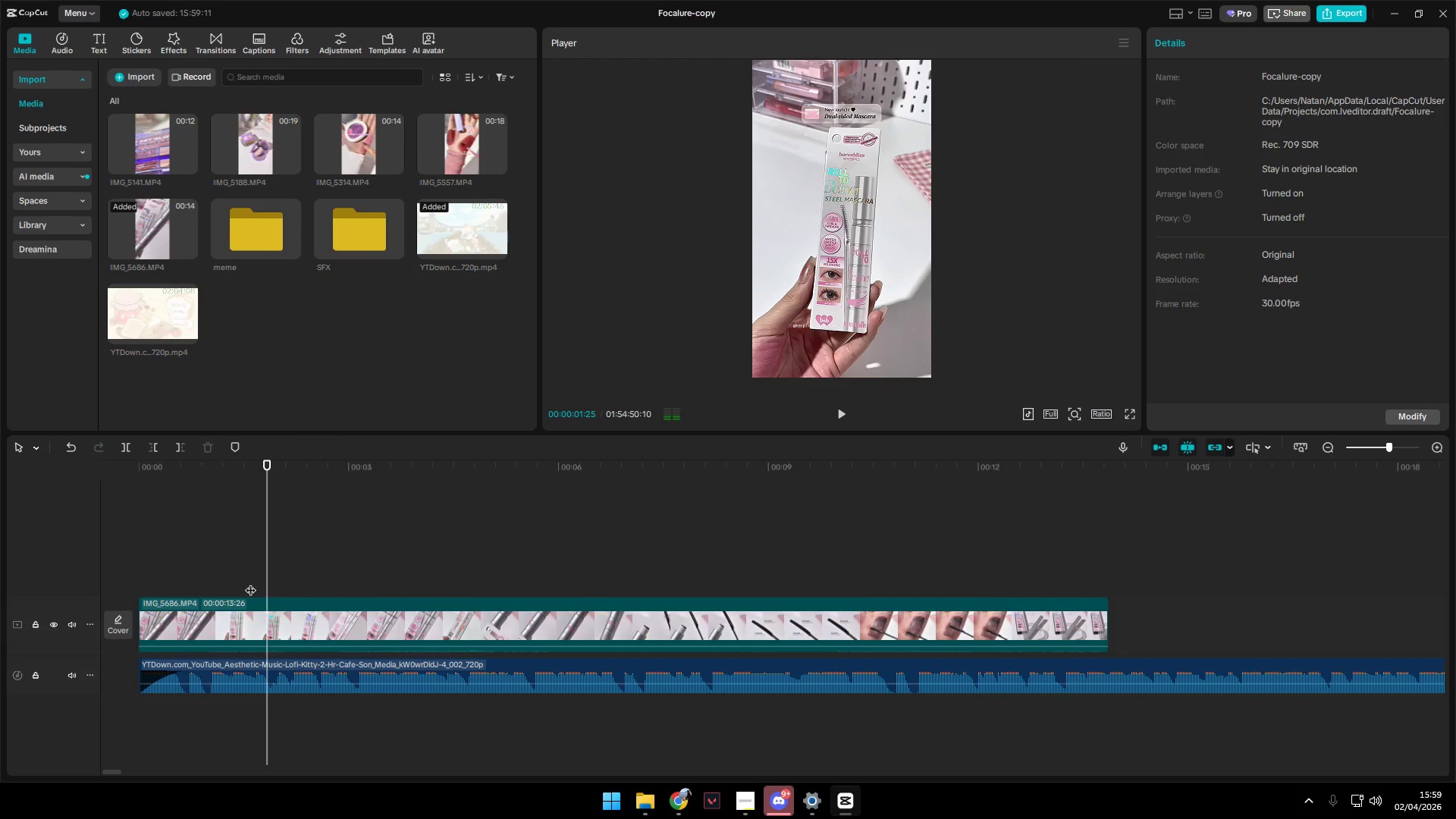 
left_click([250, 582])
 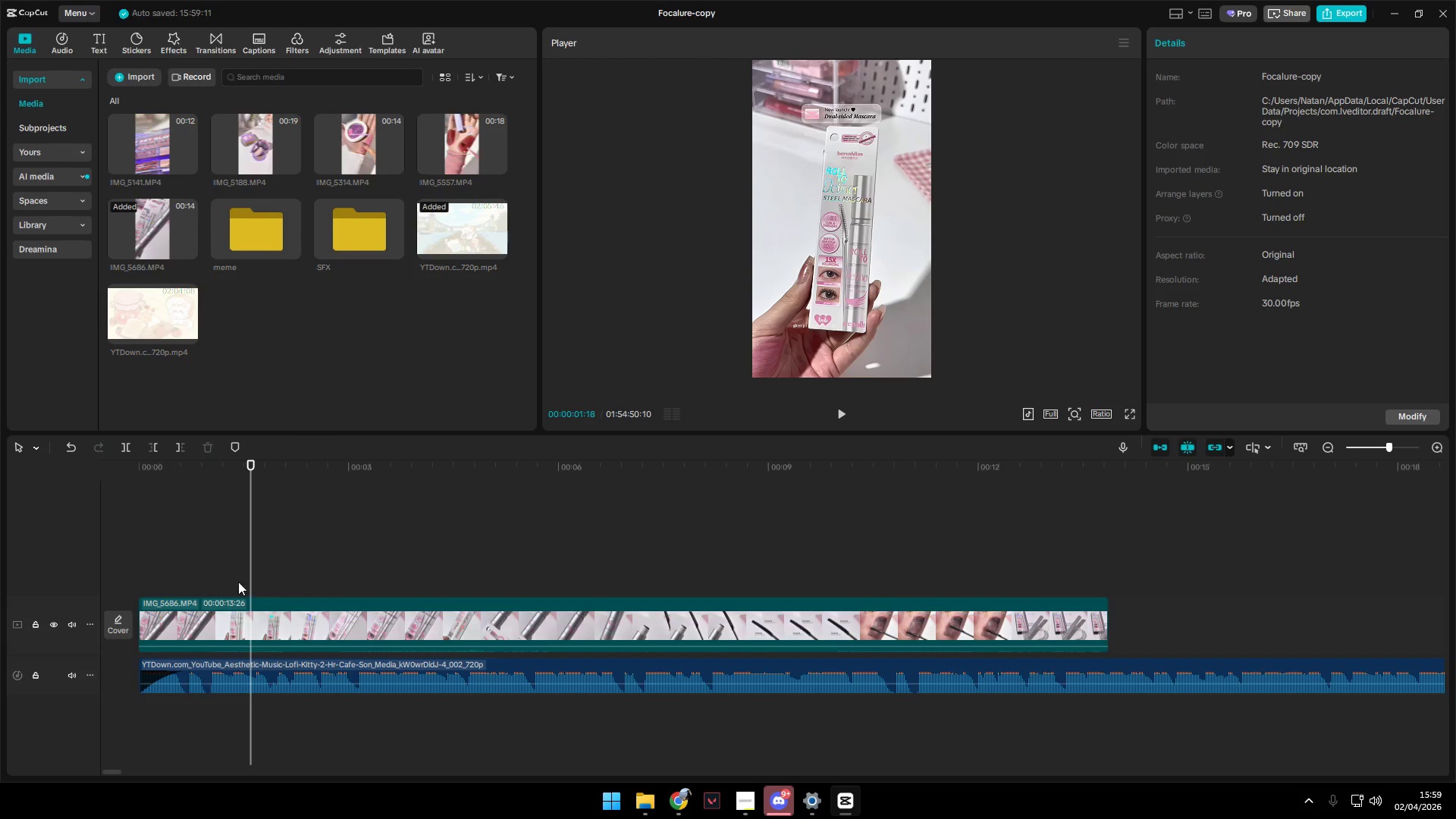 
double_click([214, 579])
 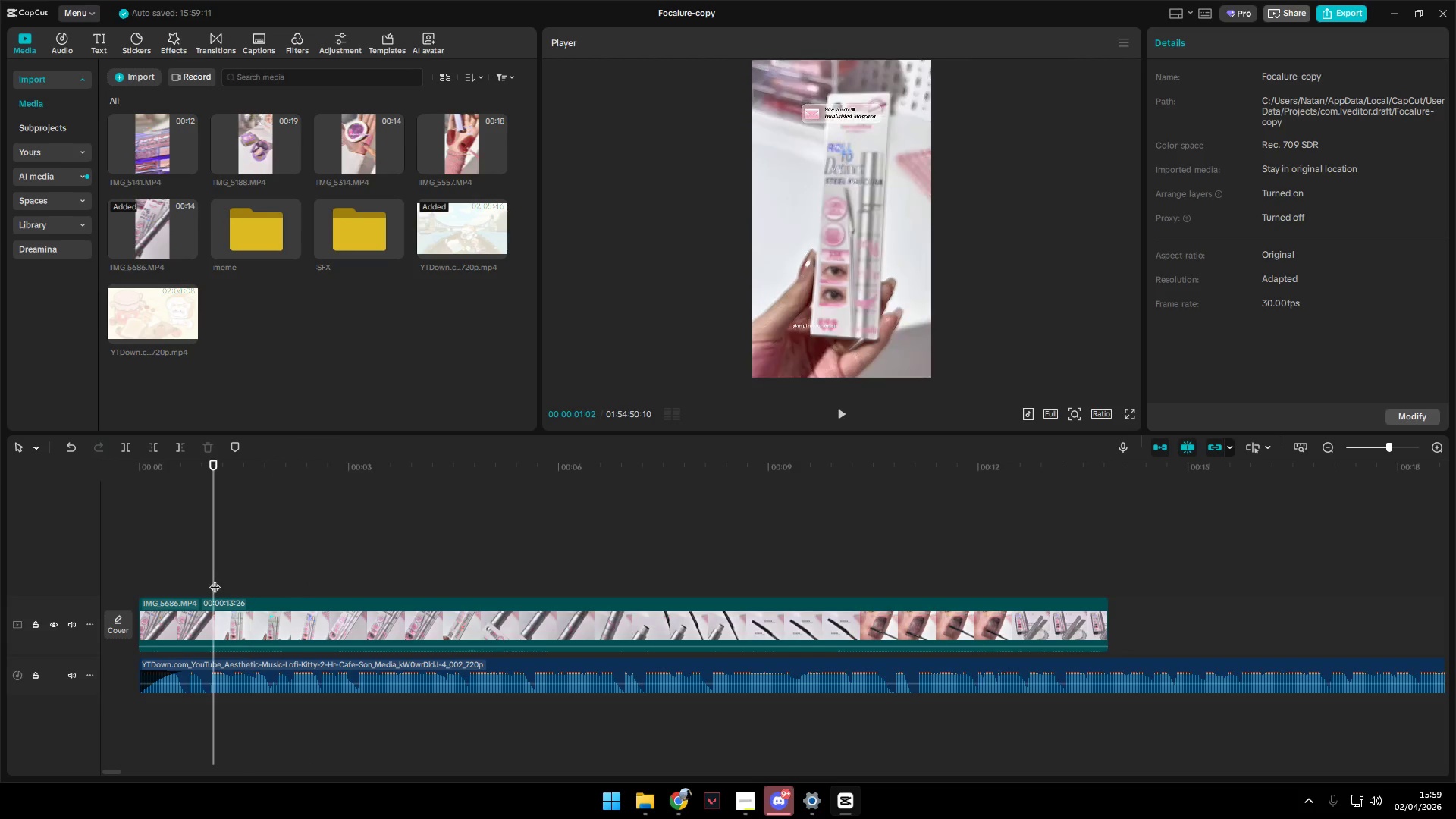 
key(Space)
 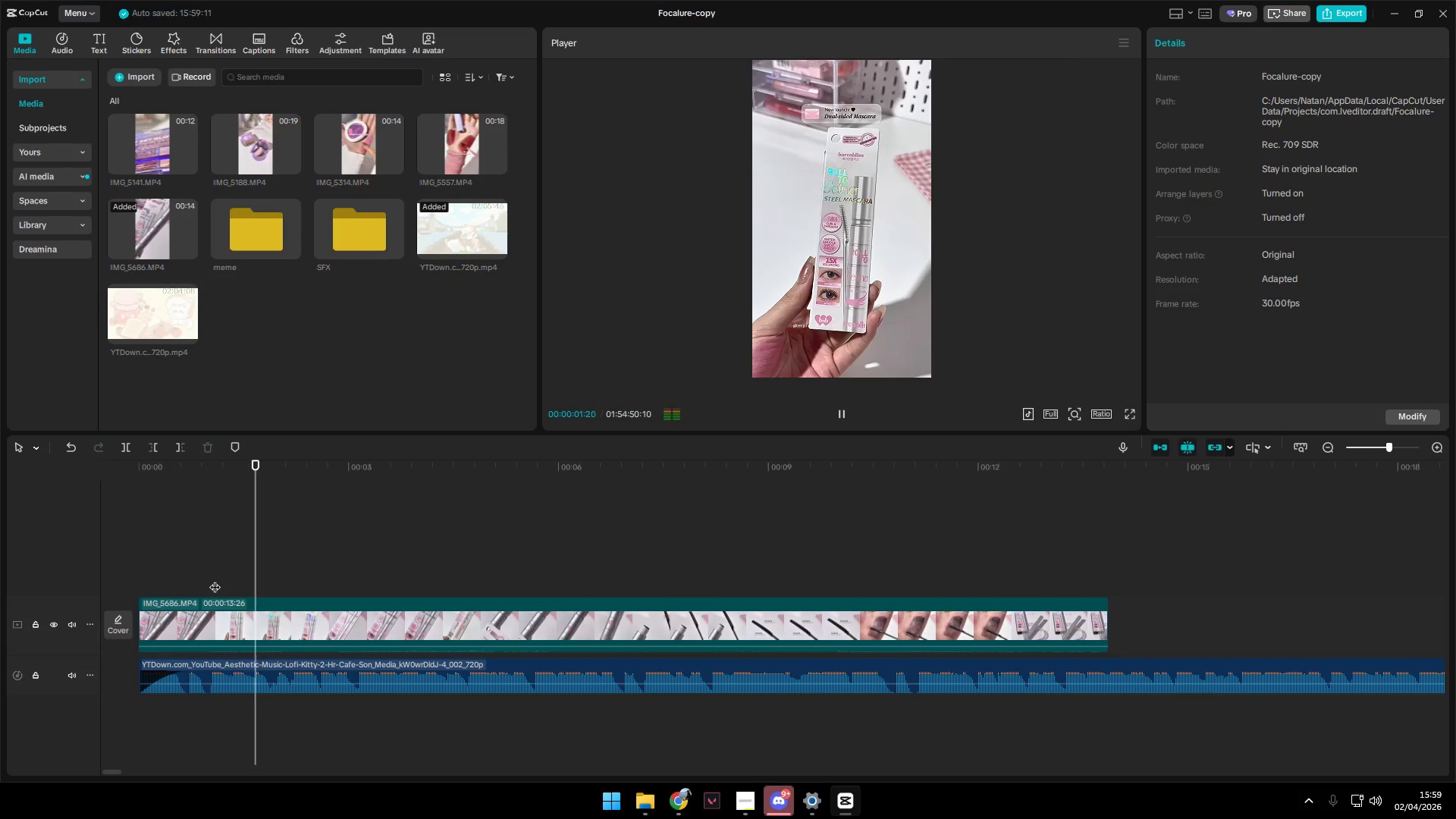 
left_click([216, 579])
 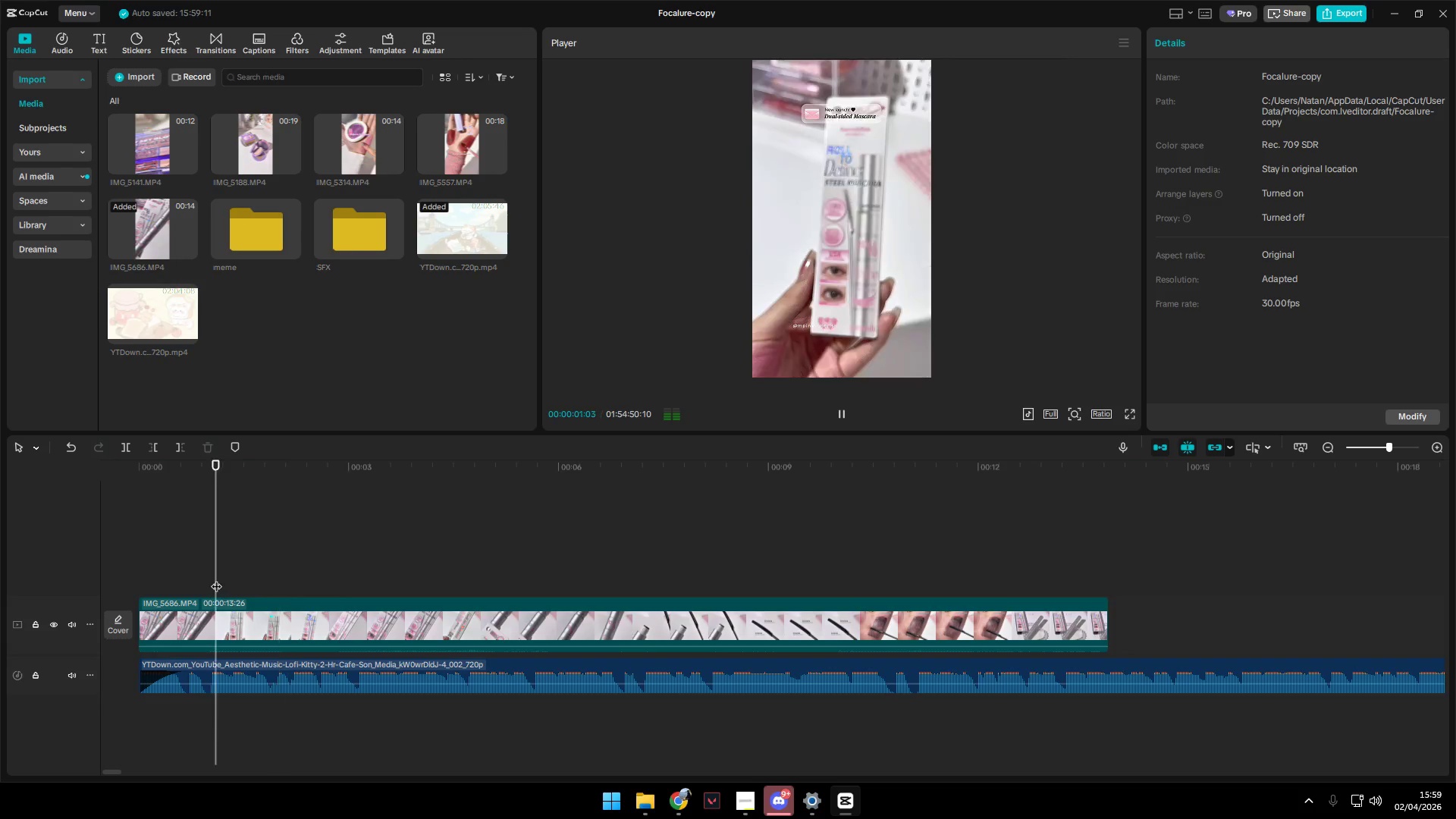 
key(Space)
 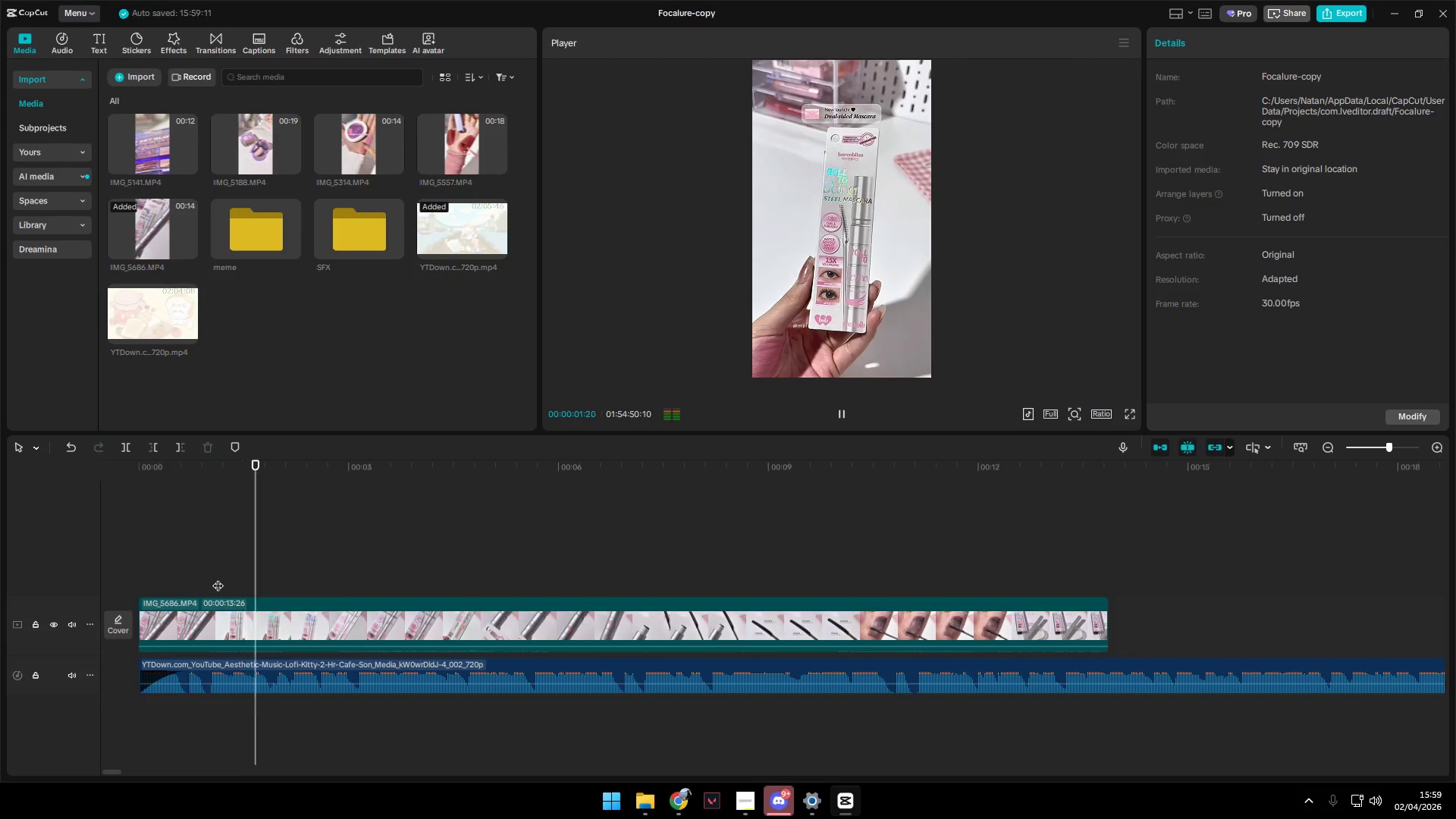 
left_click([218, 578])
 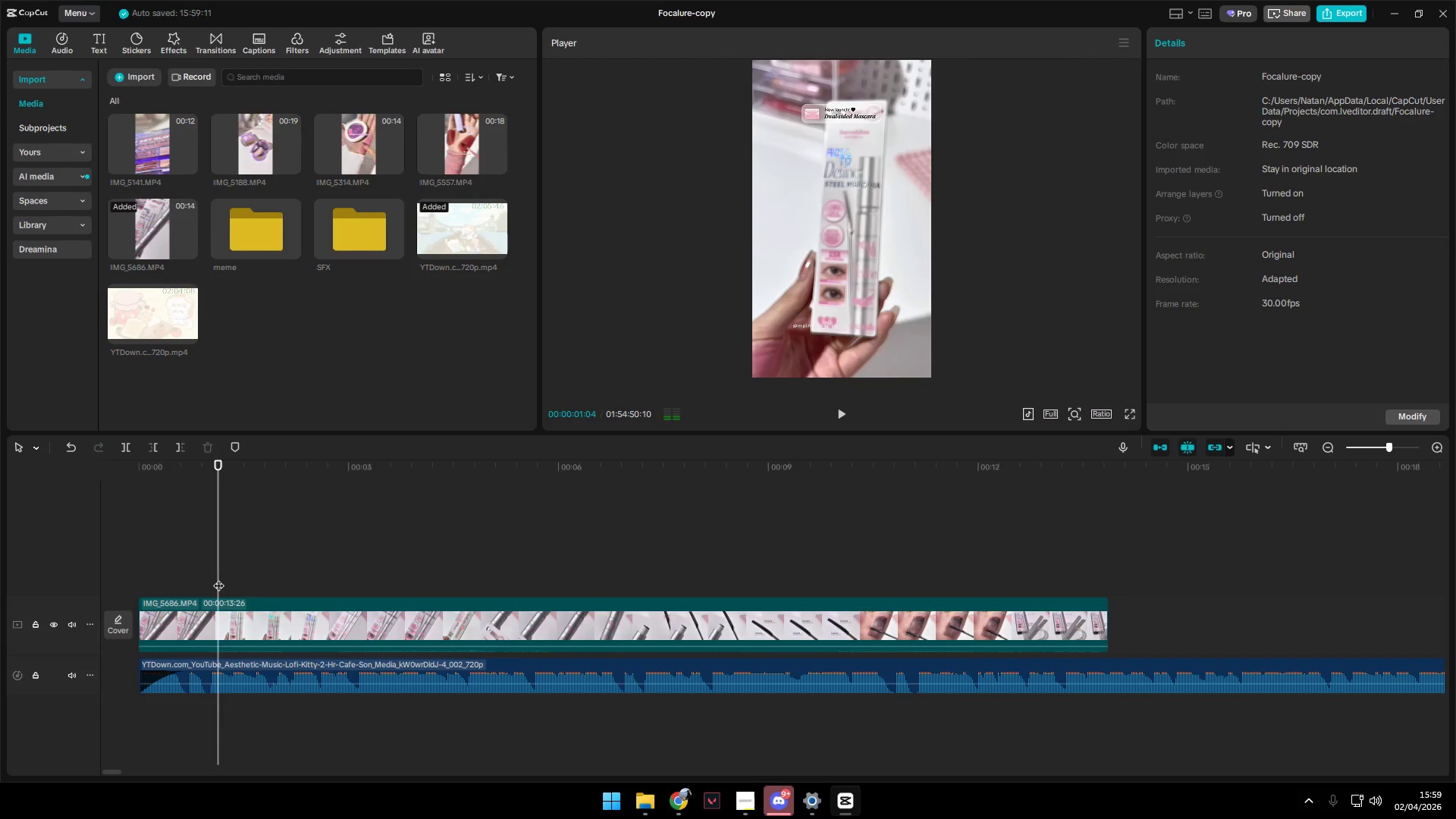 
key(Space)
 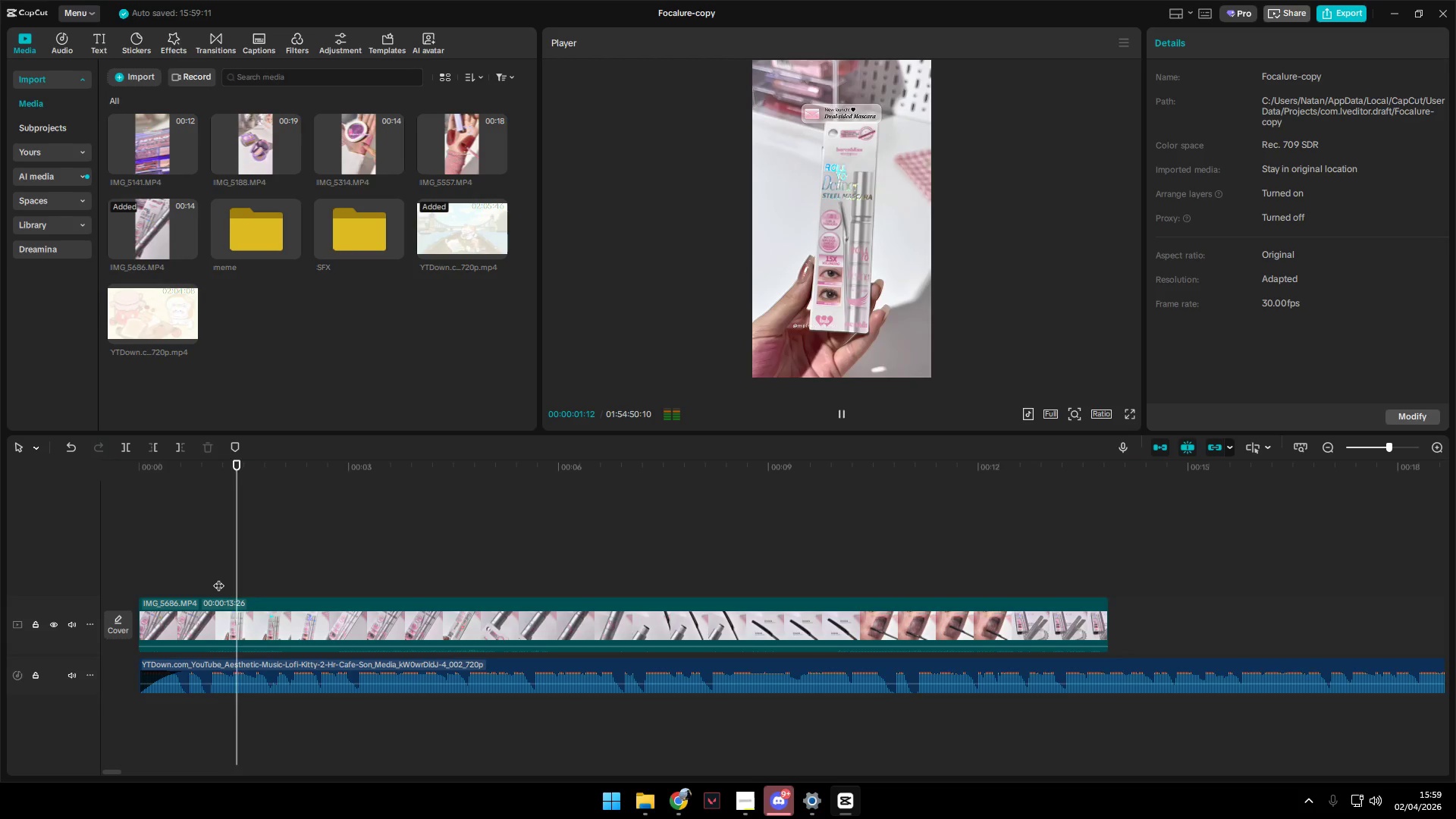 
key(Space)
 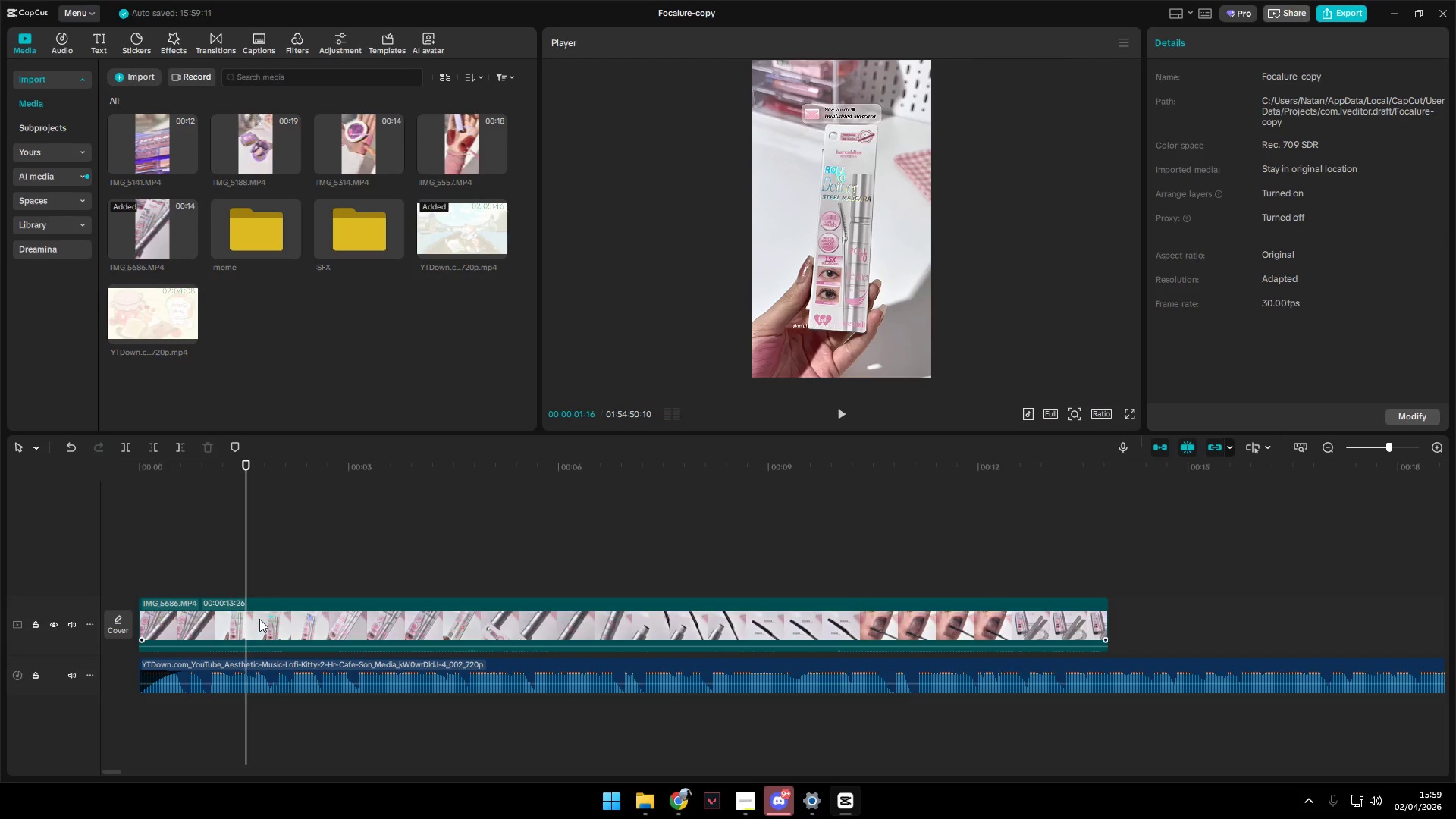 
left_click([260, 622])
 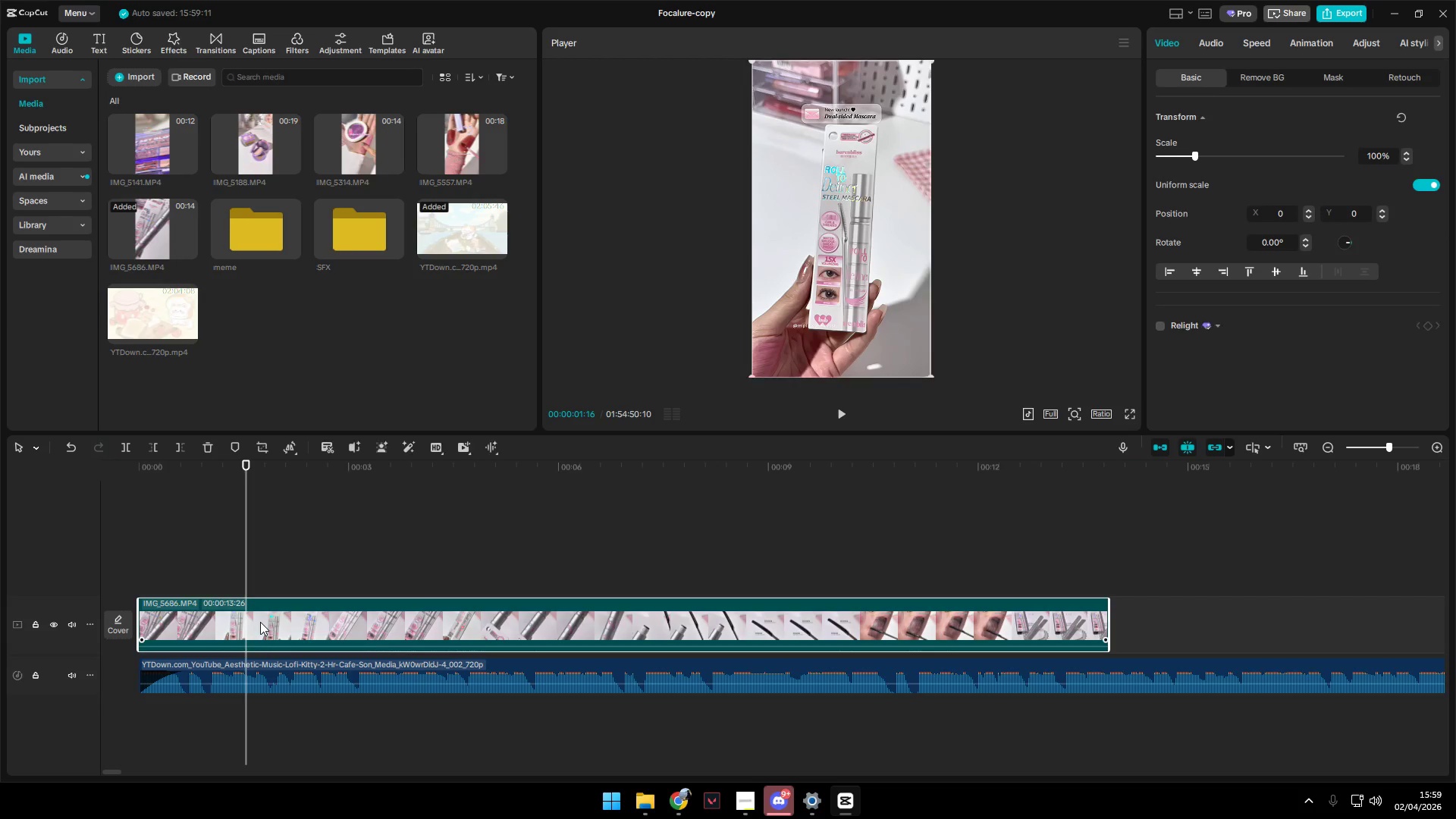 
key(Shift+ShiftLeft)
 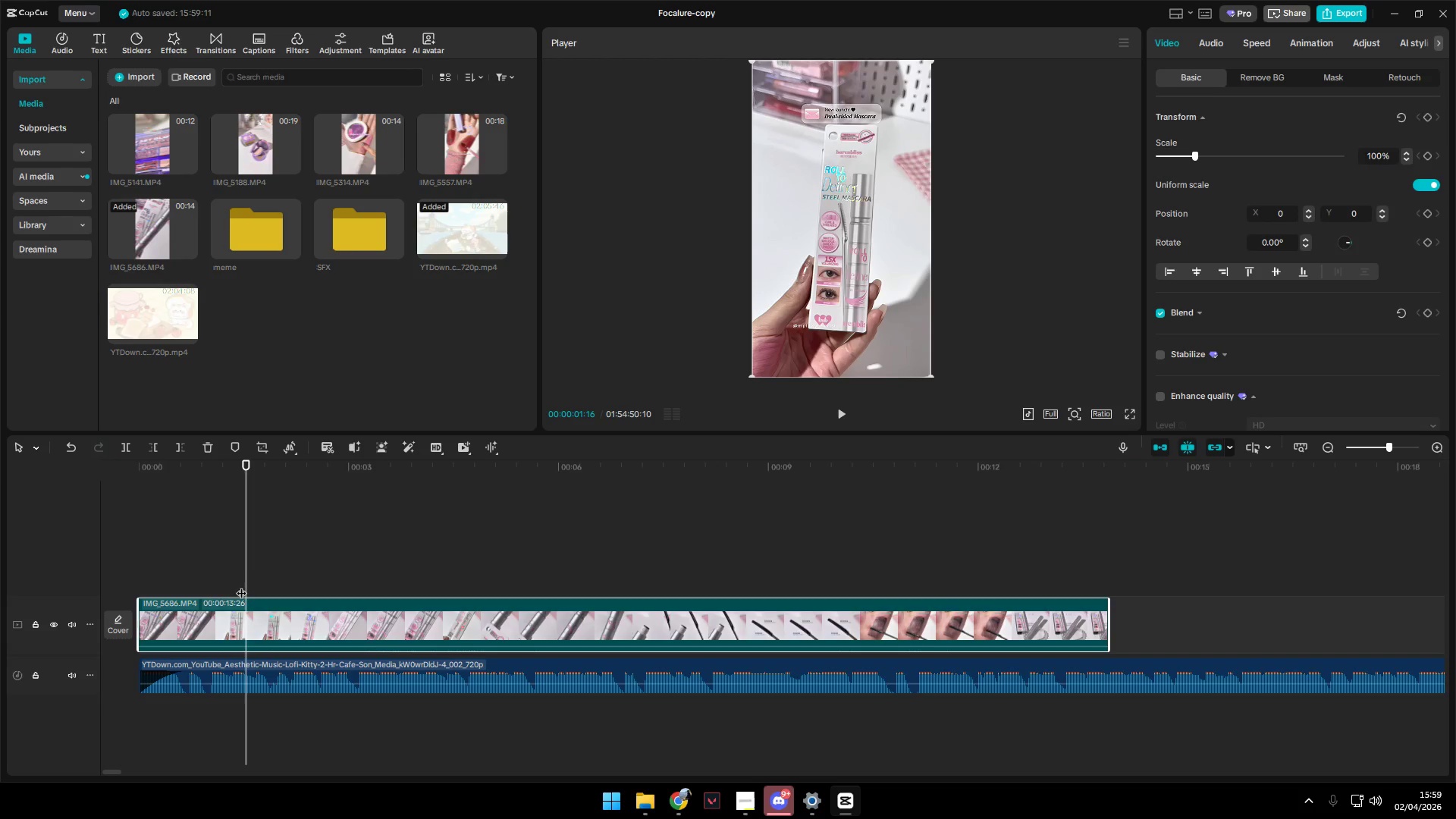 
left_click_drag(start_coordinate=[245, 579], to_coordinate=[251, 582])
 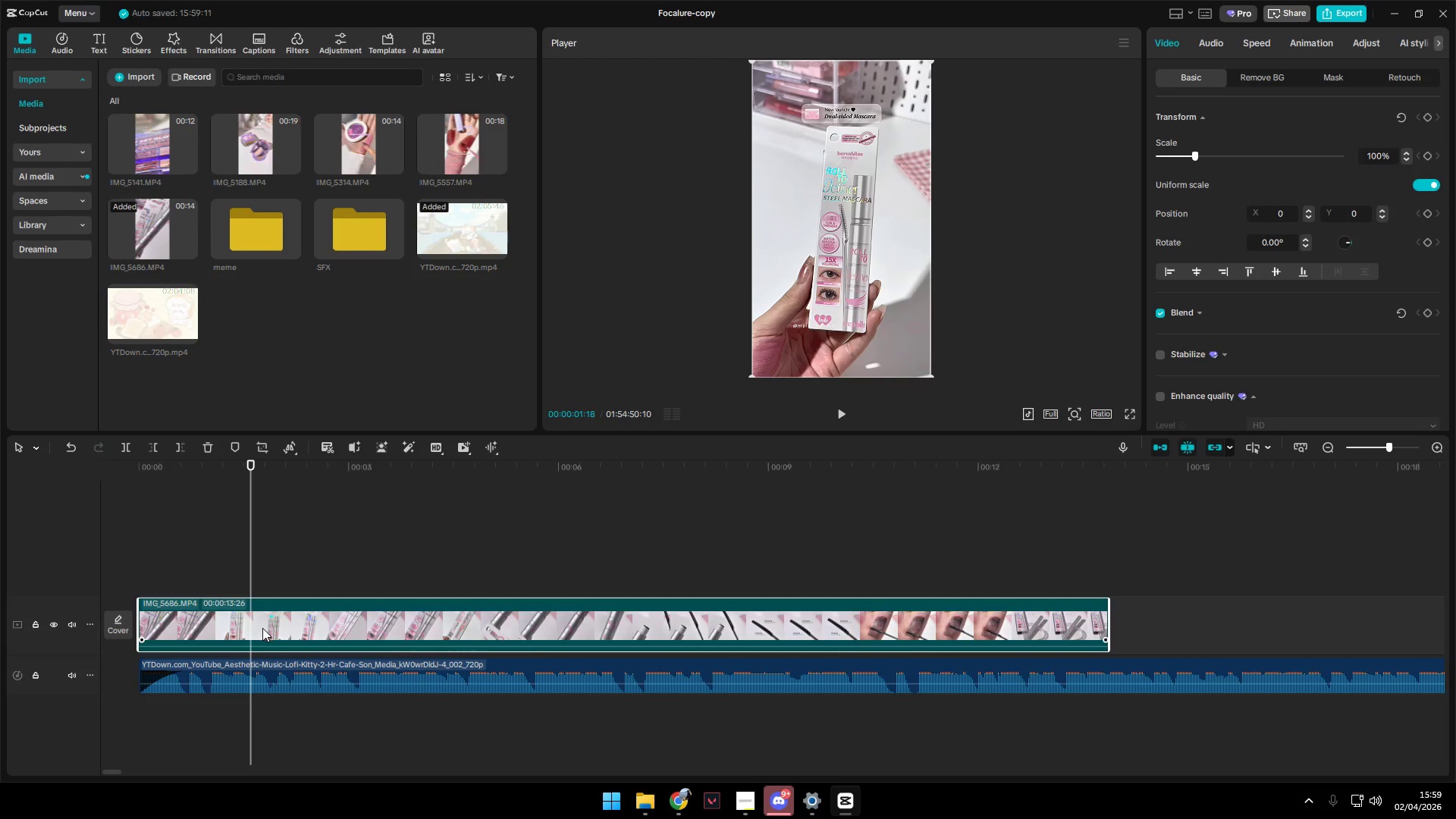 
left_click([263, 628])
 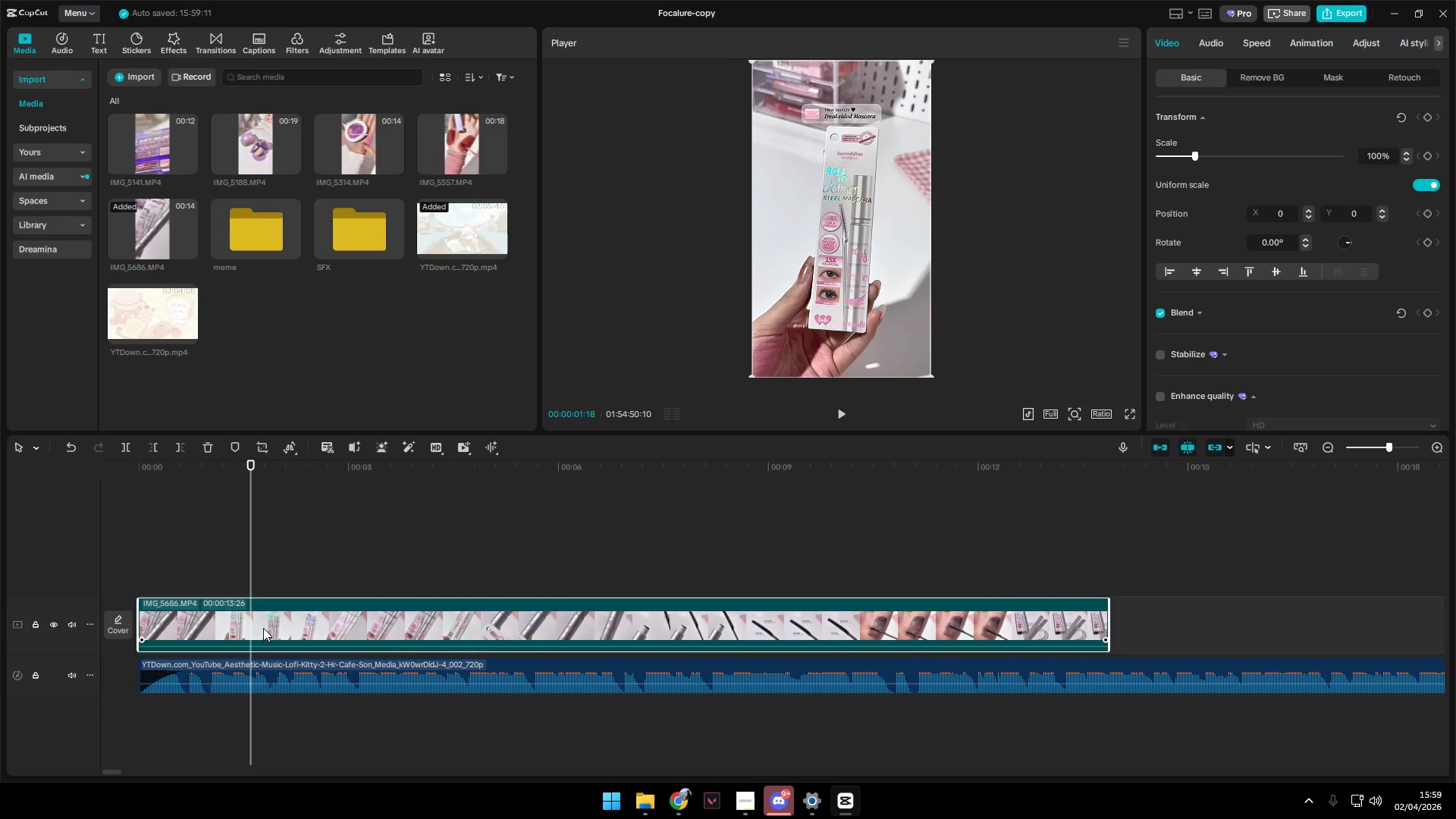 
key(Shift+E)
 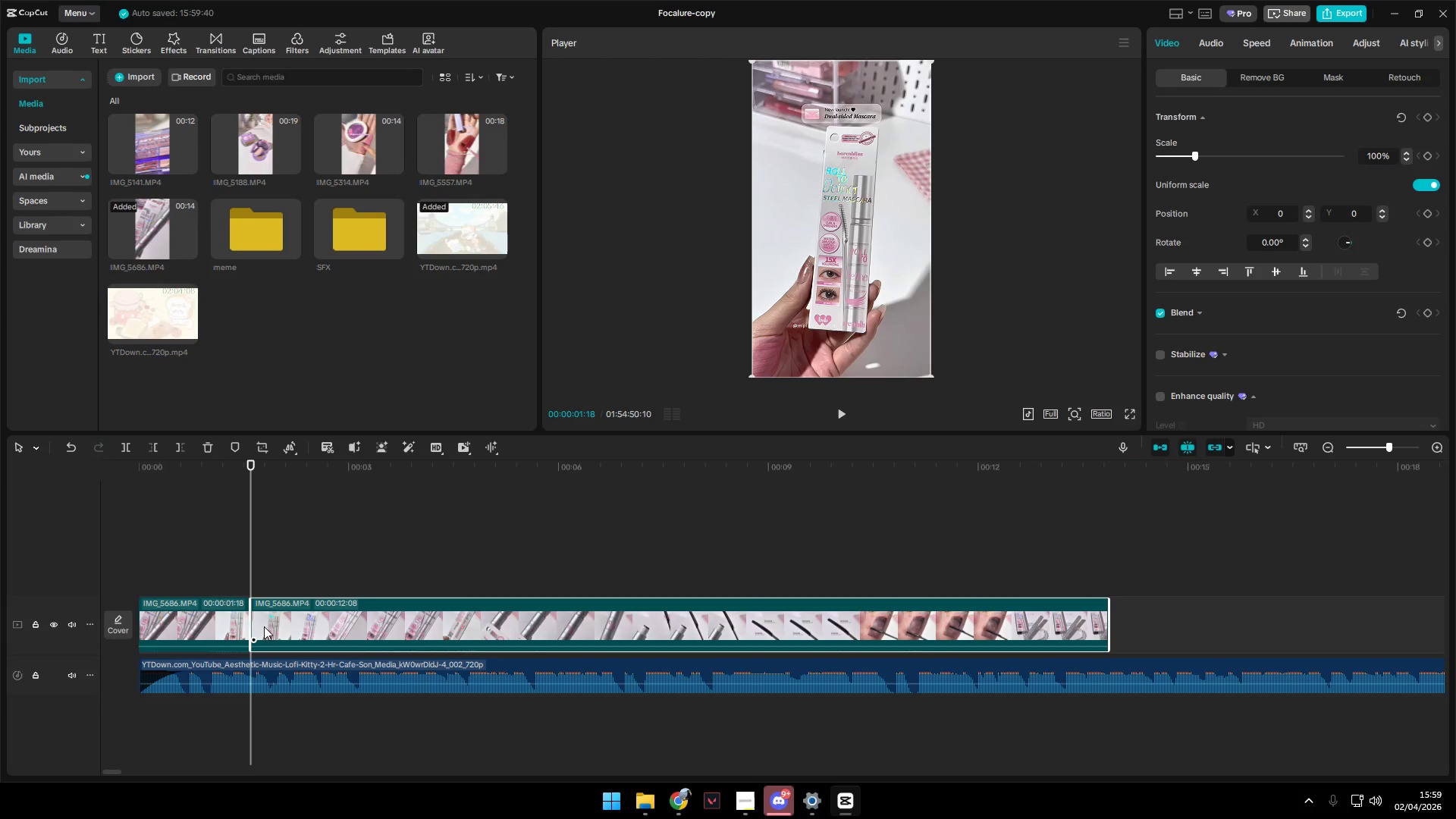 
key(Space)
 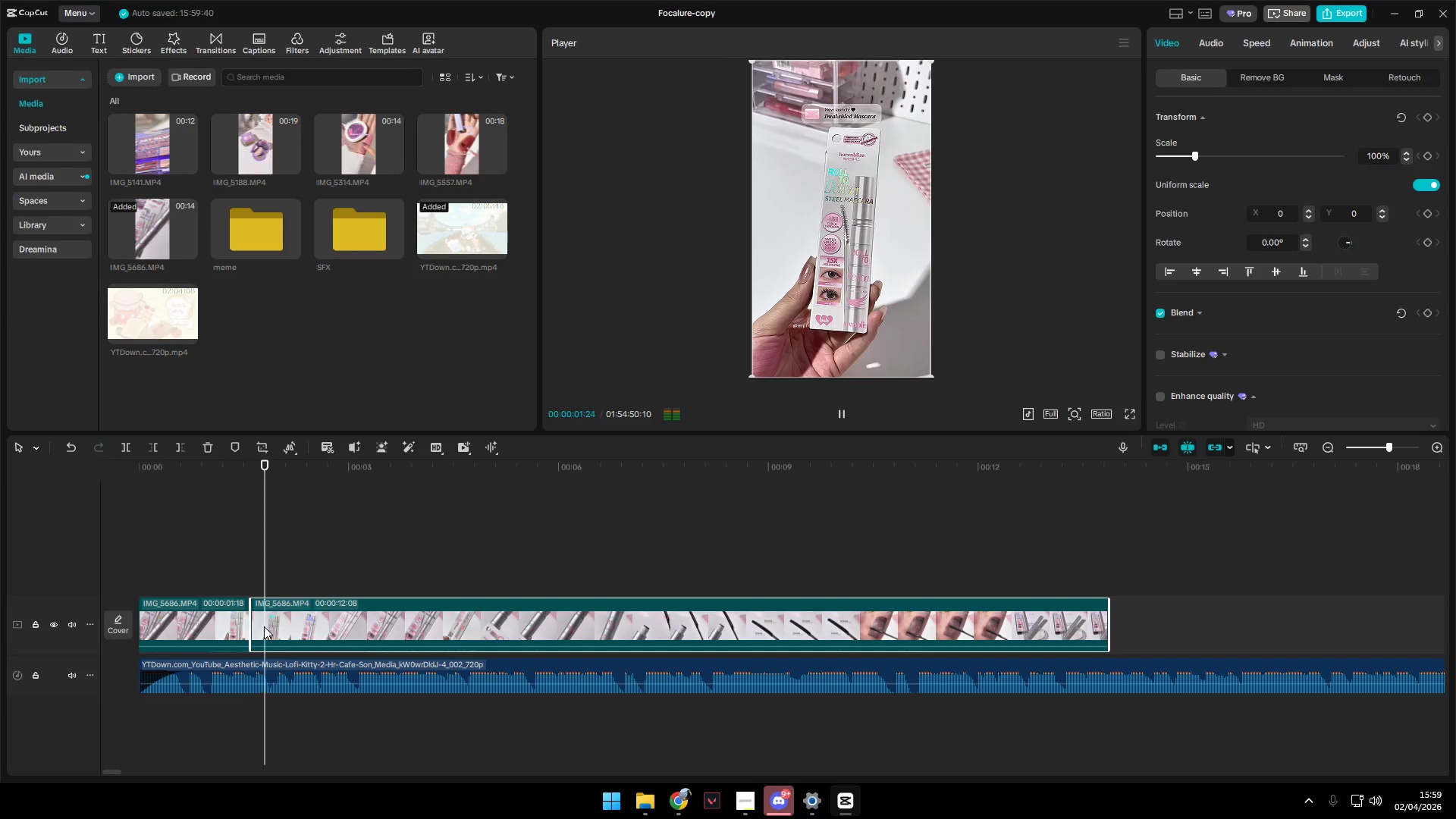 
key(Space)
 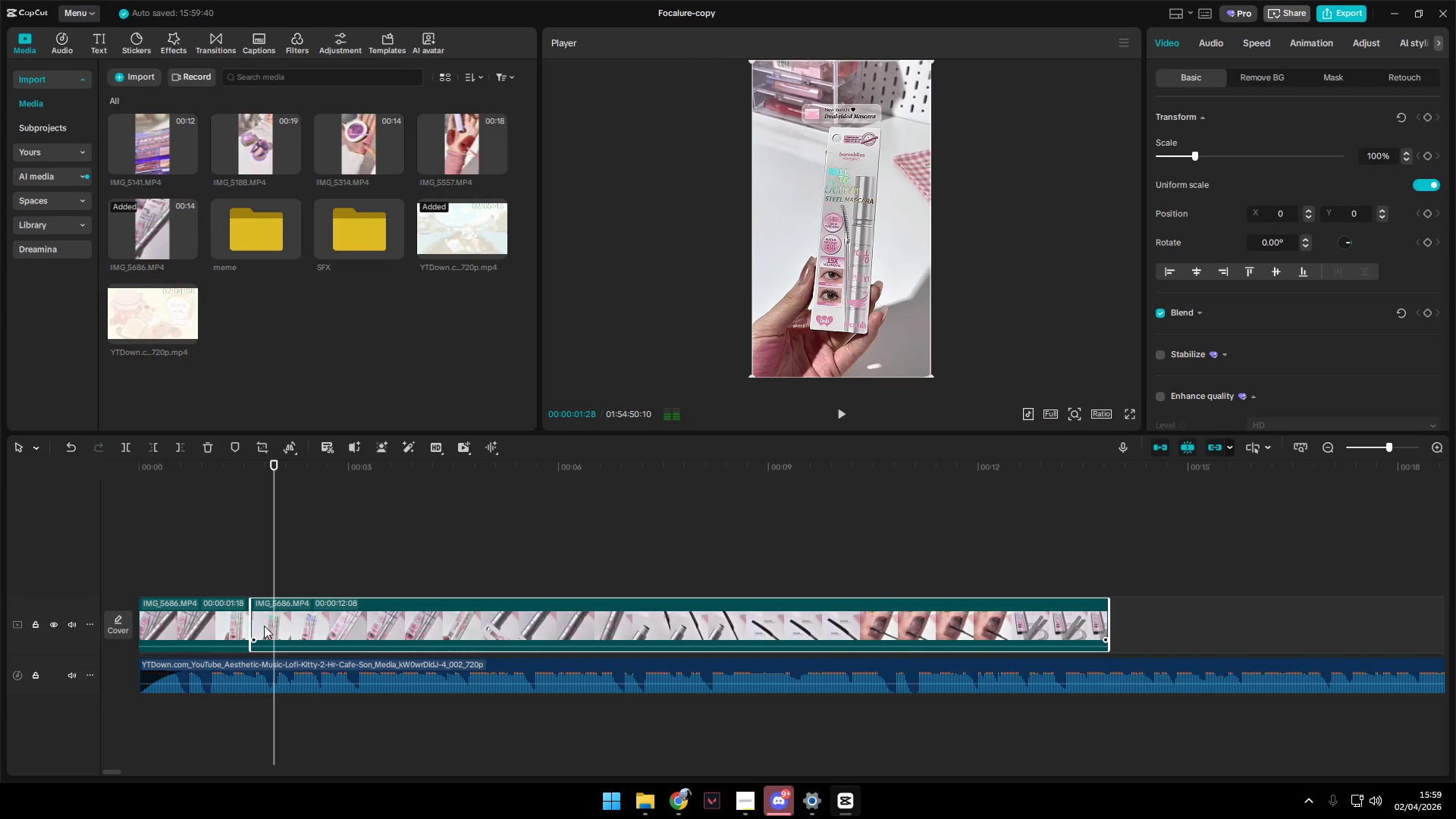 
key(Space)
 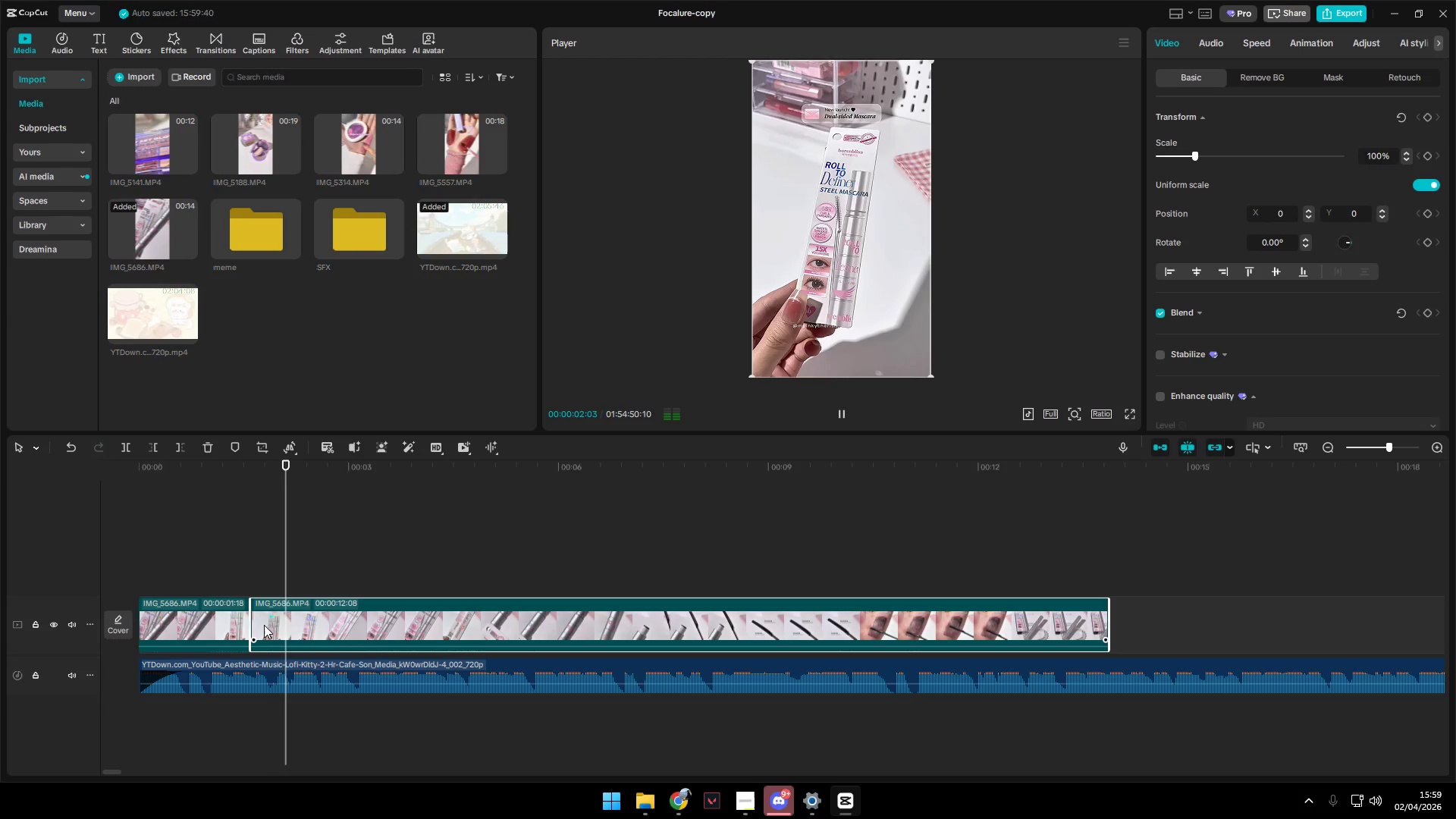 
key(Space)
 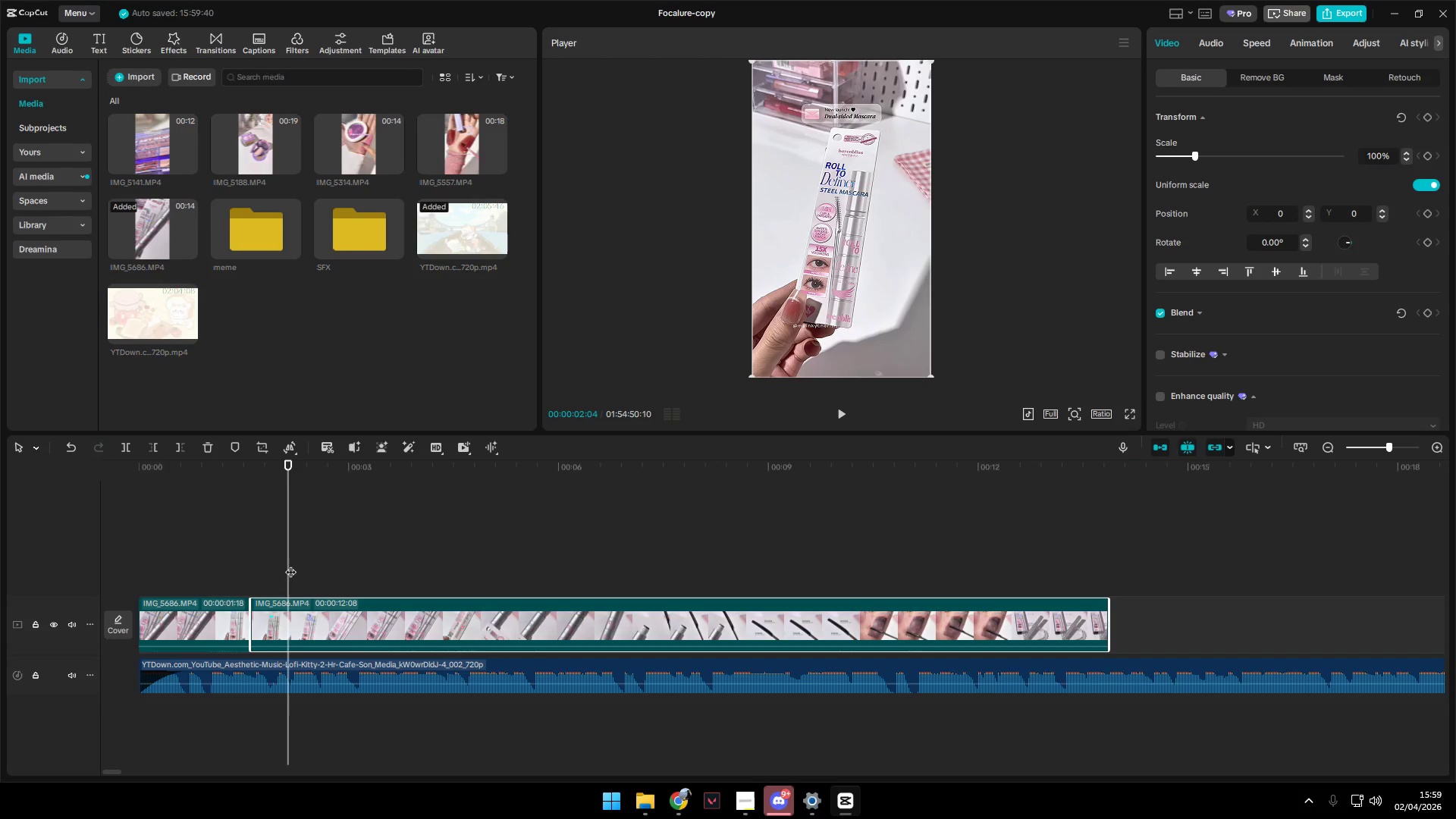 
left_click_drag(start_coordinate=[290, 563], to_coordinate=[282, 562])
 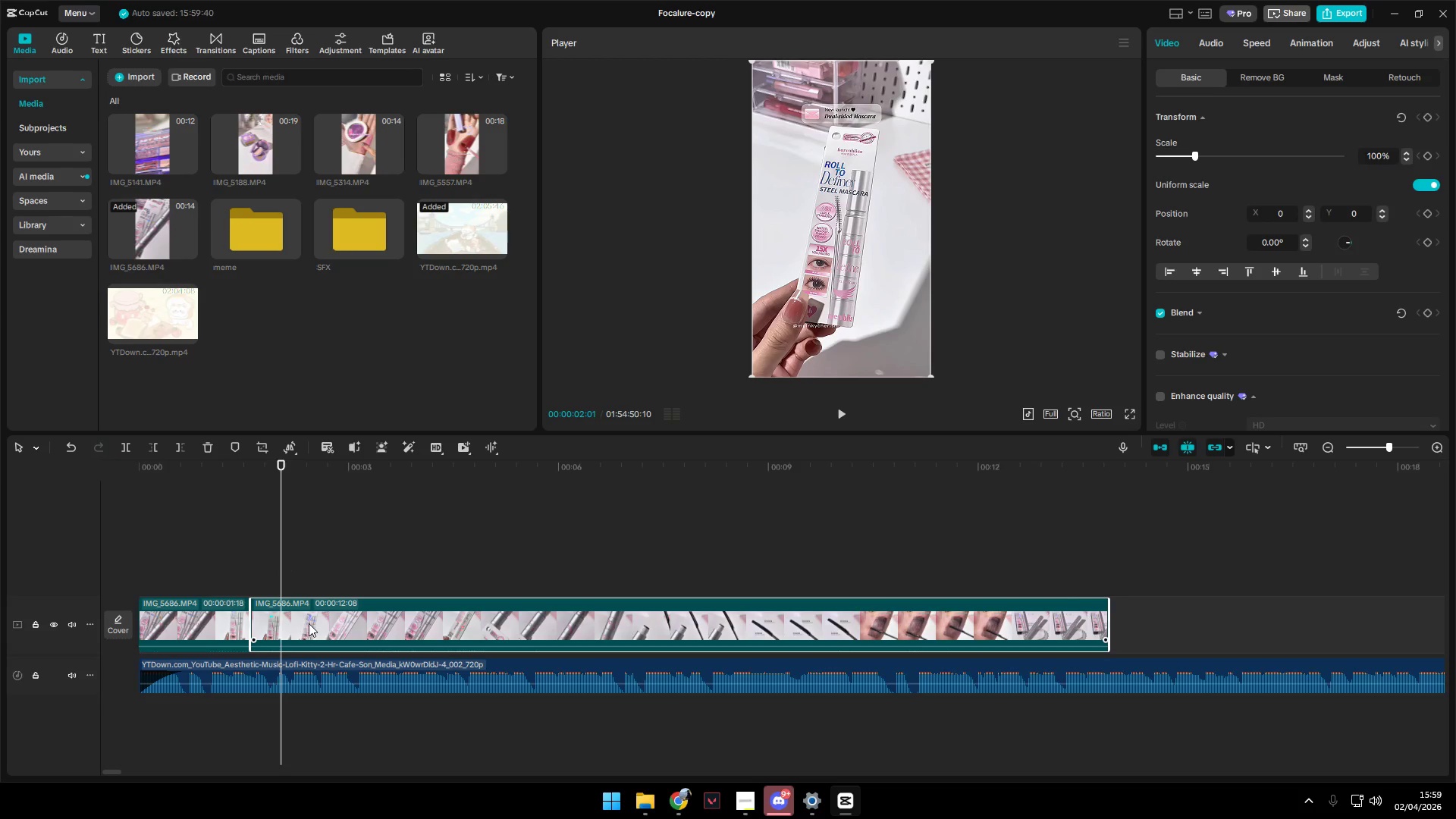 
left_click([313, 617])
 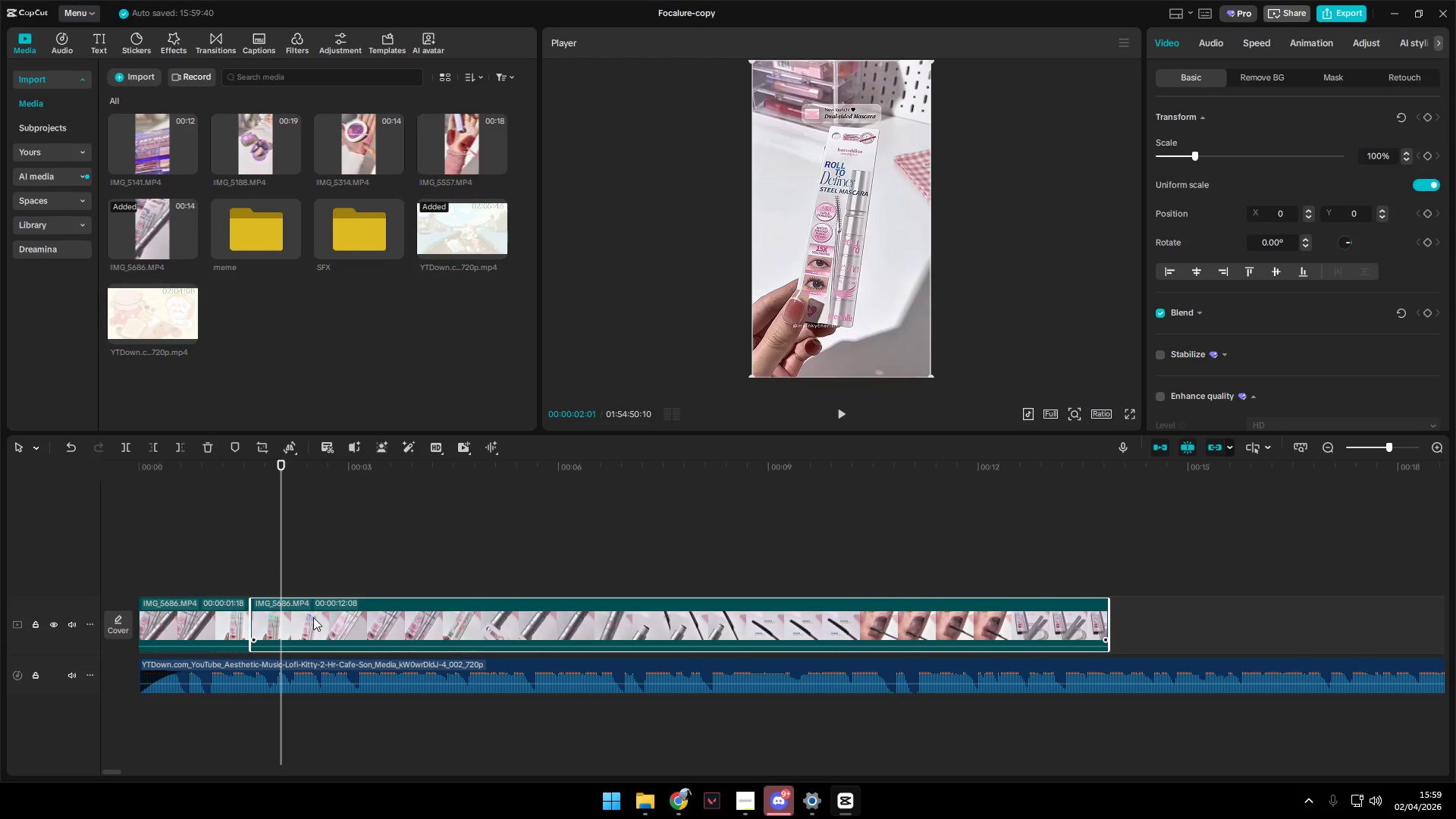 
key(Q)
 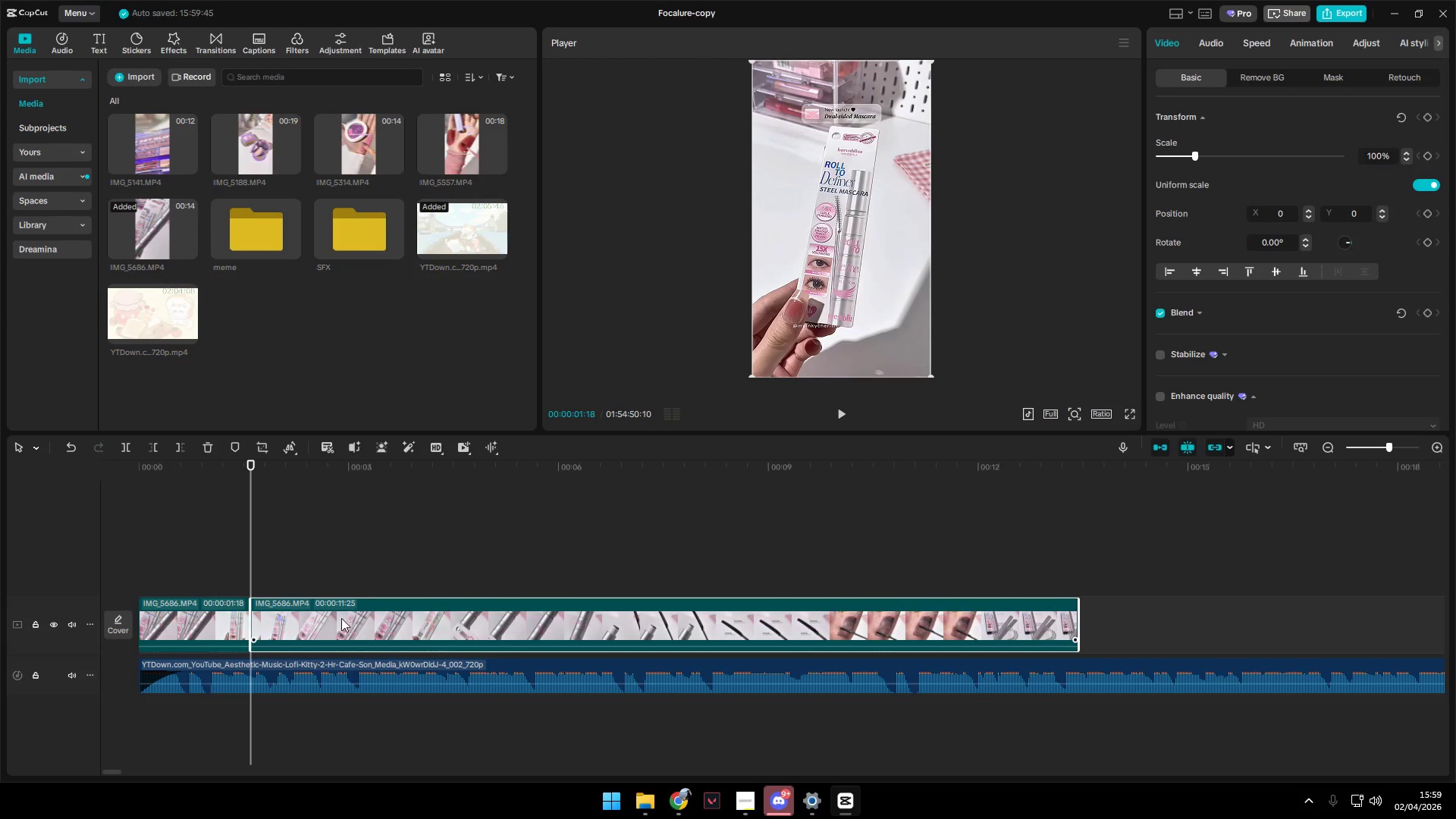 
left_click_drag(start_coordinate=[346, 618], to_coordinate=[339, 618])
 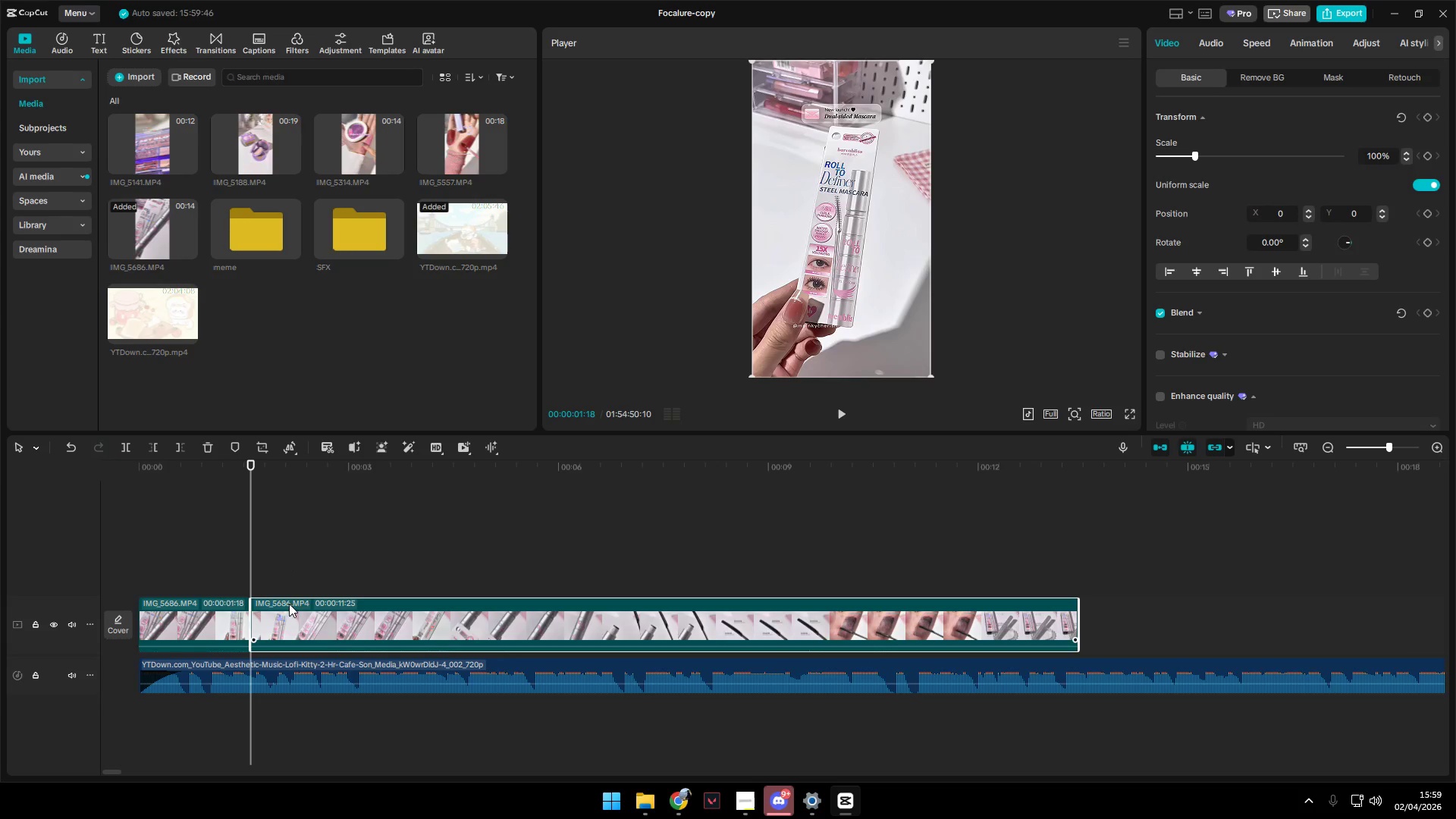 
left_click([196, 580])
 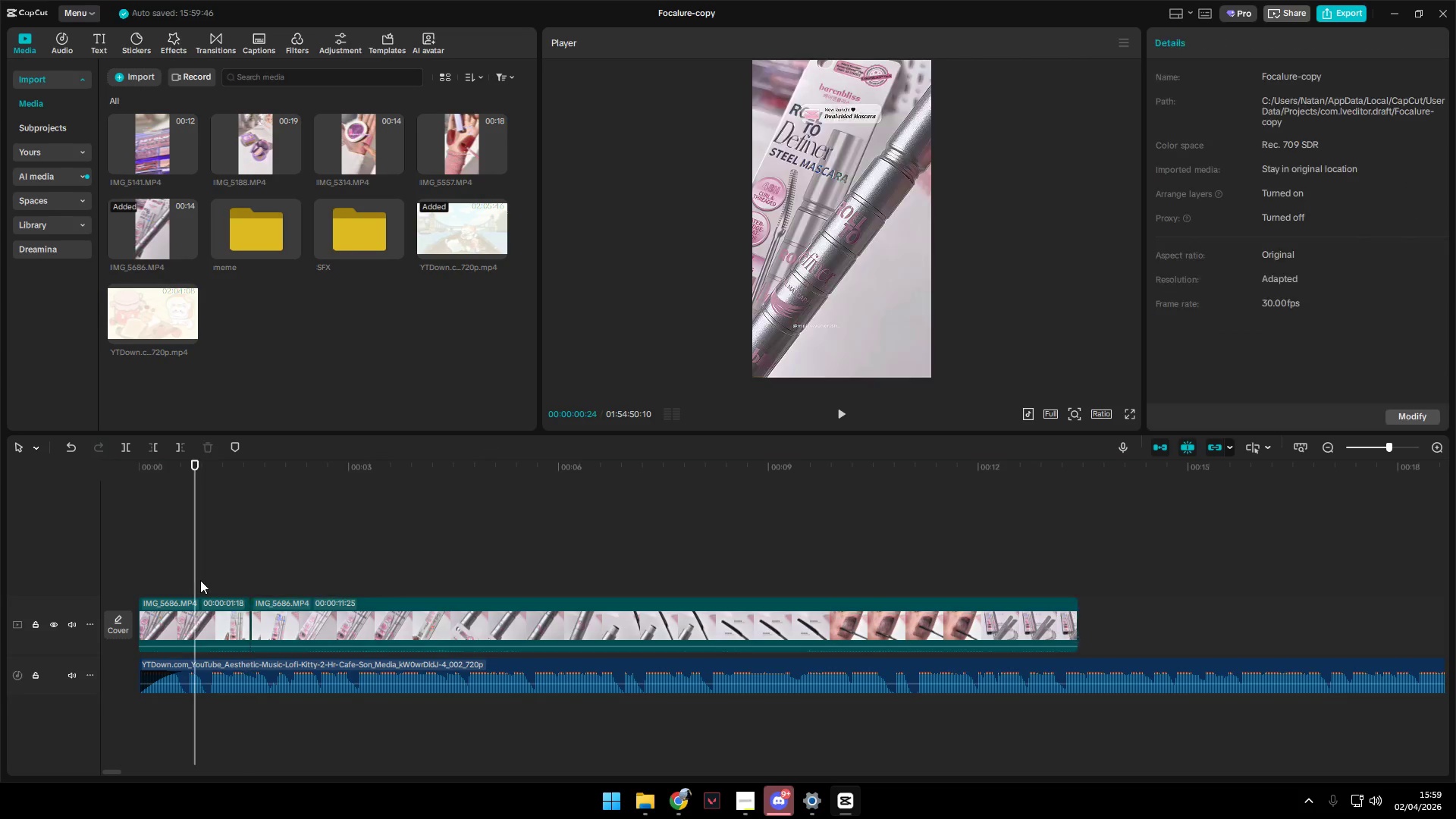 
key(Space)
 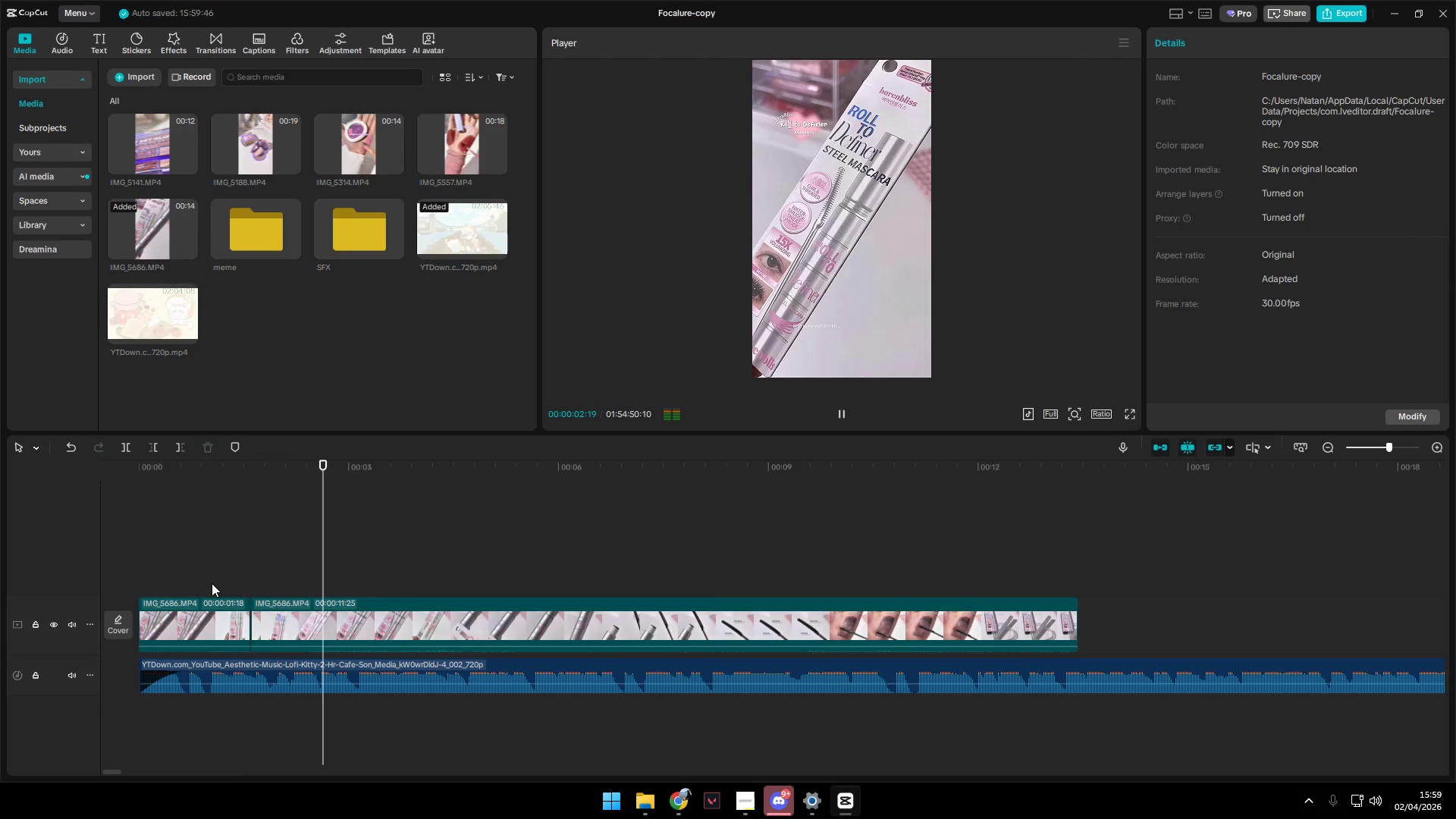 
key(Space)
 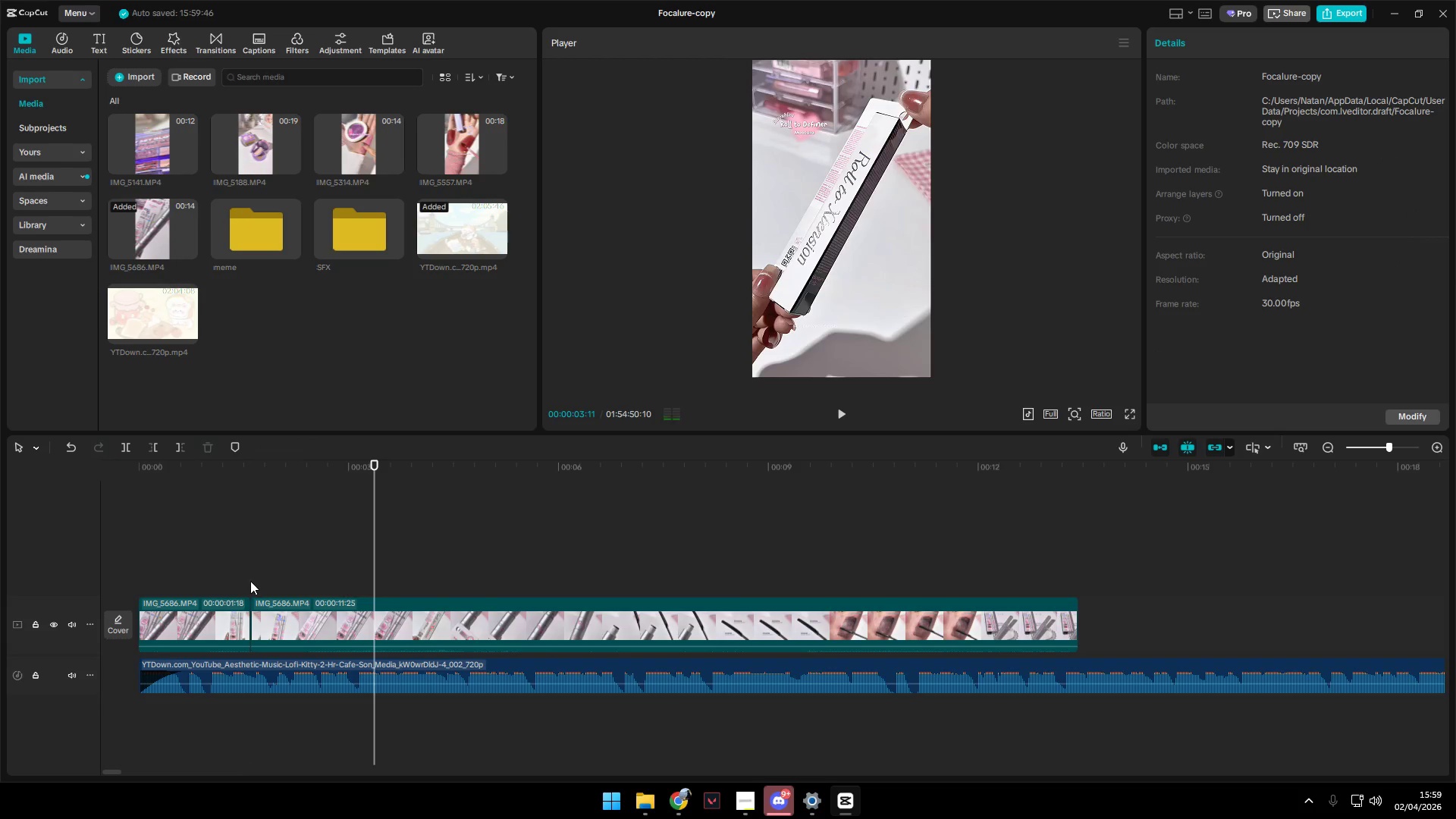 
key(Space)
 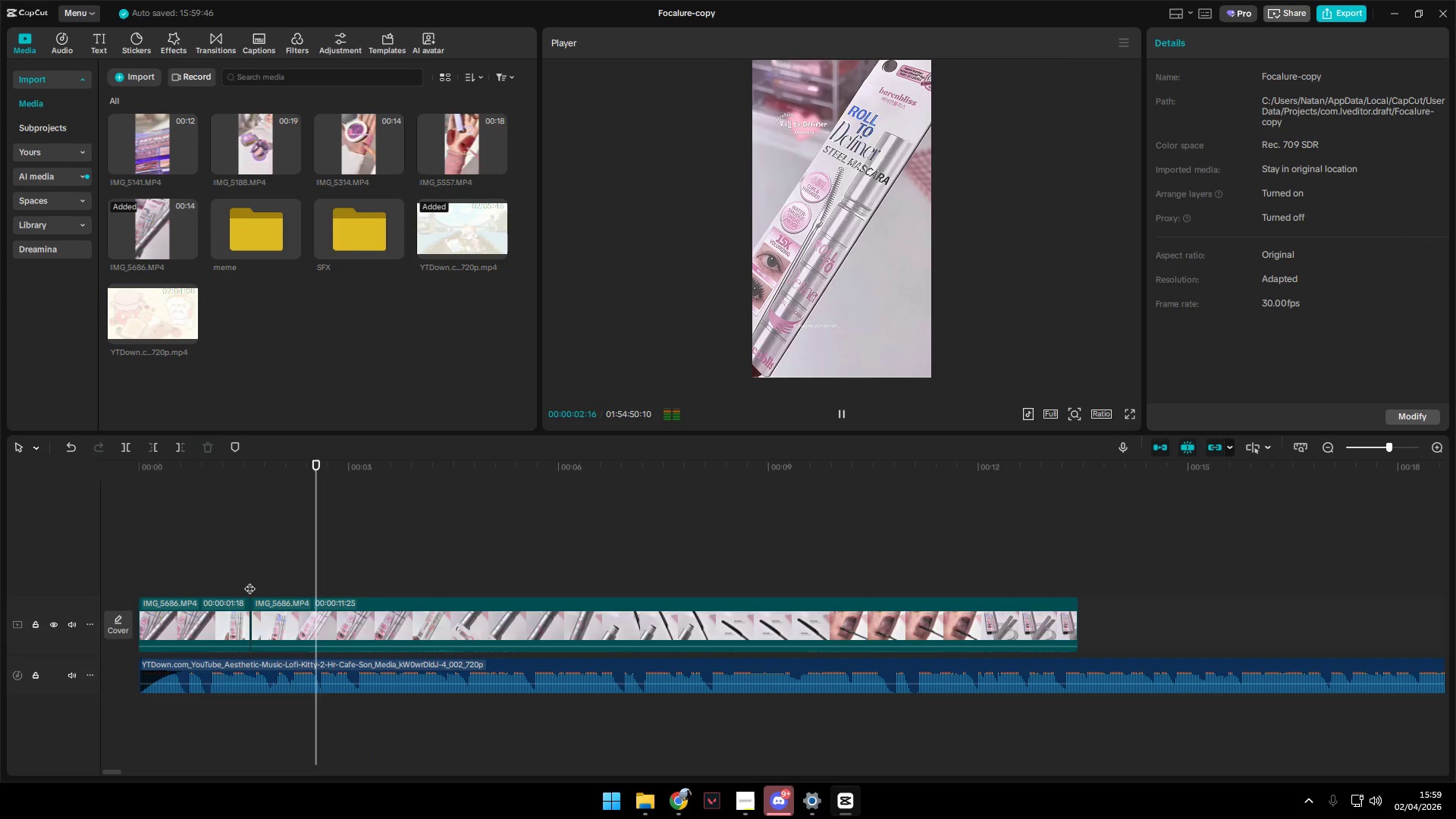 
key(Space)
 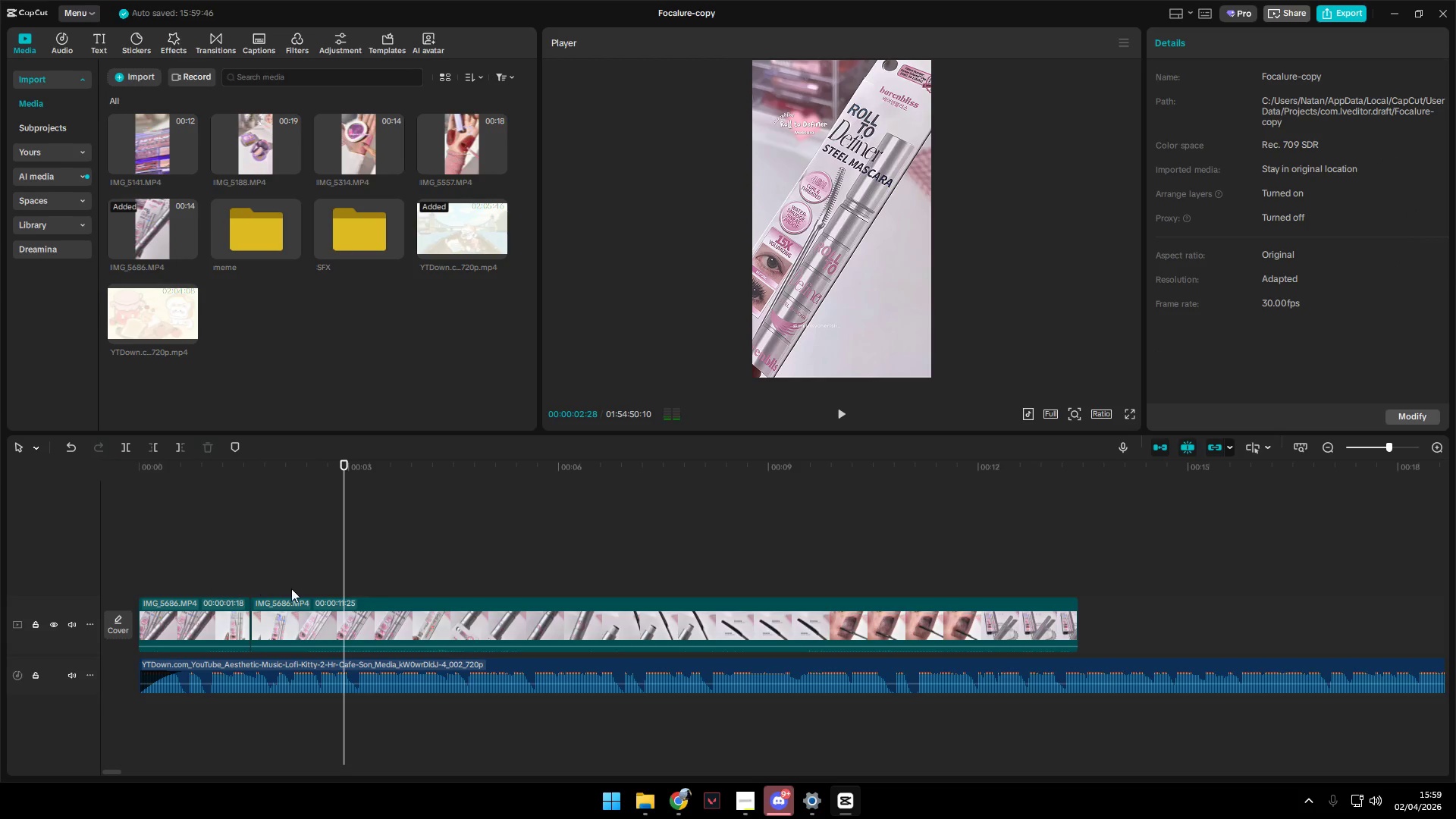 
left_click([312, 582])
 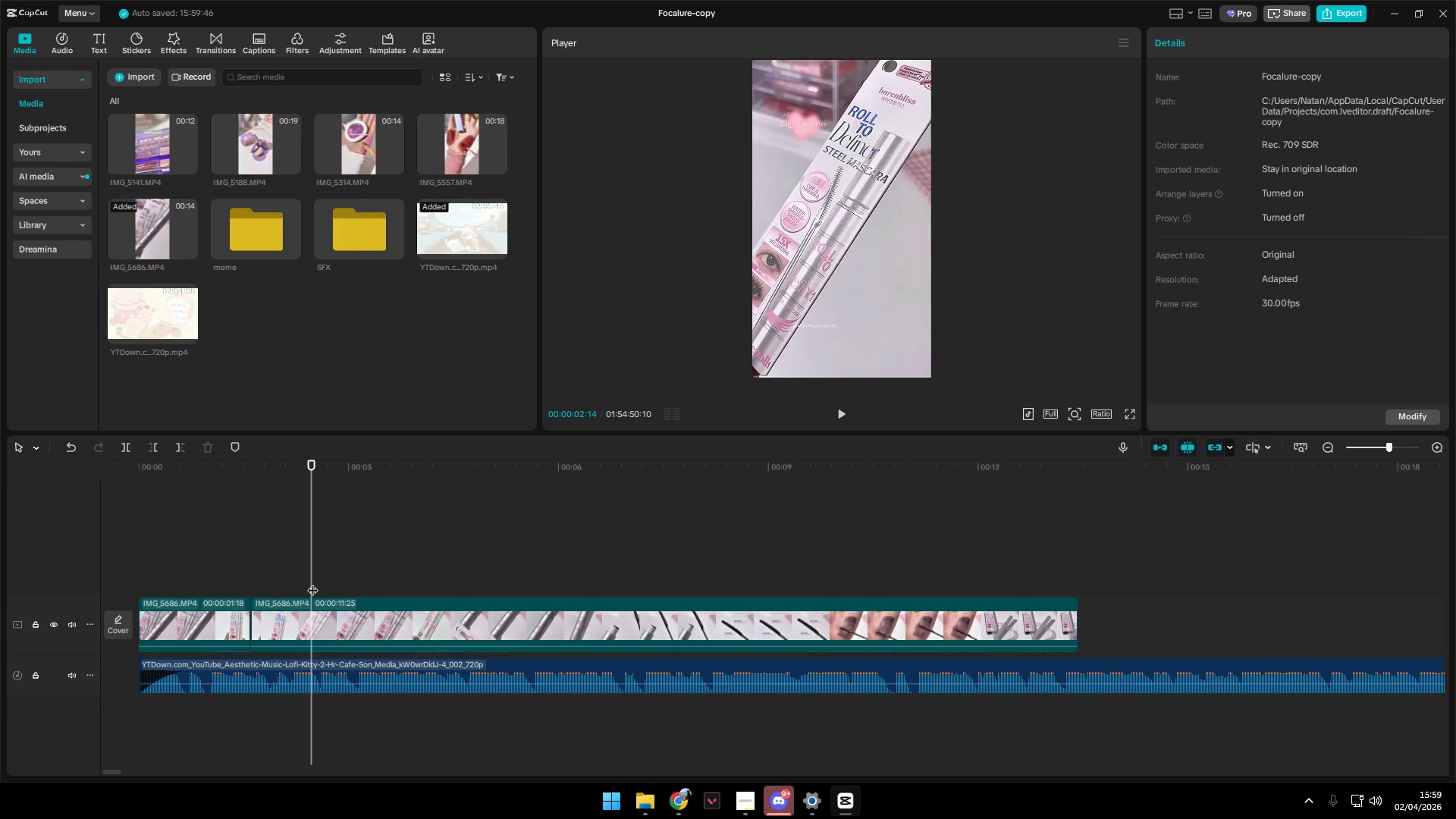 
key(Space)
 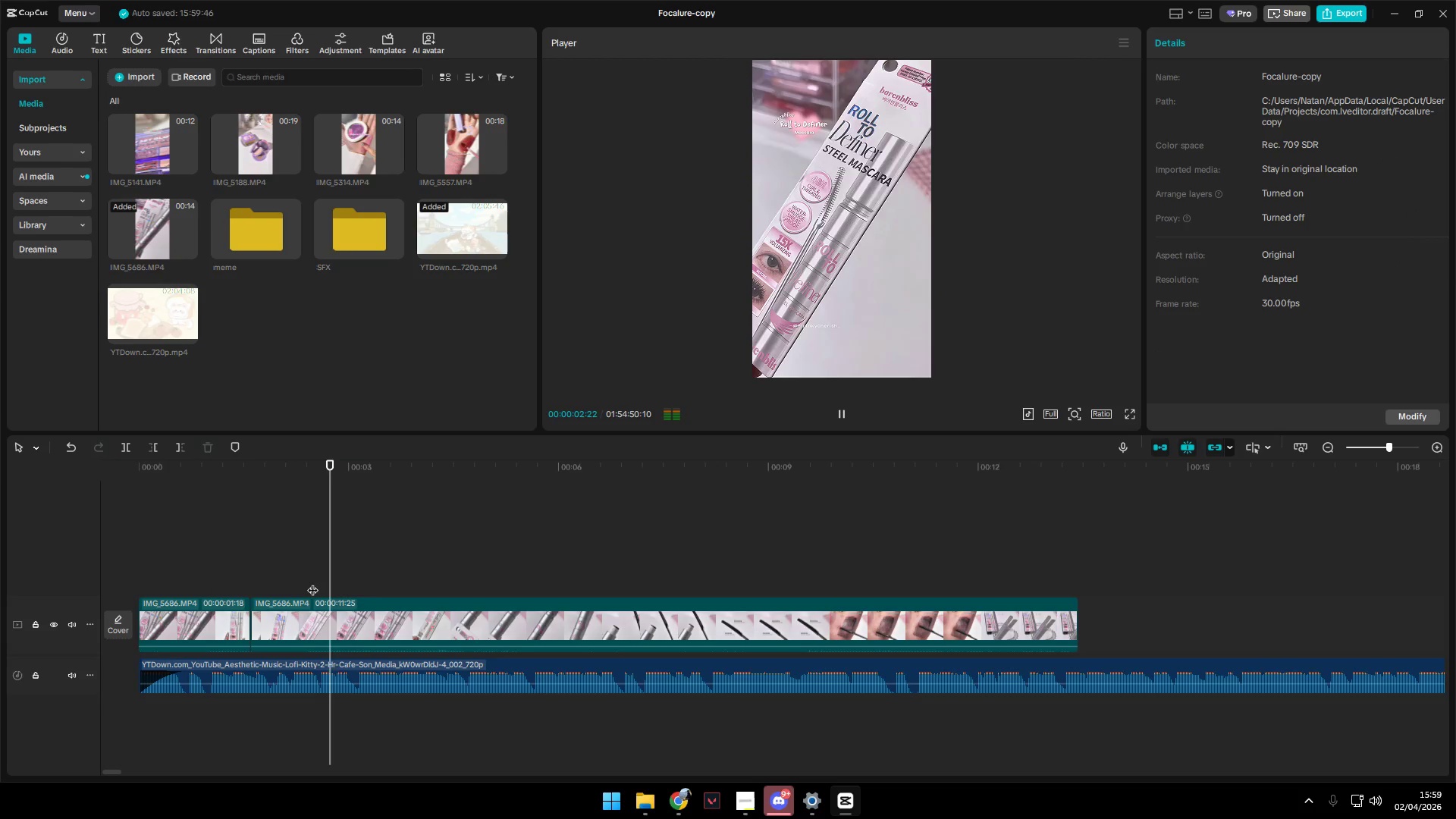 
key(Space)
 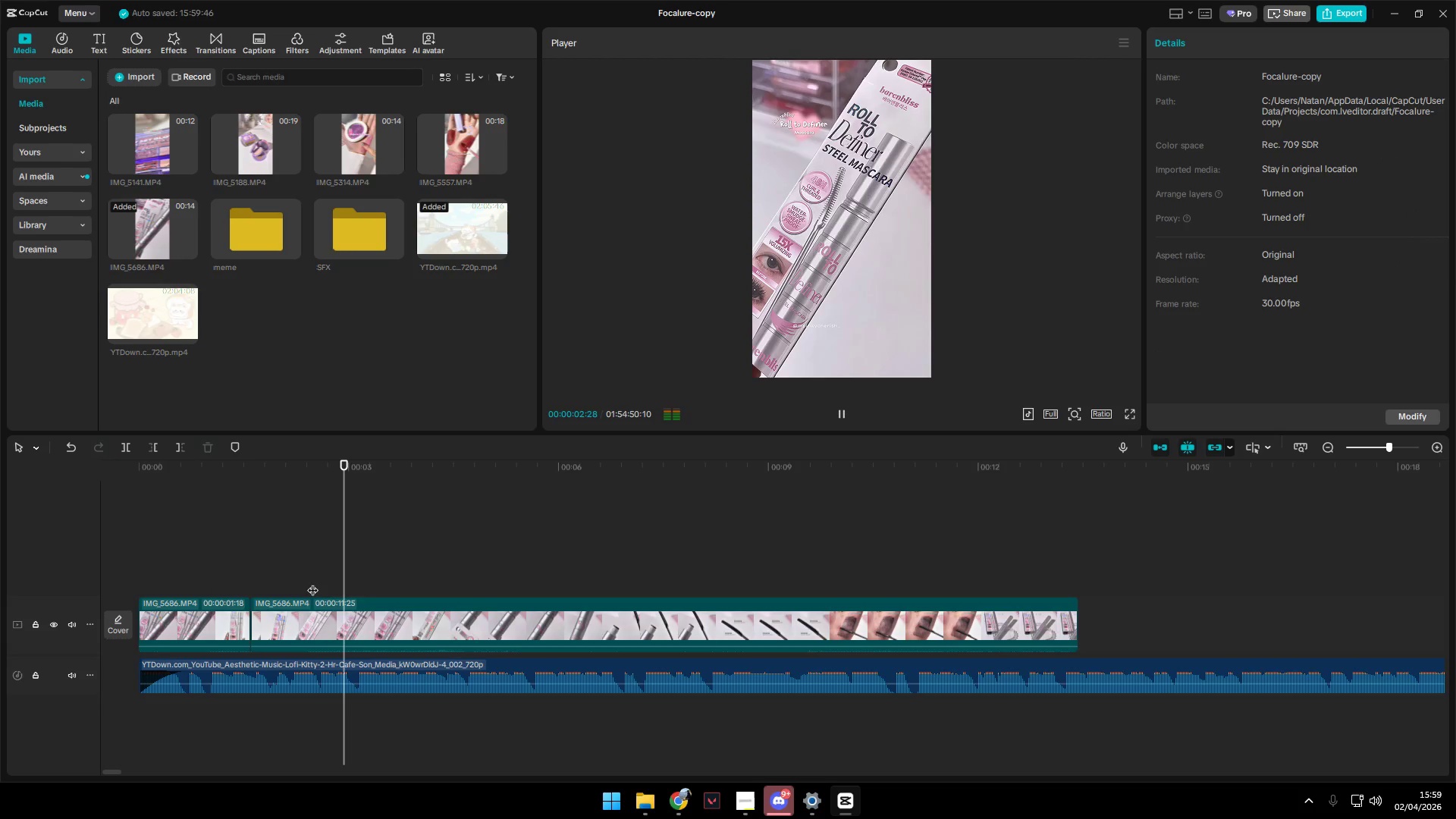 
left_click([312, 582])
 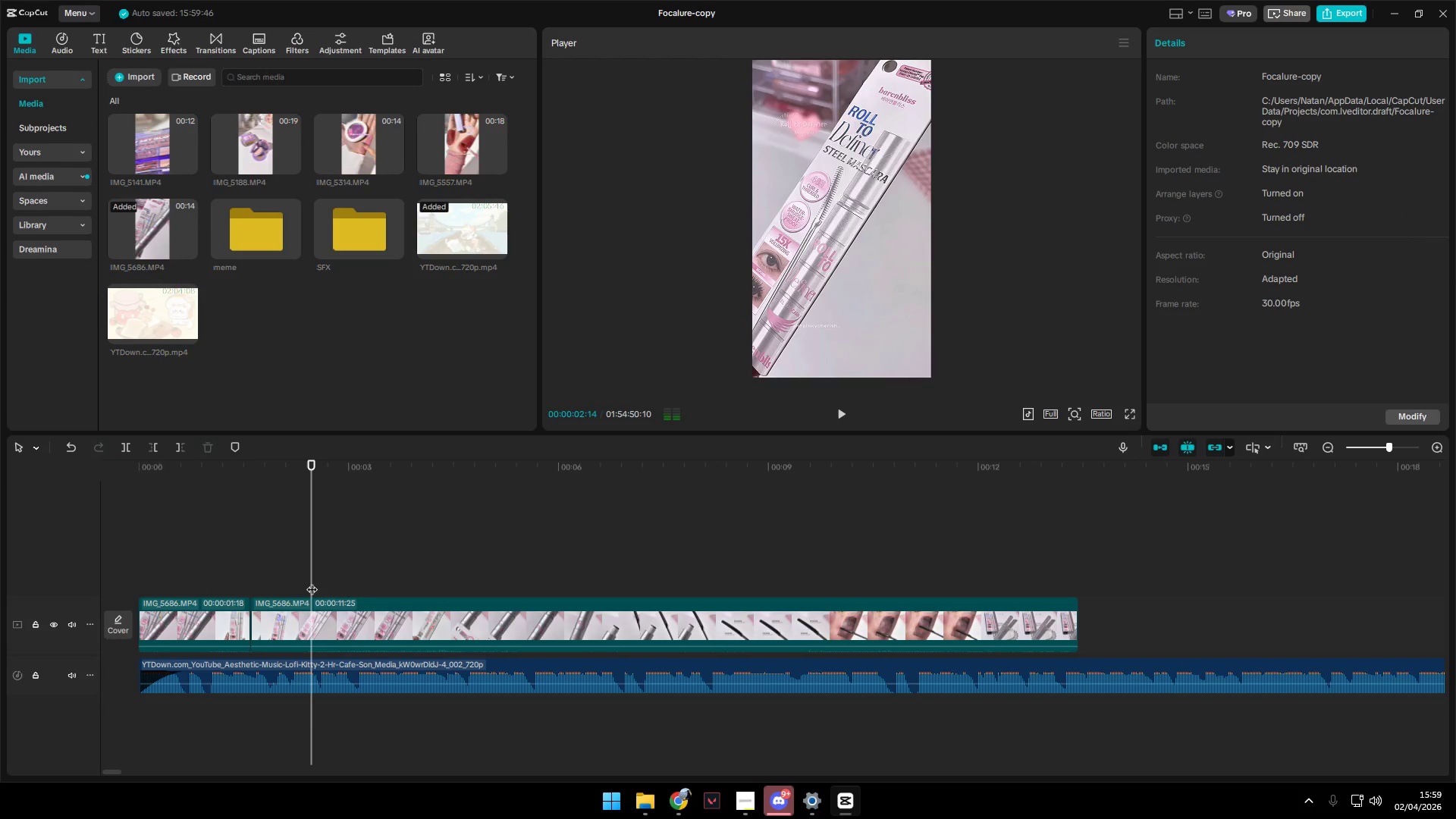 
key(Space)
 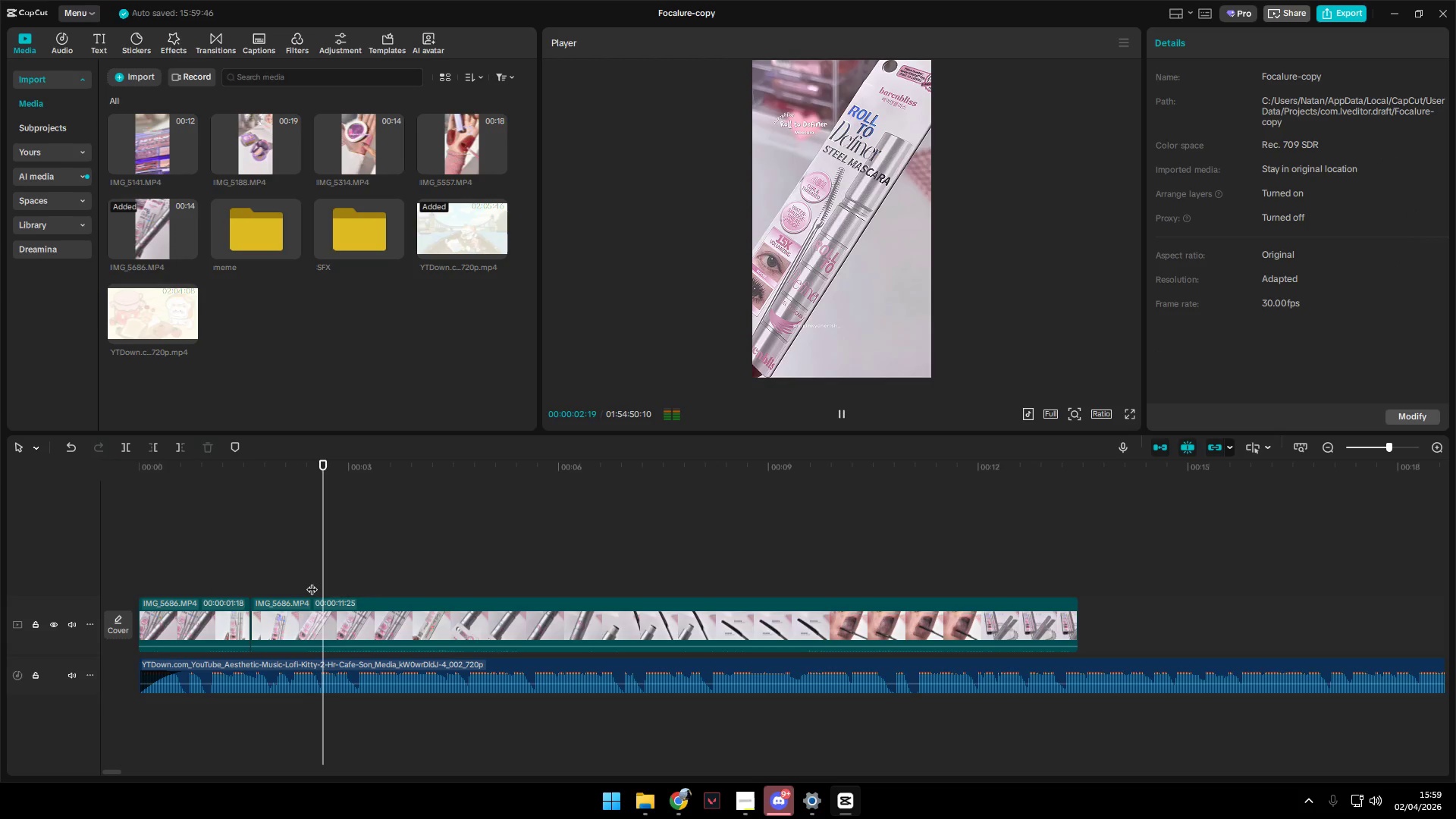 
key(Space)
 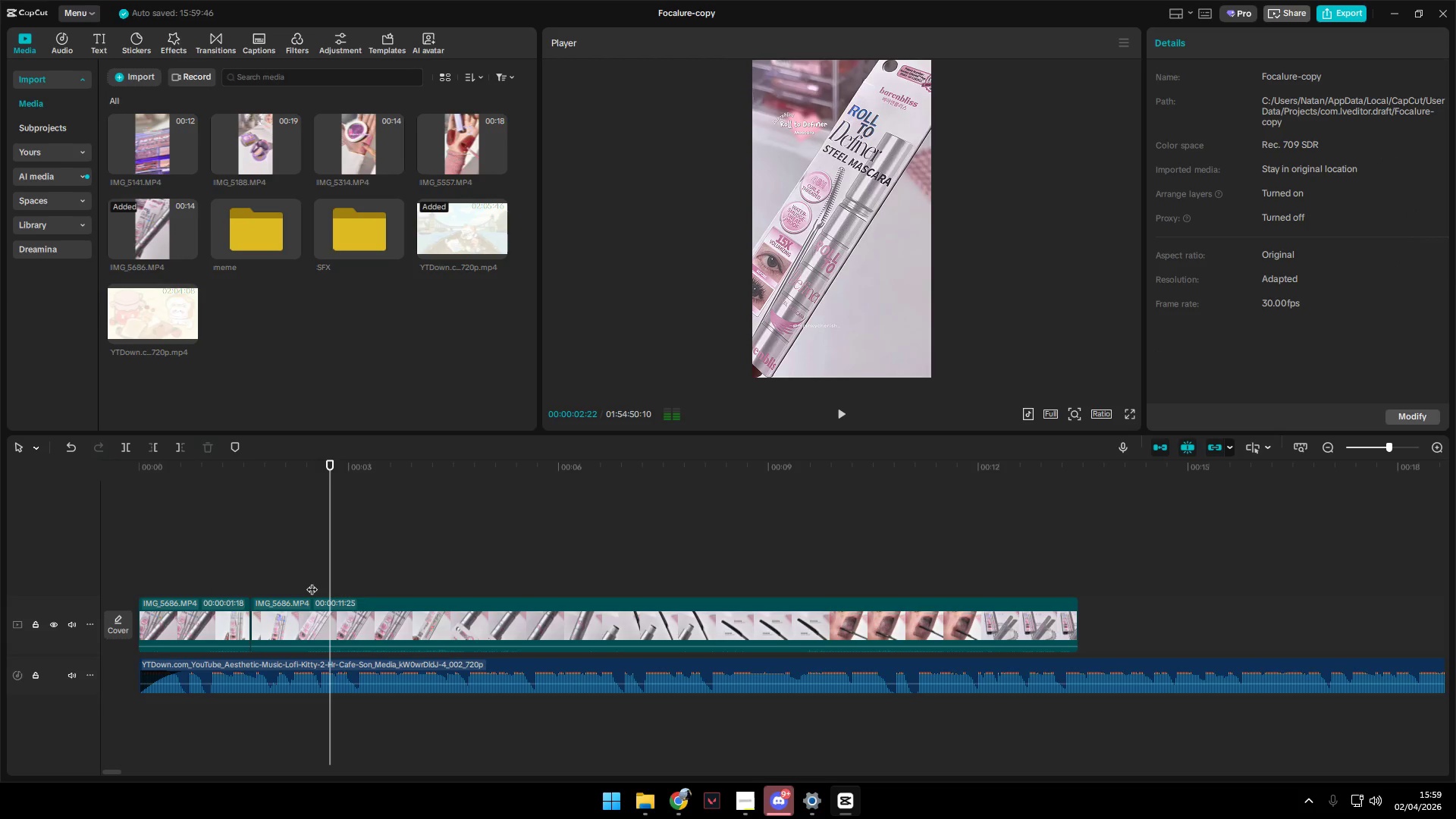 
left_click([312, 582])
 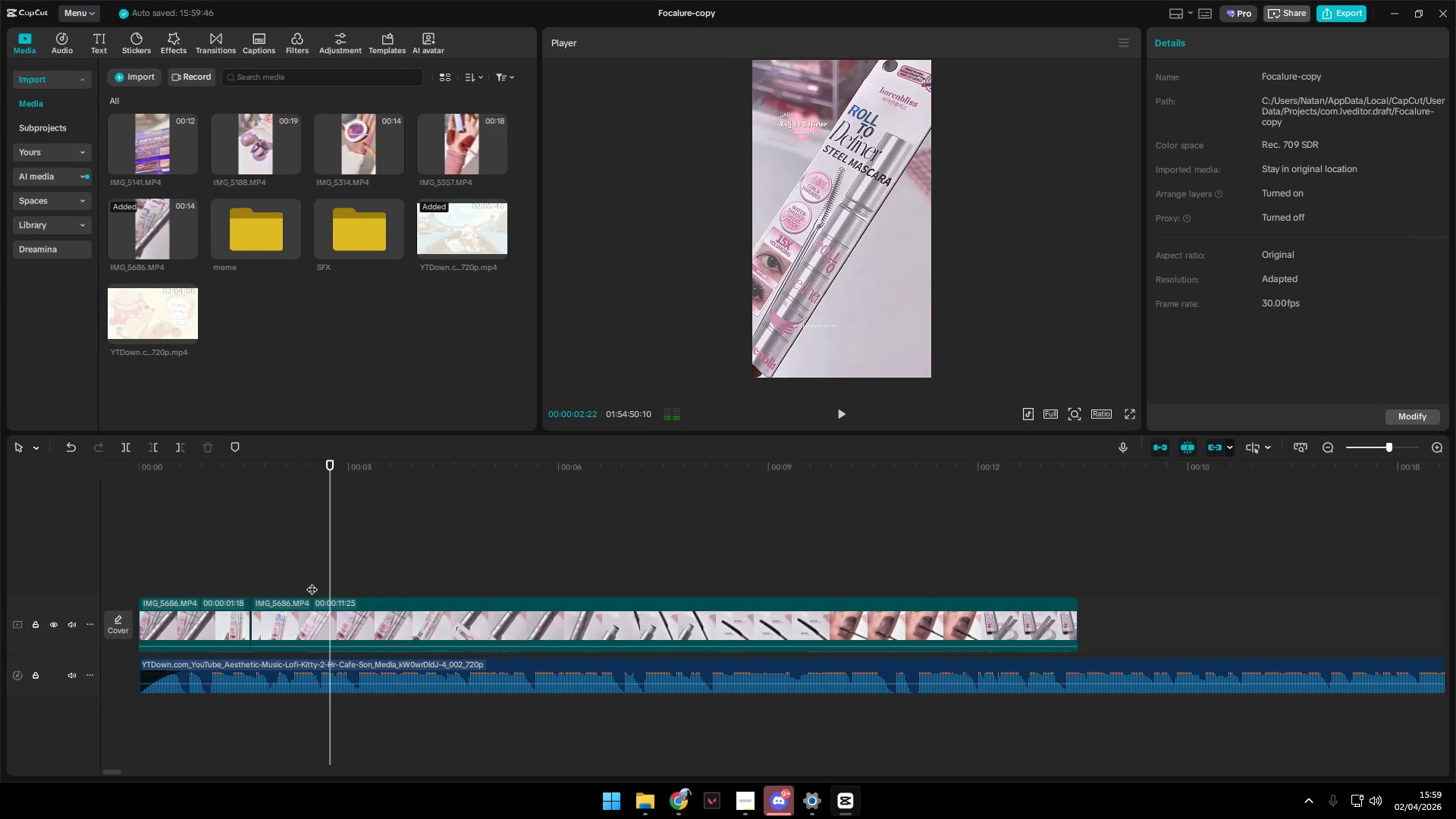 
key(Space)
 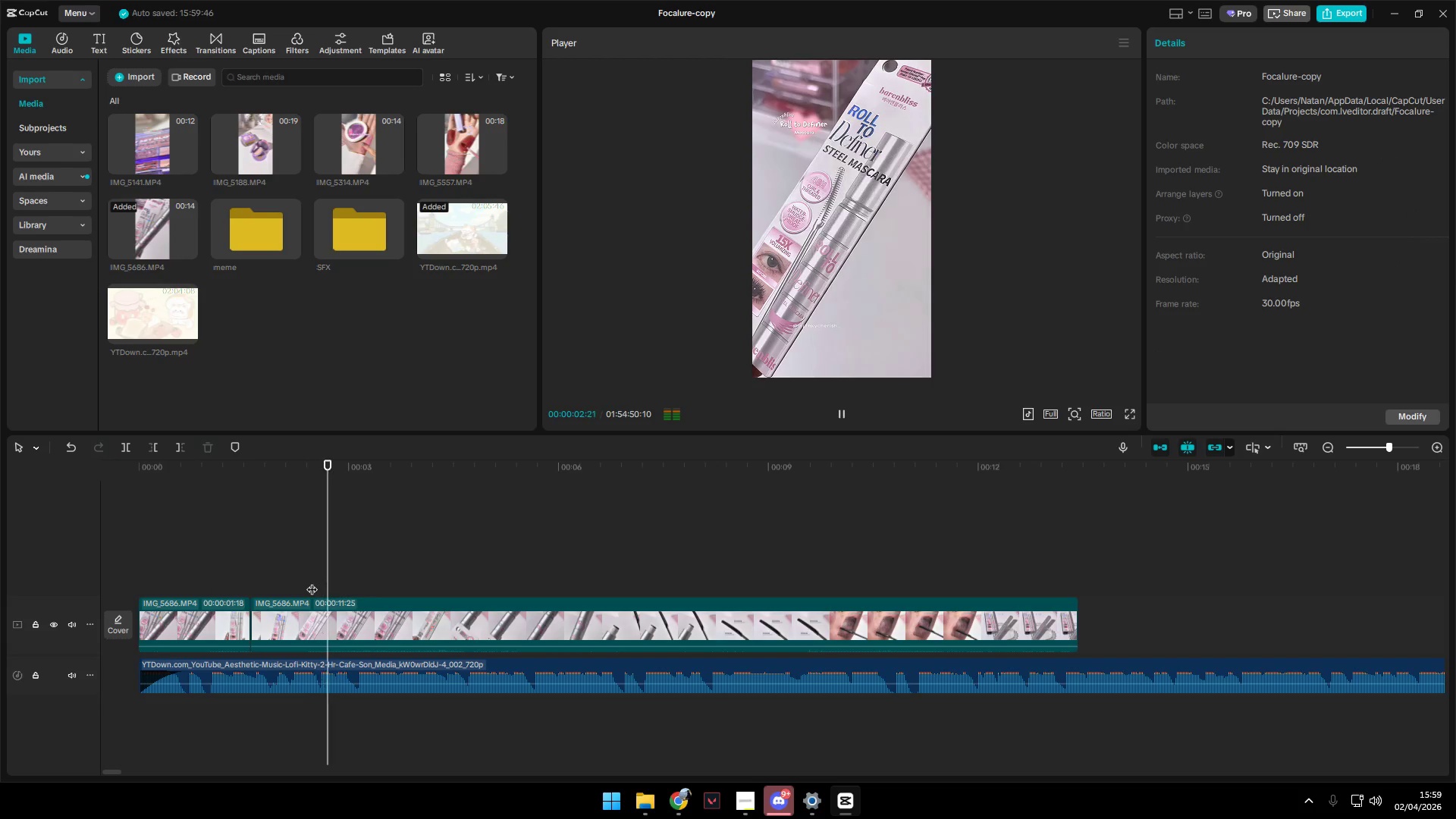 
key(Space)
 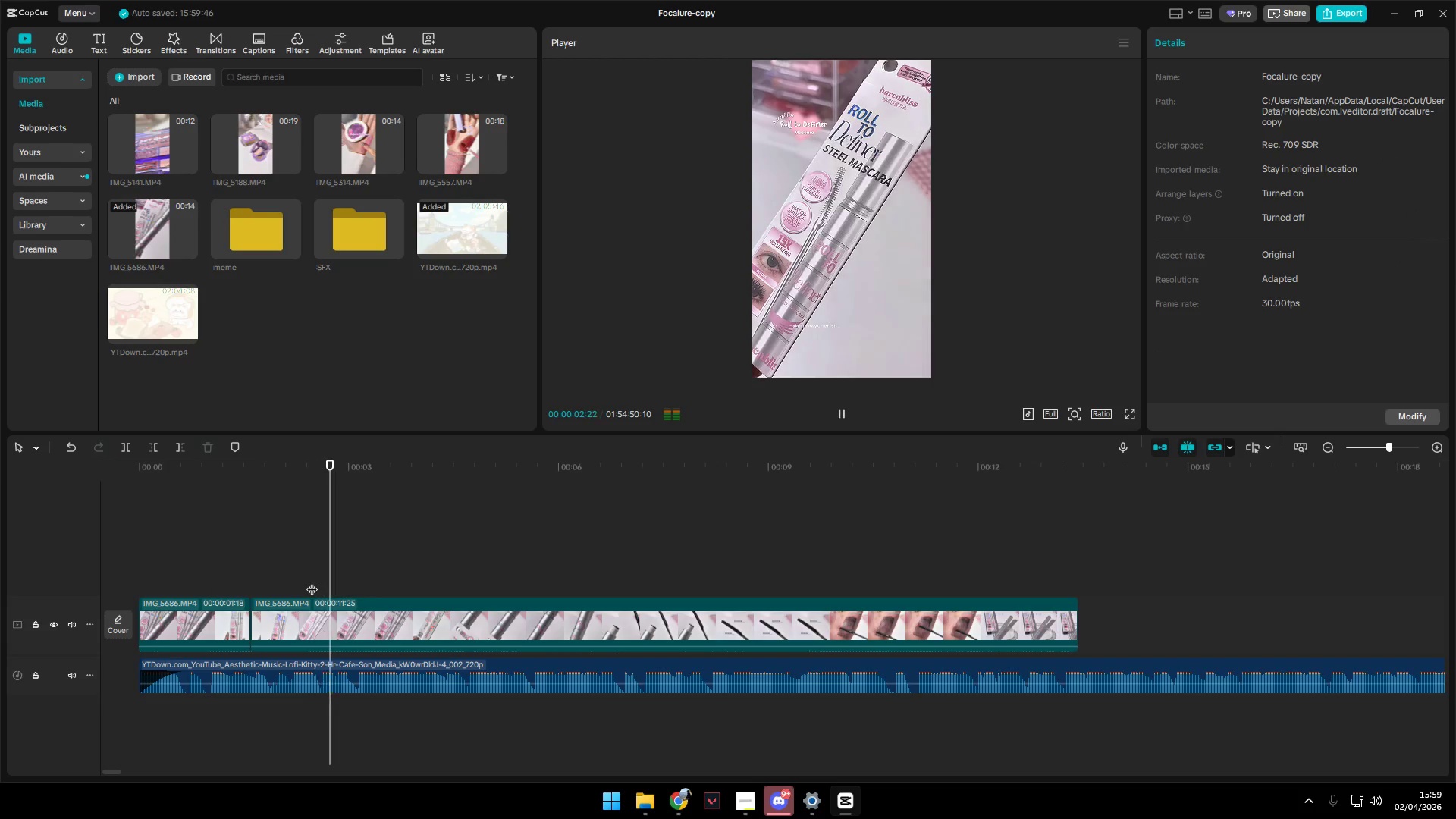 
left_click([312, 582])
 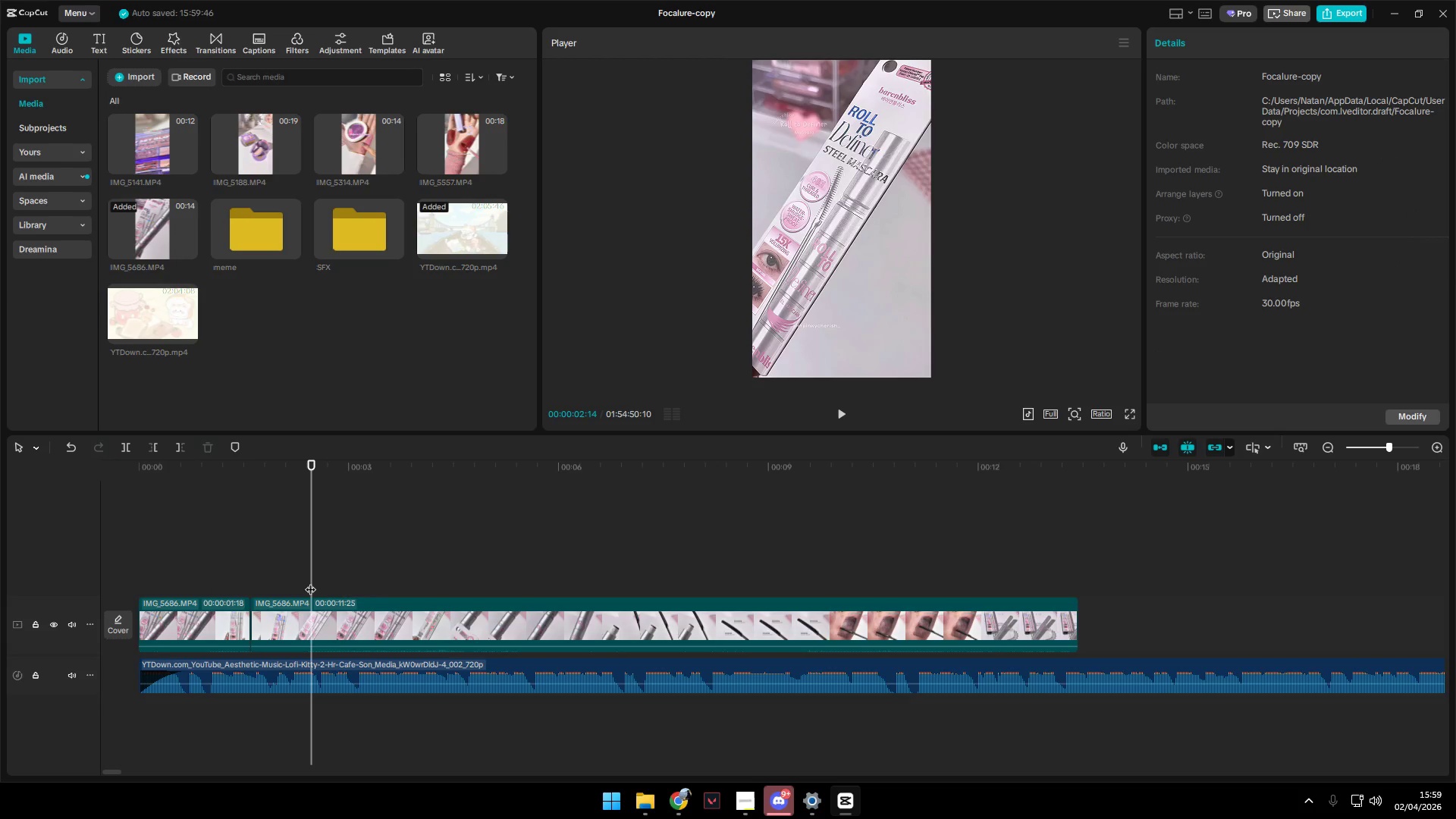 
key(Space)
 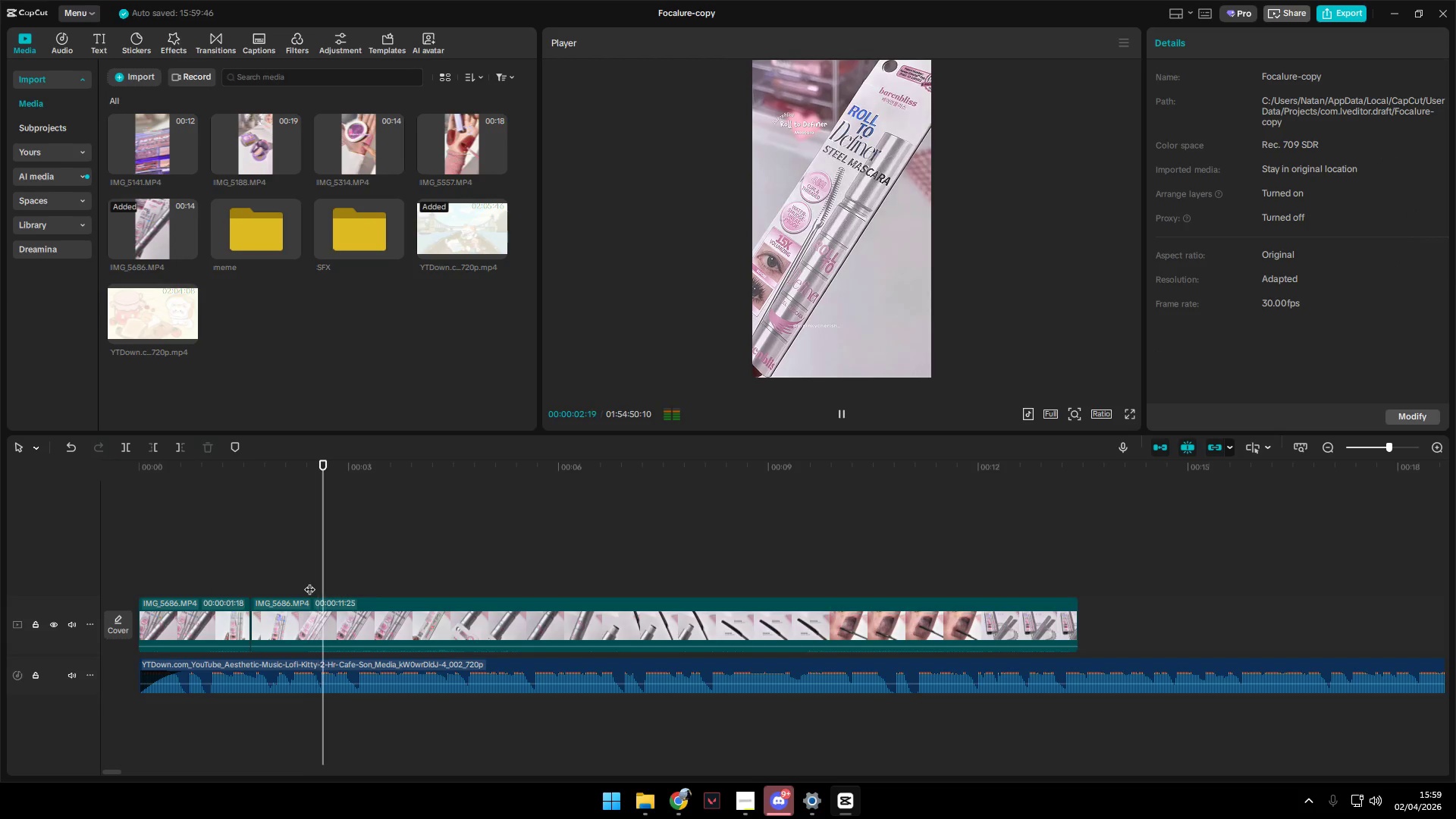 
key(Space)
 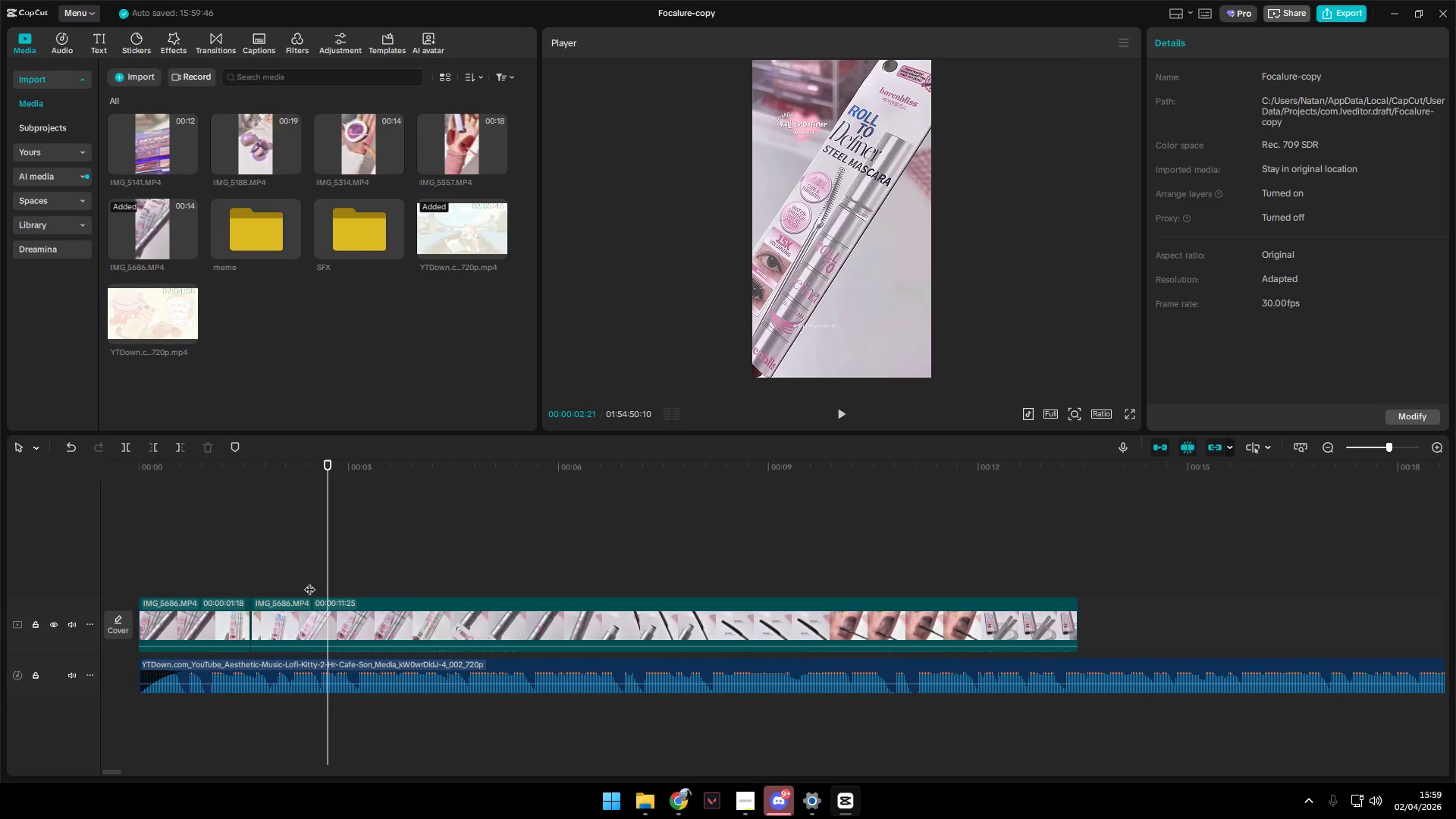 
left_click([309, 582])
 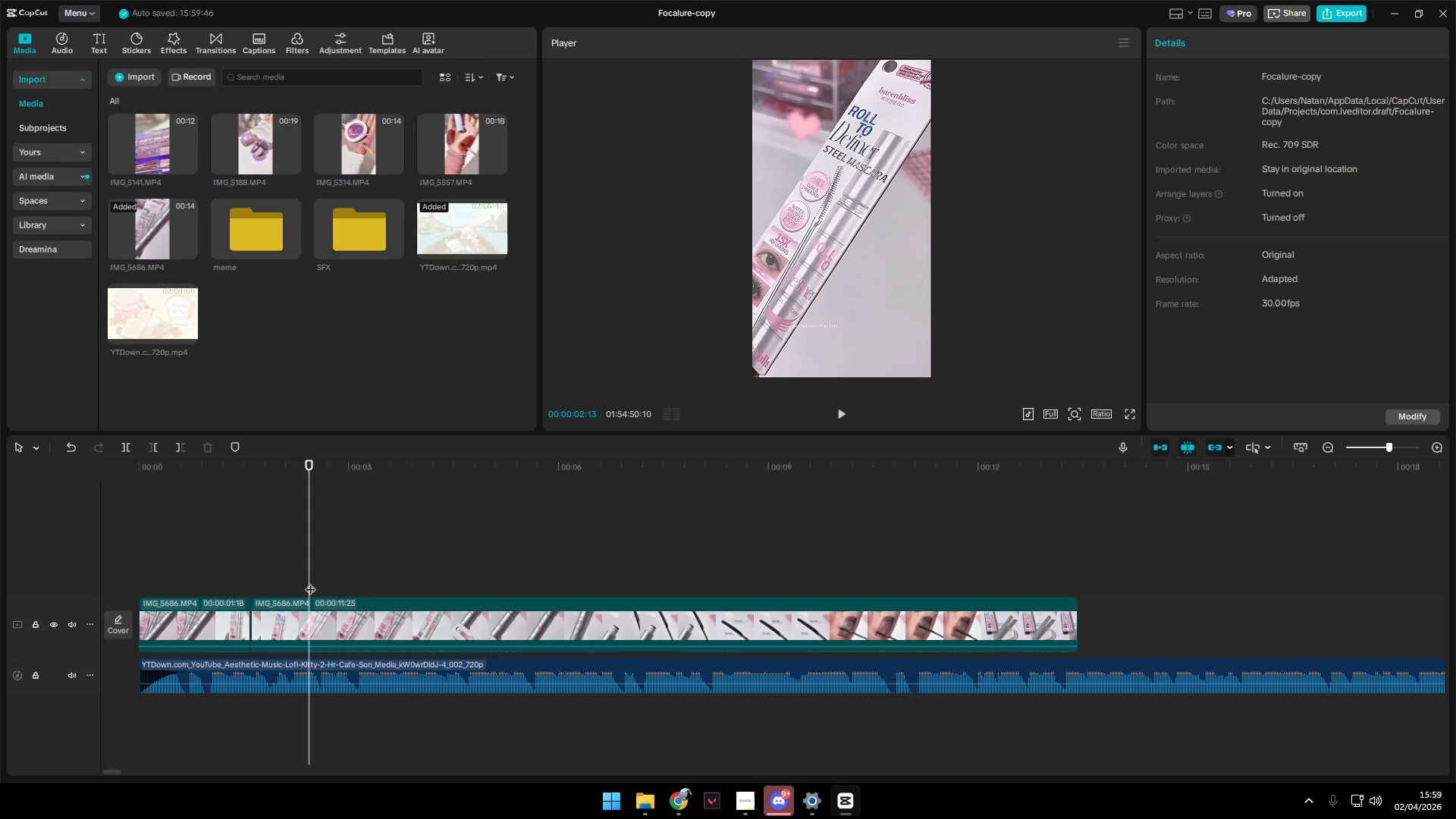 
left_click_drag(start_coordinate=[310, 582], to_coordinate=[322, 582])
 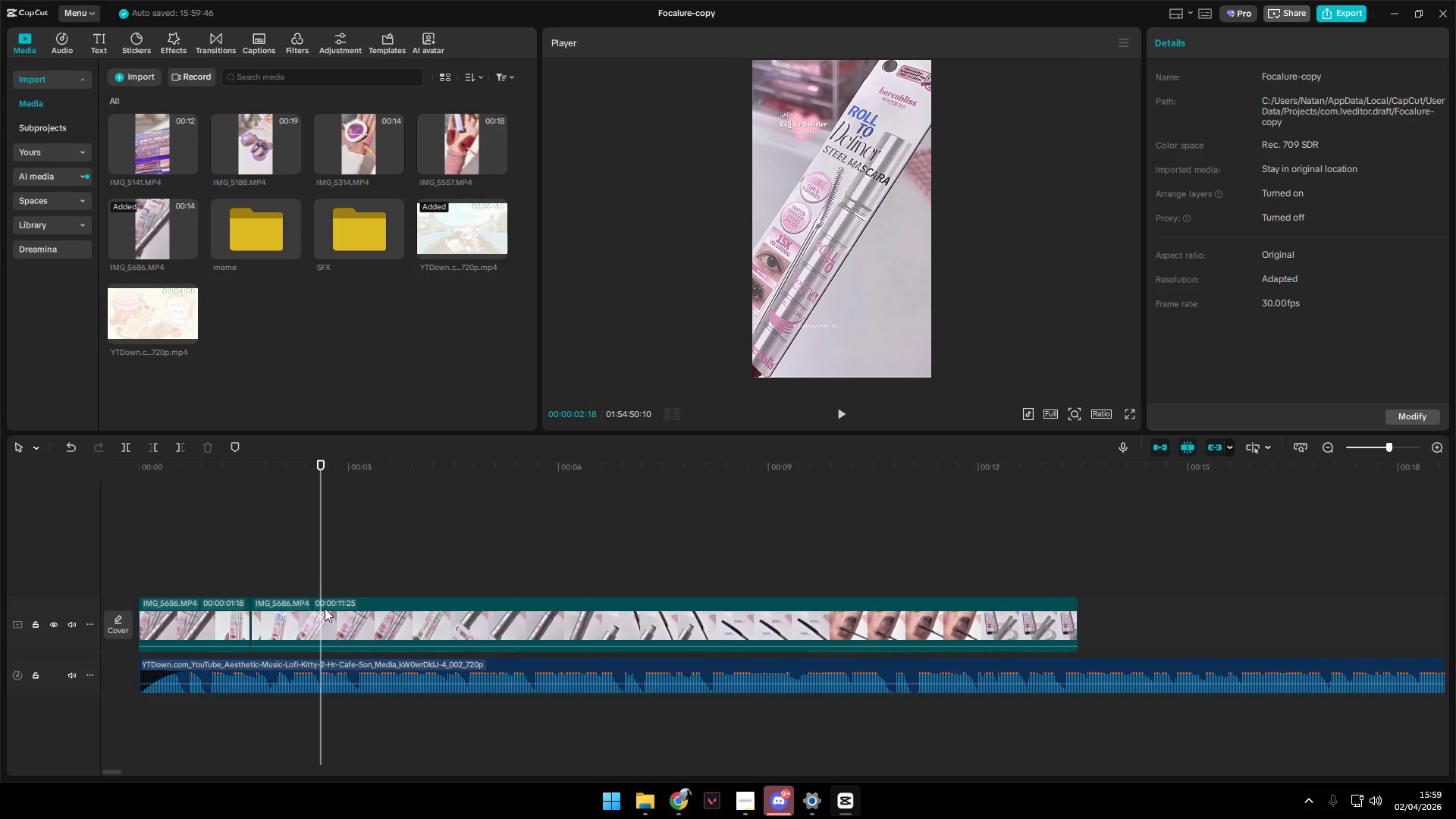 
key(Space)
 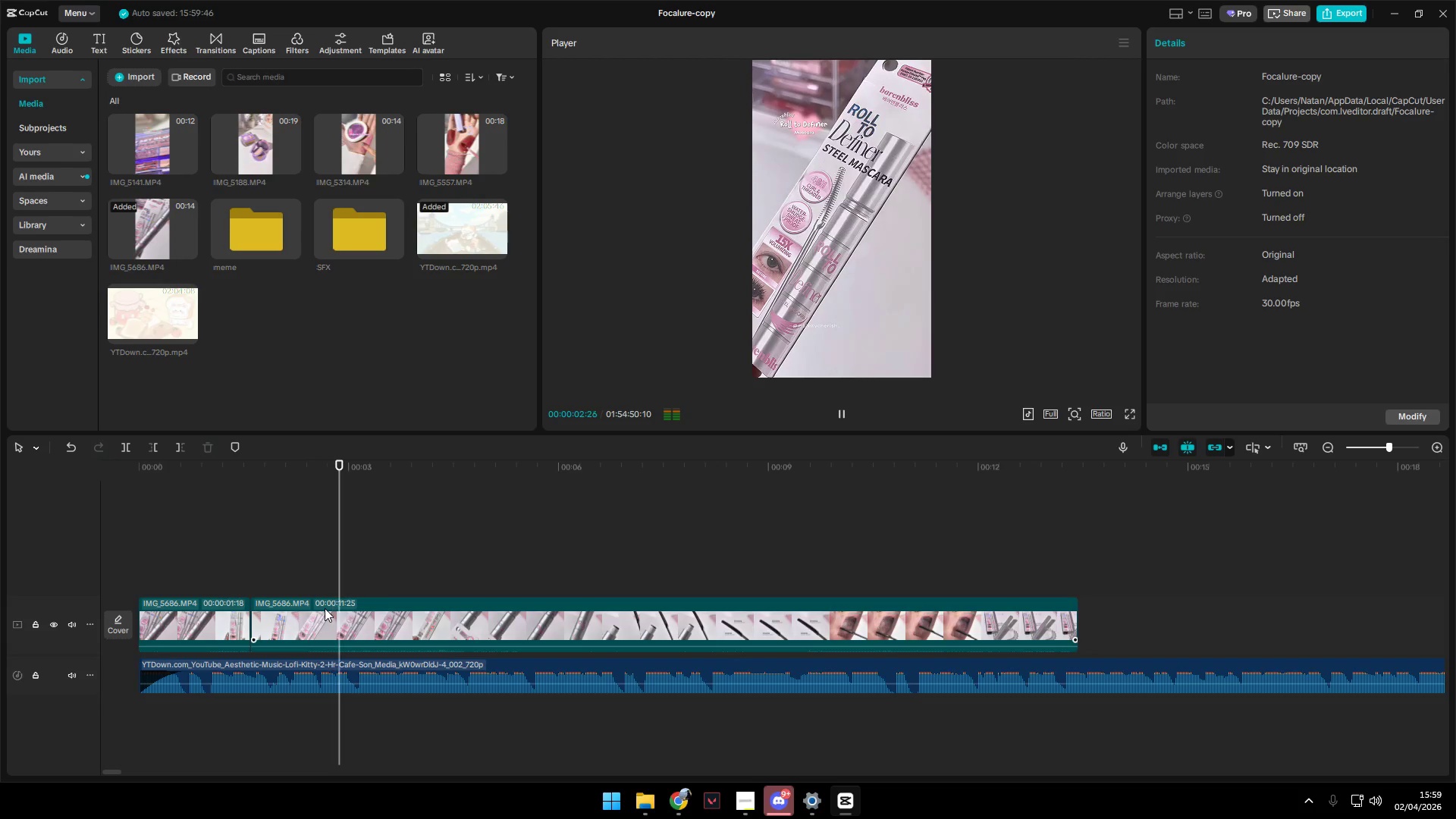 
key(Space)
 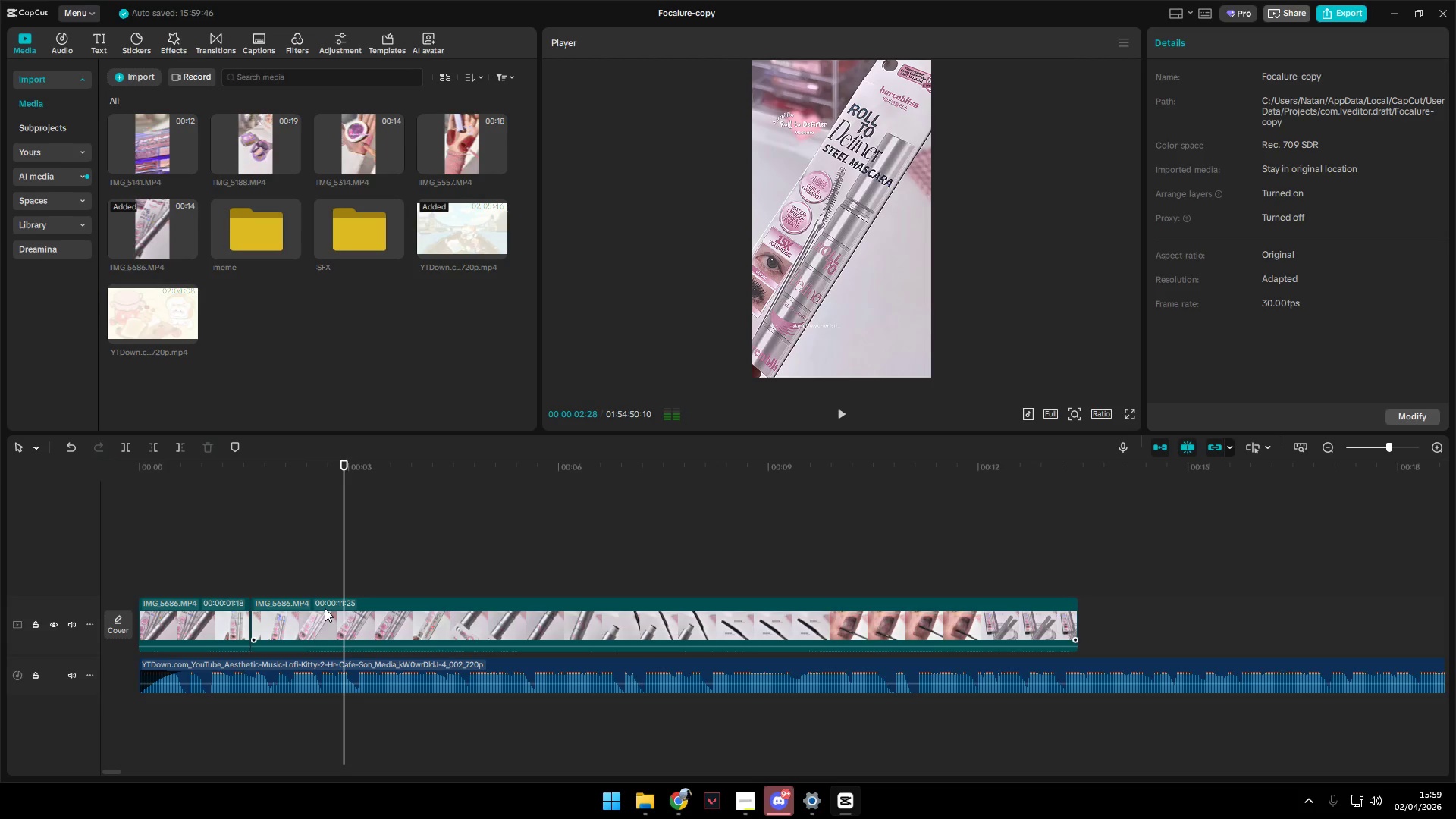 
key(Space)
 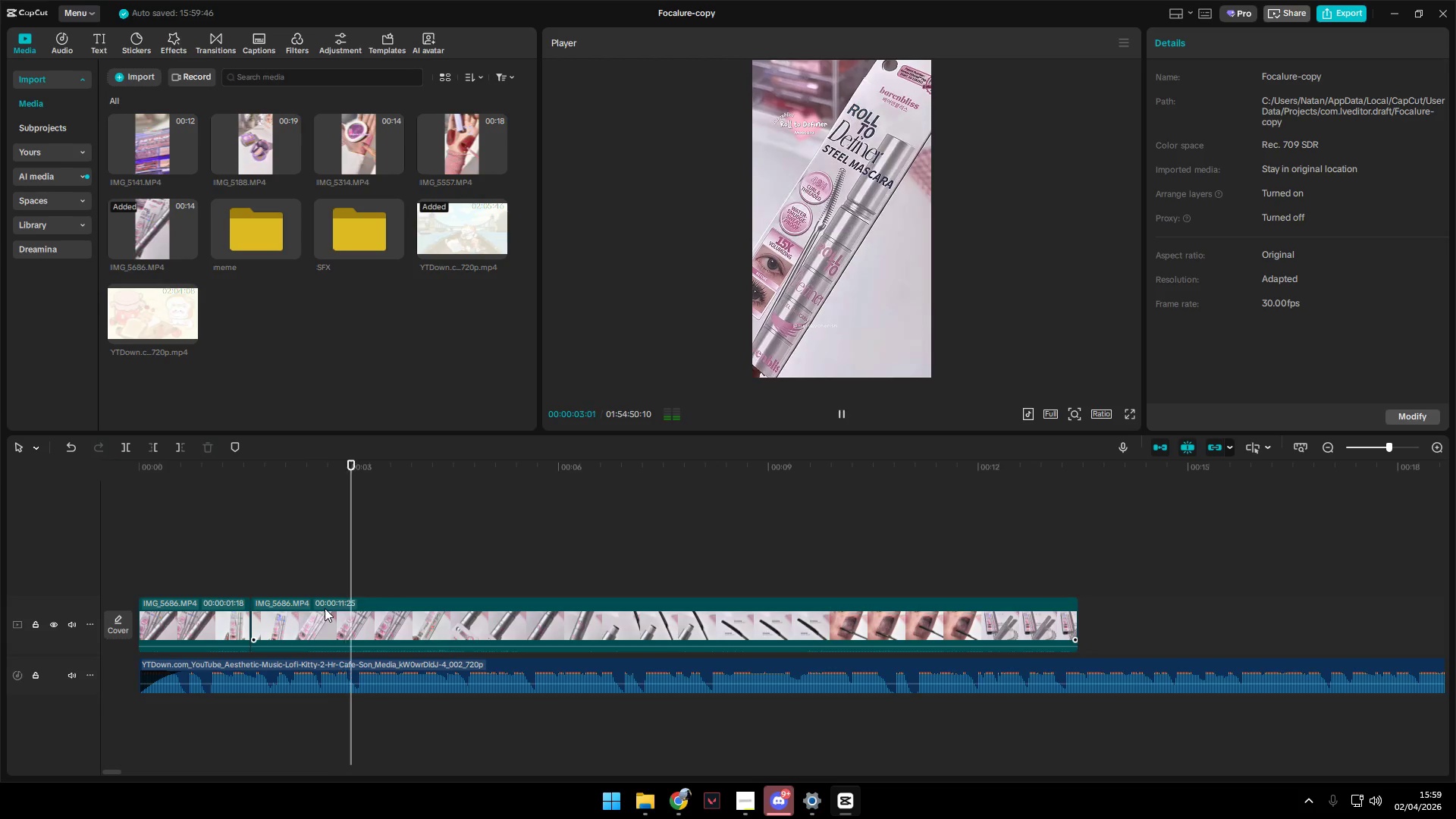 
key(Space)
 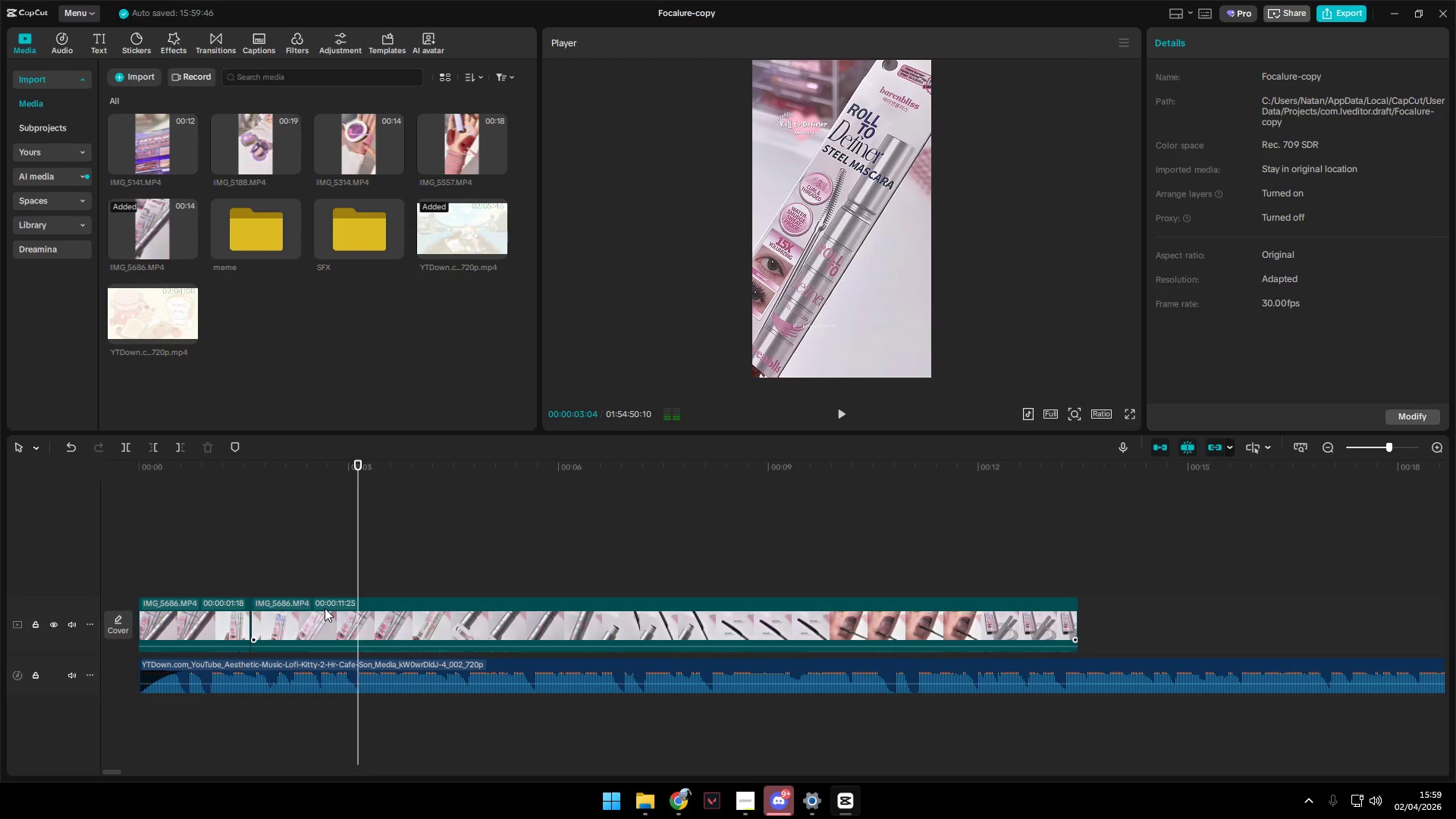 
key(Space)
 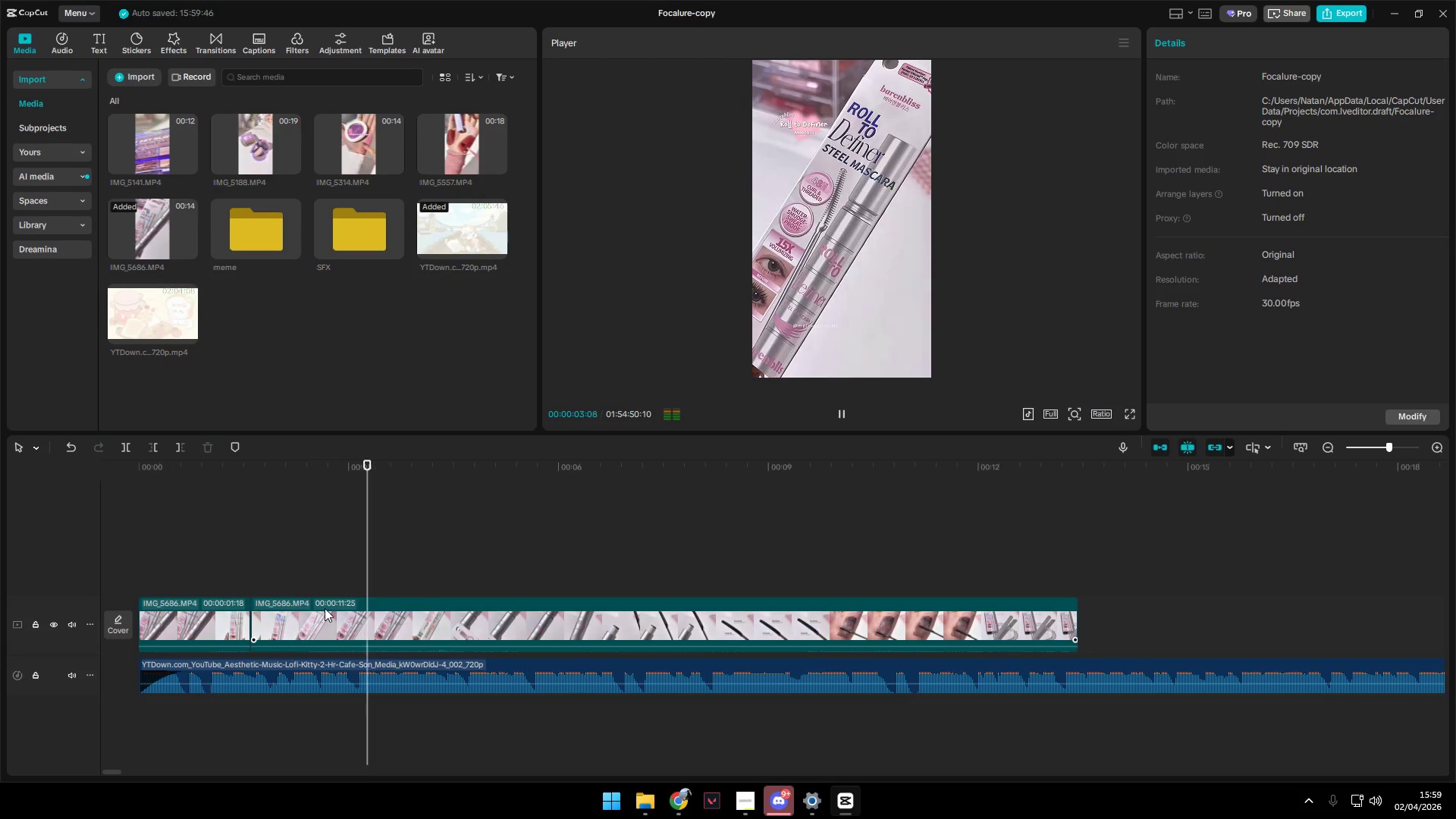 
key(Space)
 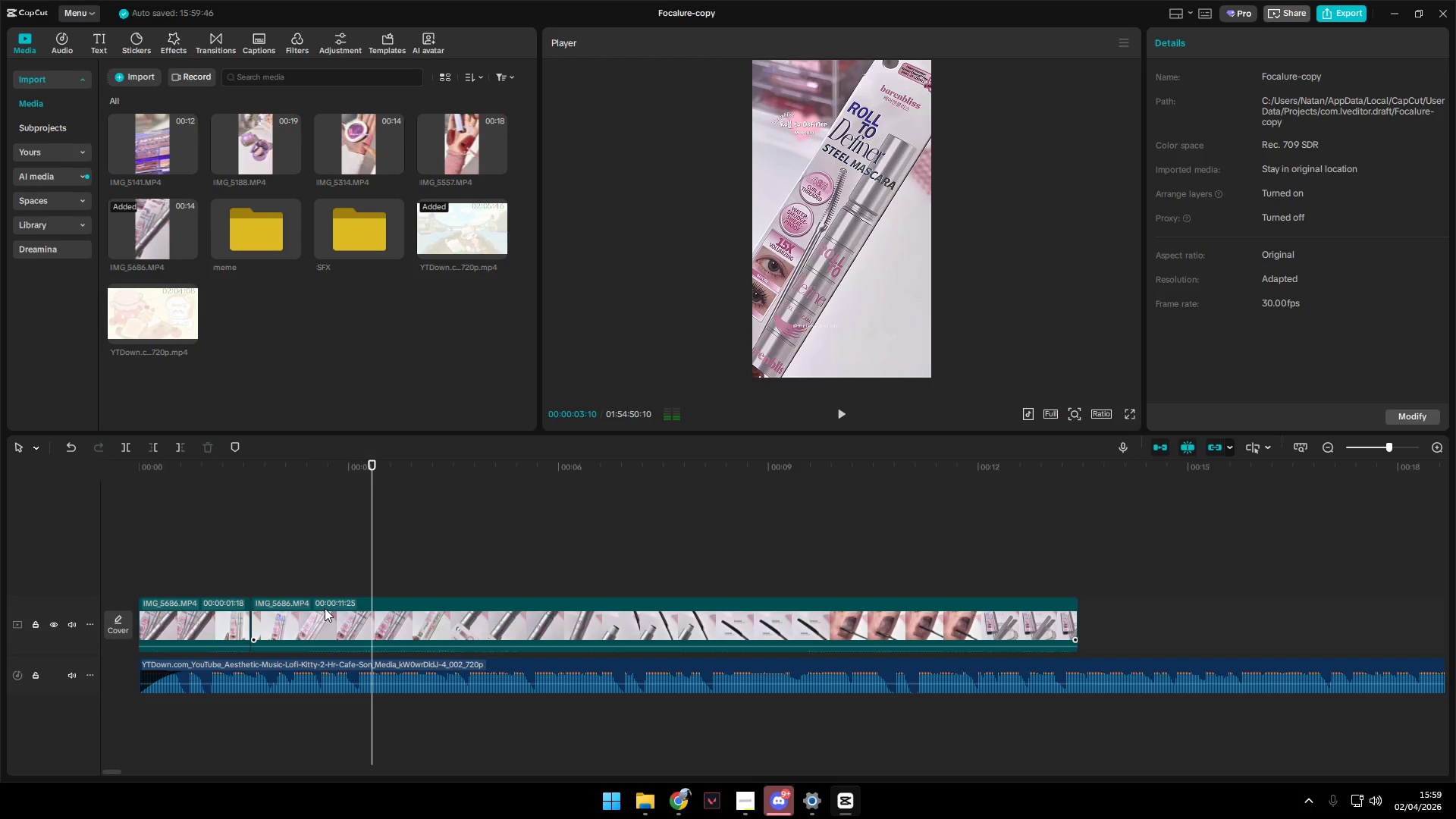 
key(Space)
 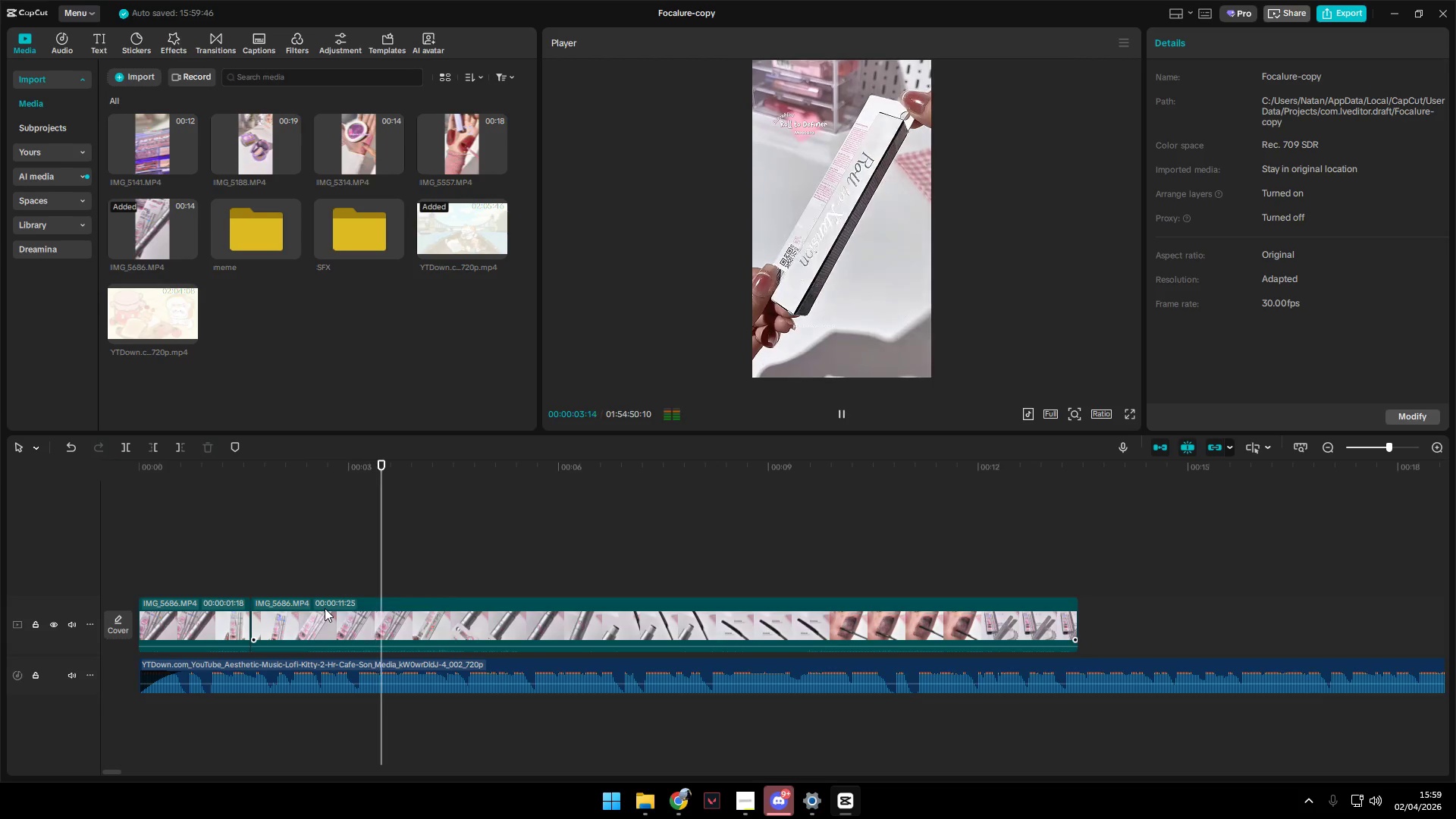 
key(Space)
 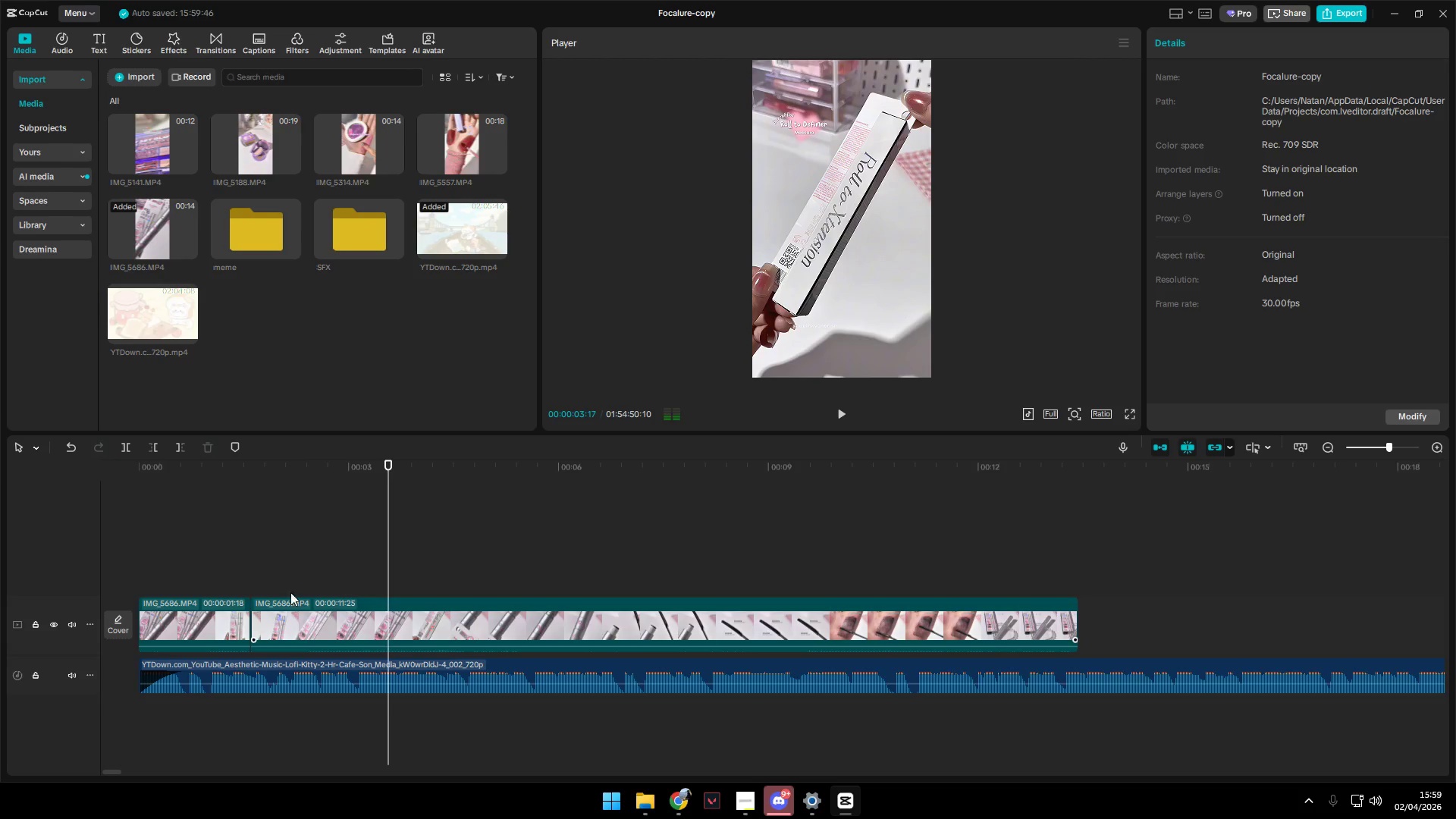 
left_click([263, 586])
 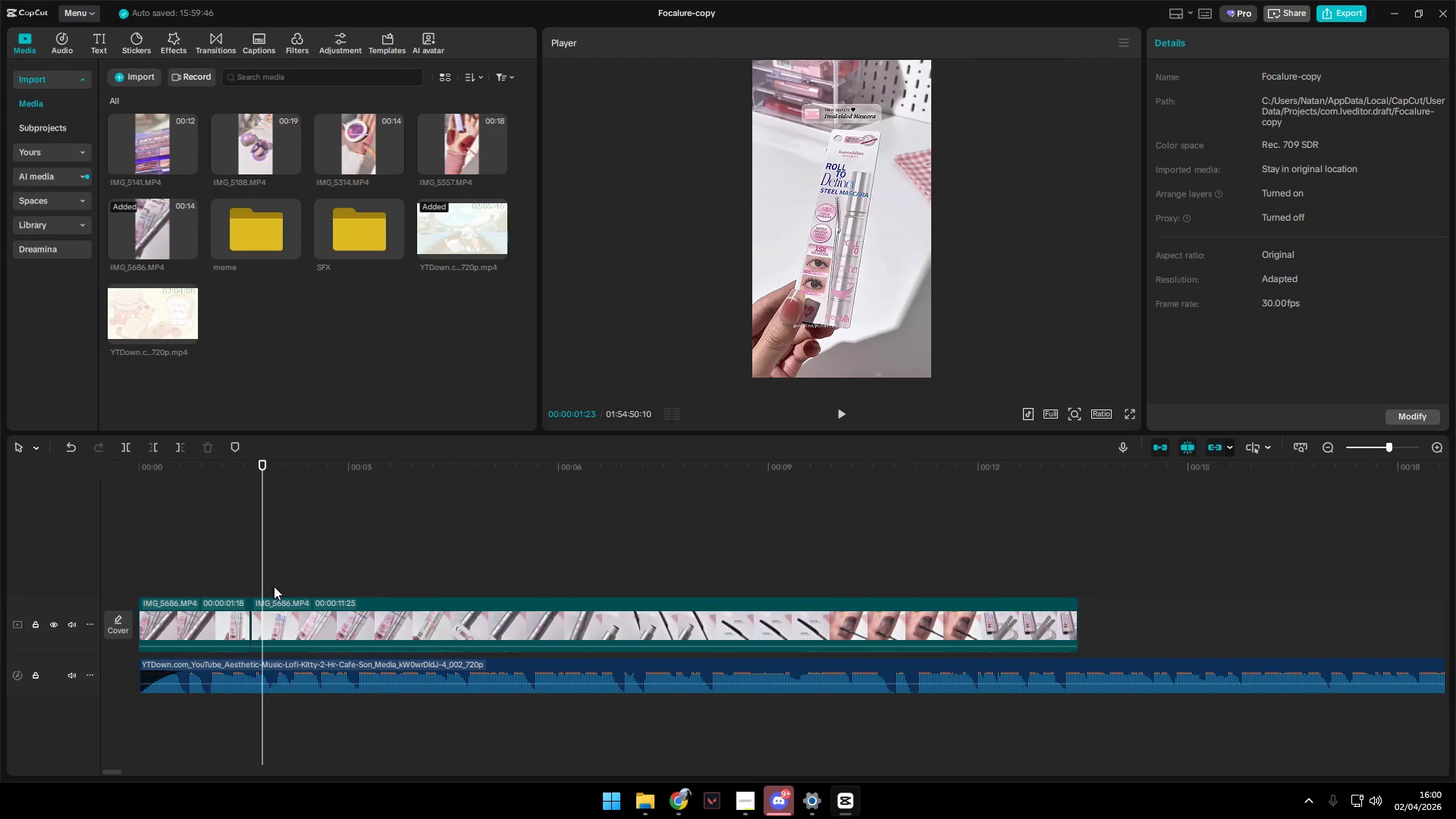 
key(Space)
 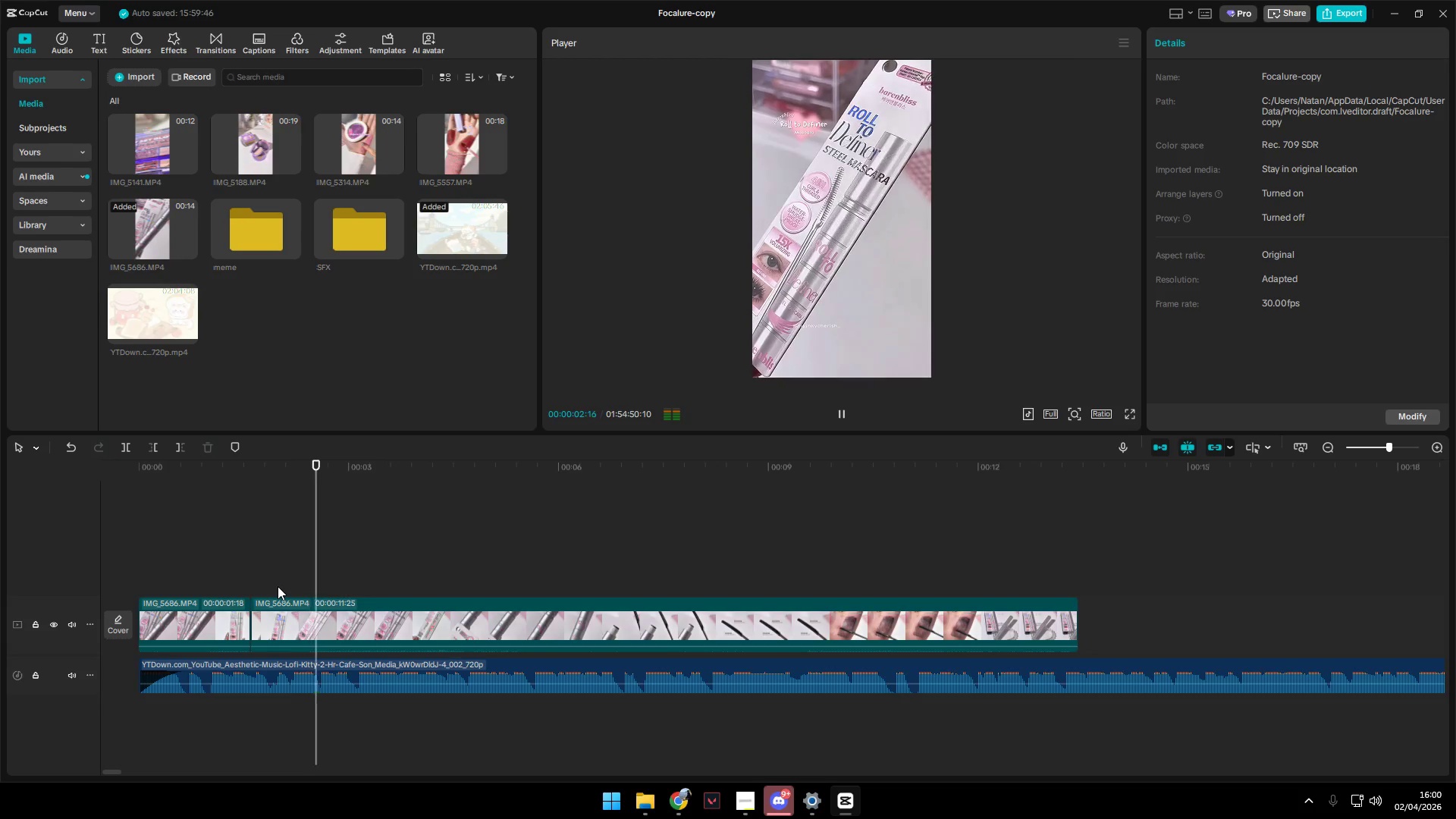 
key(Space)
 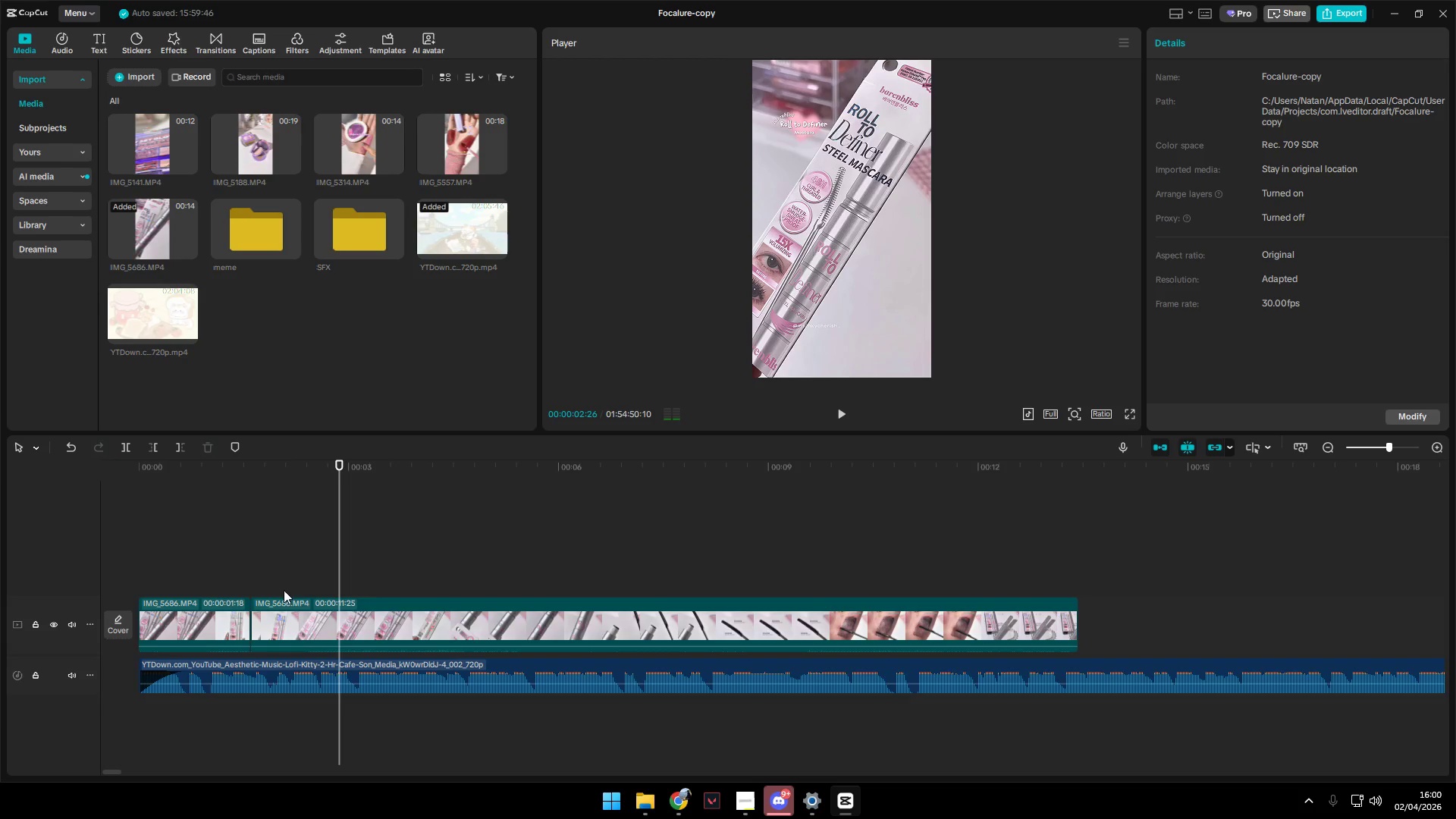 
left_click([297, 573])
 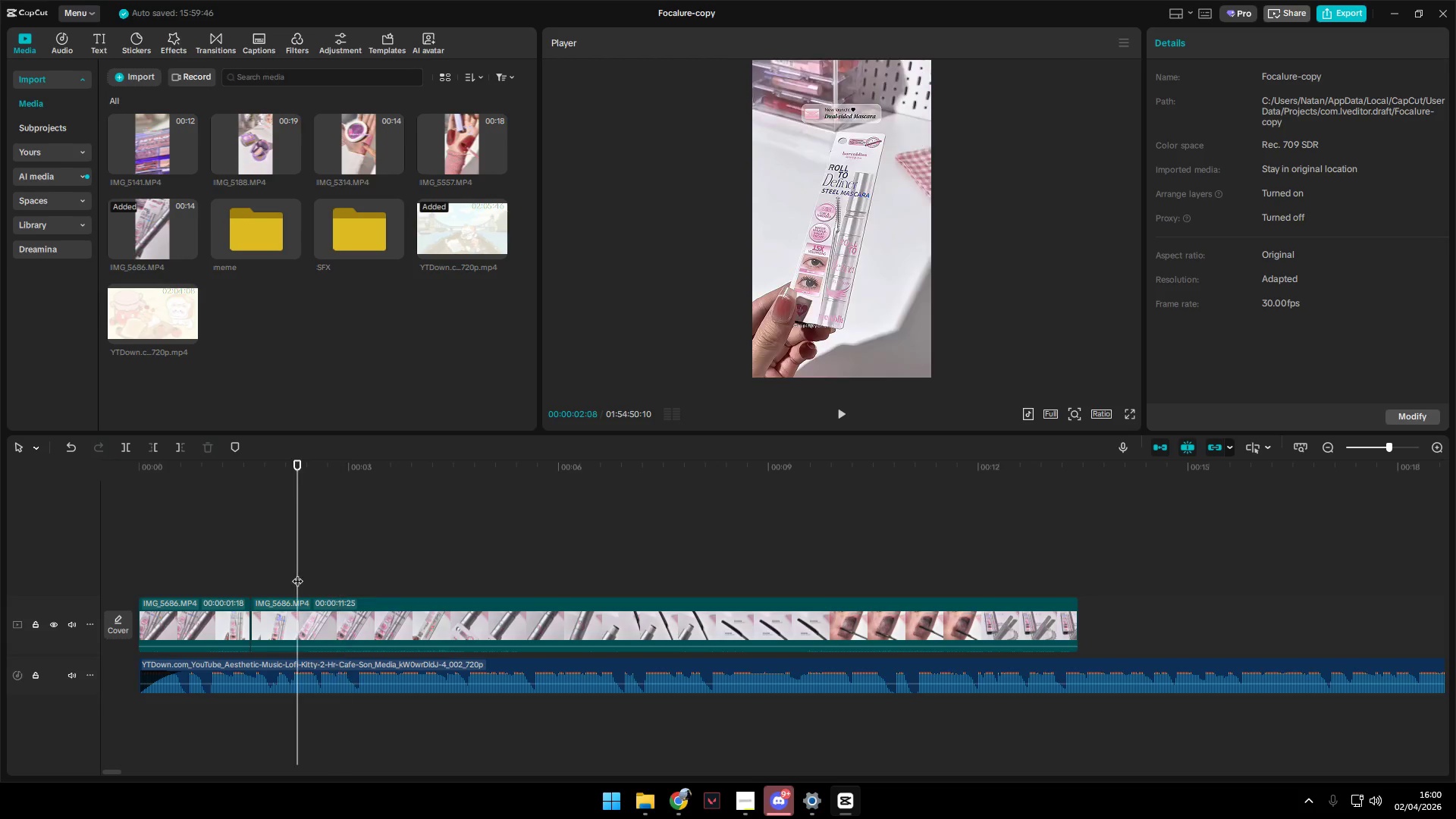 
key(Space)
 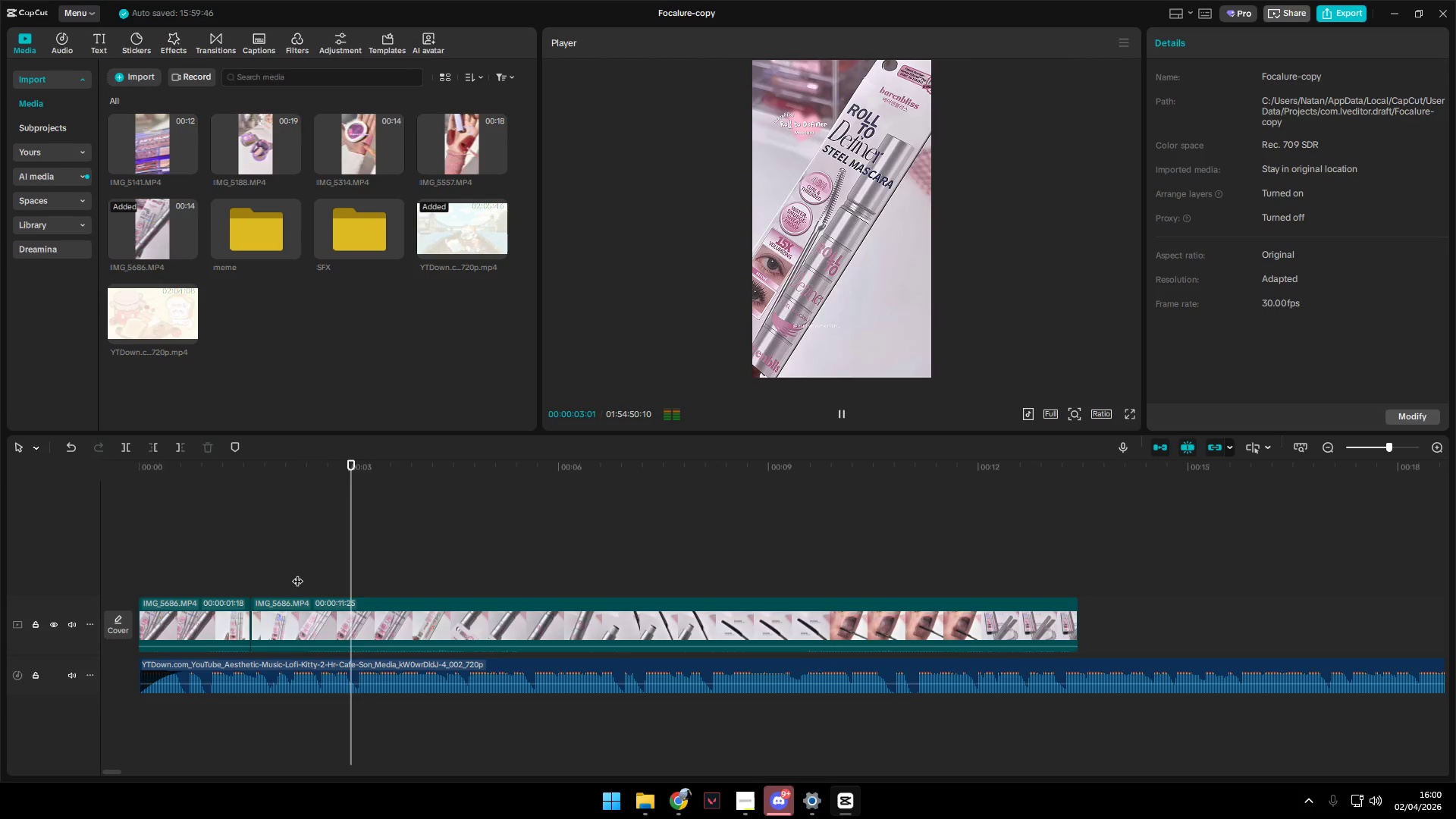 
left_click([297, 573])
 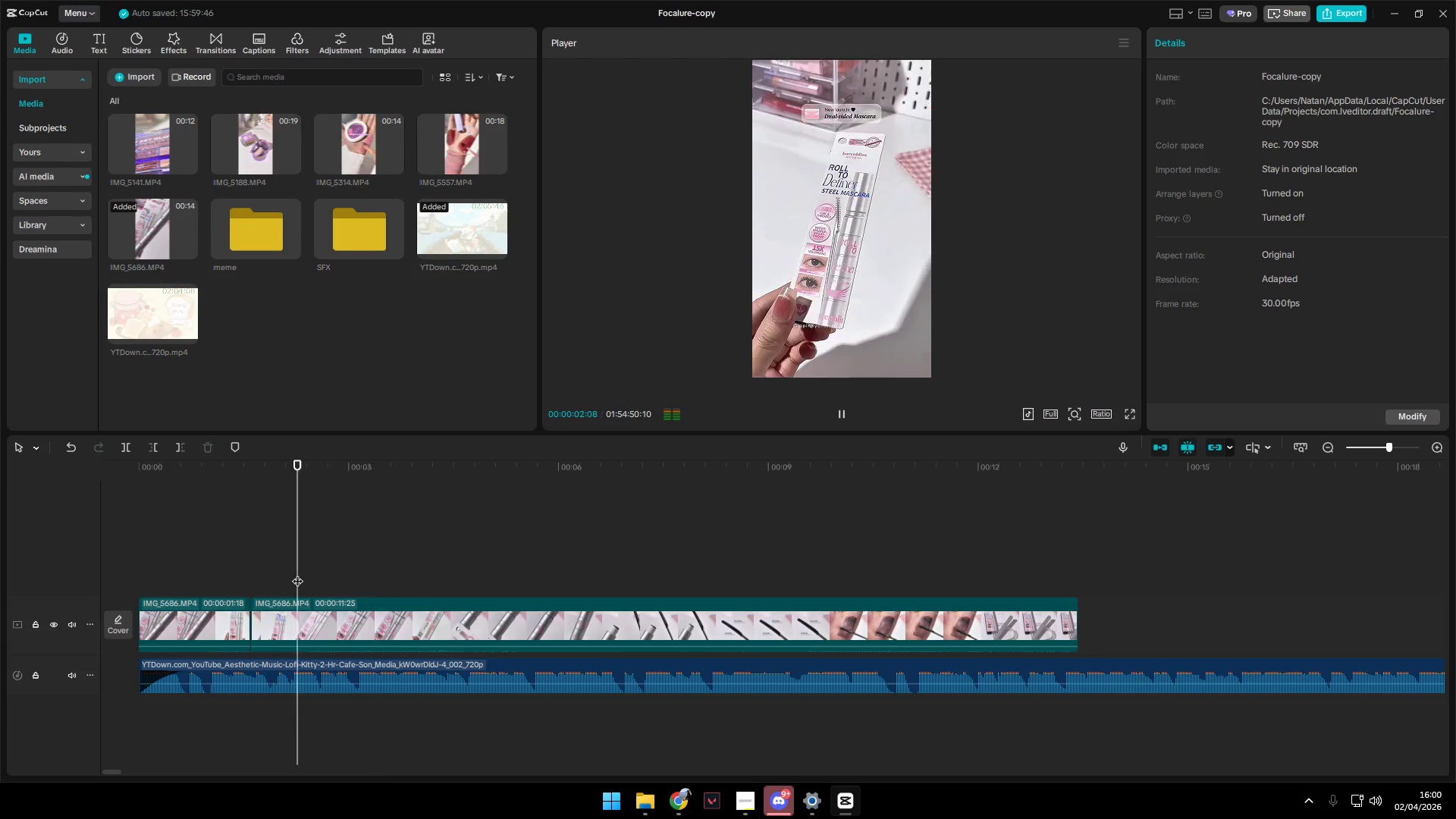 
key(Space)
 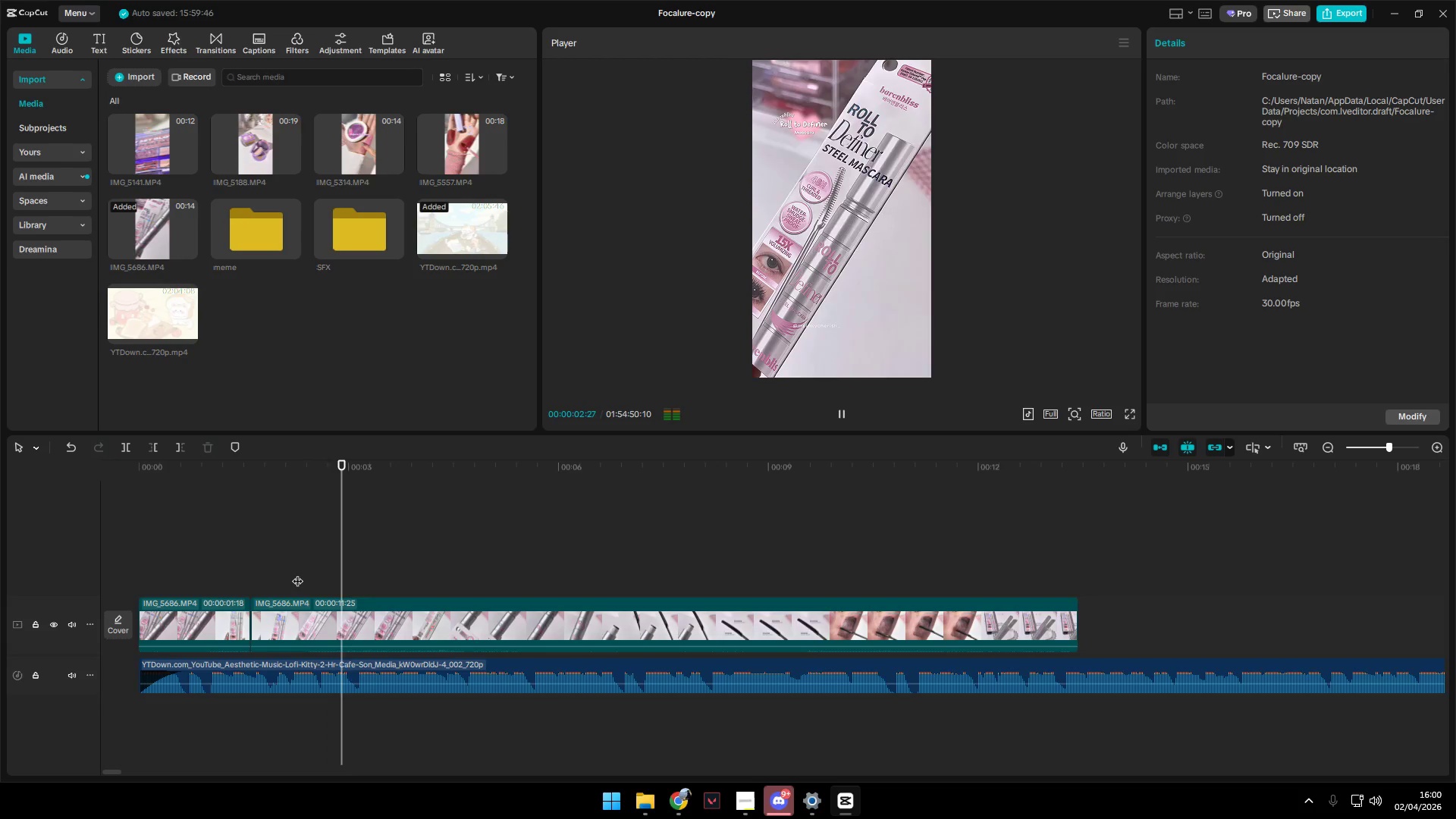 
left_click([297, 573])
 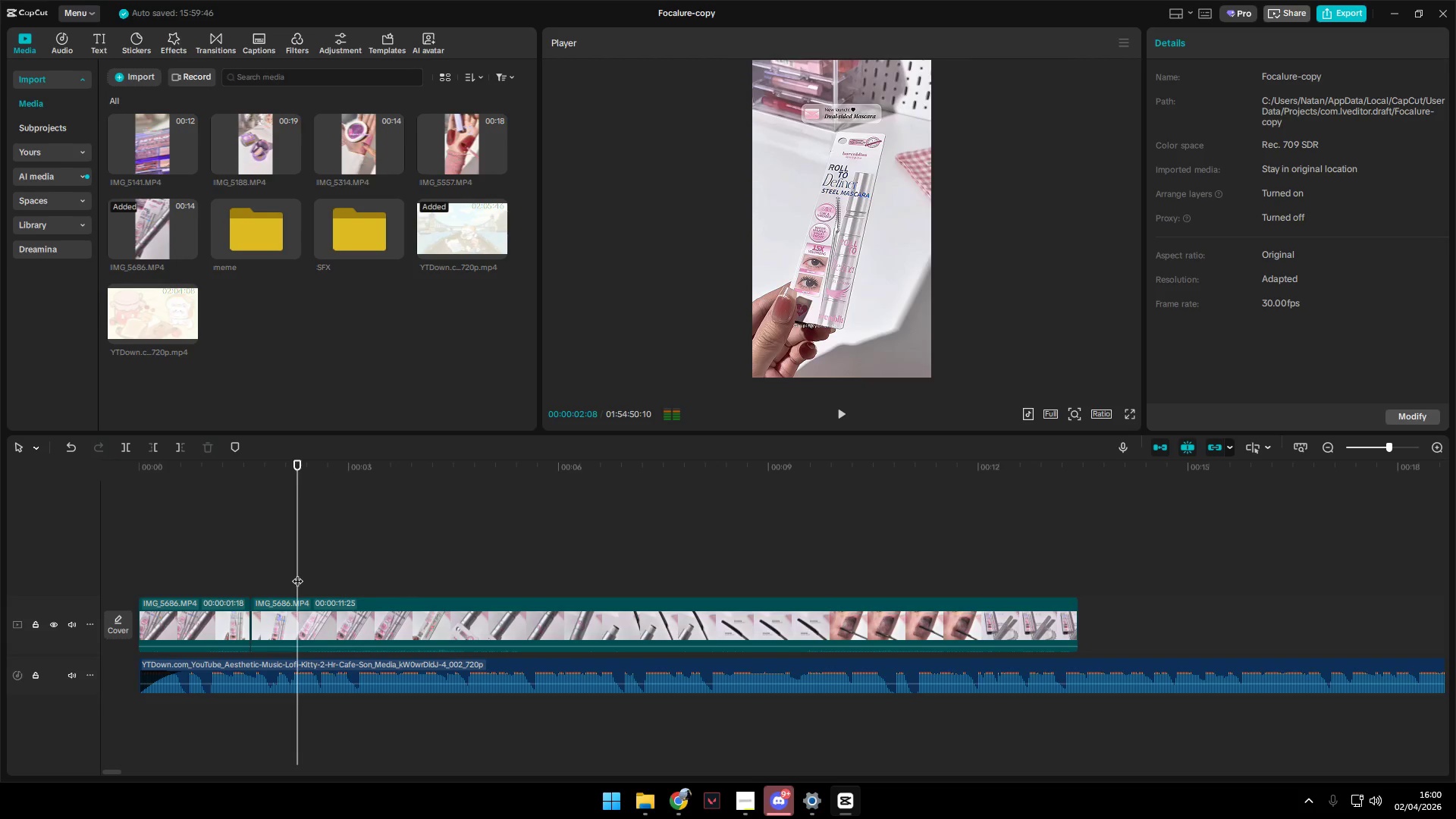 
key(Space)
 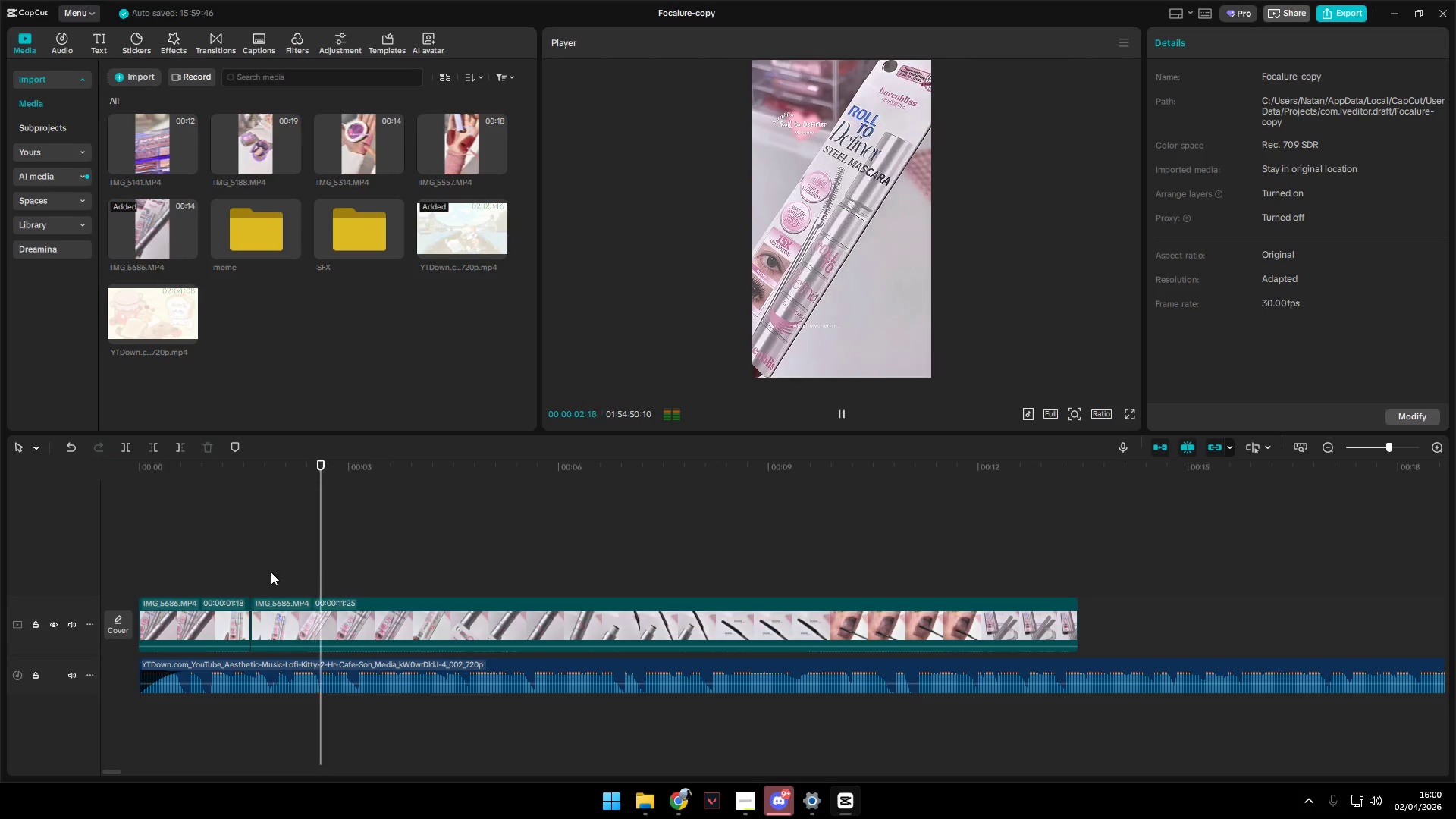 
left_click_drag(start_coordinate=[215, 556], to_coordinate=[209, 556])
 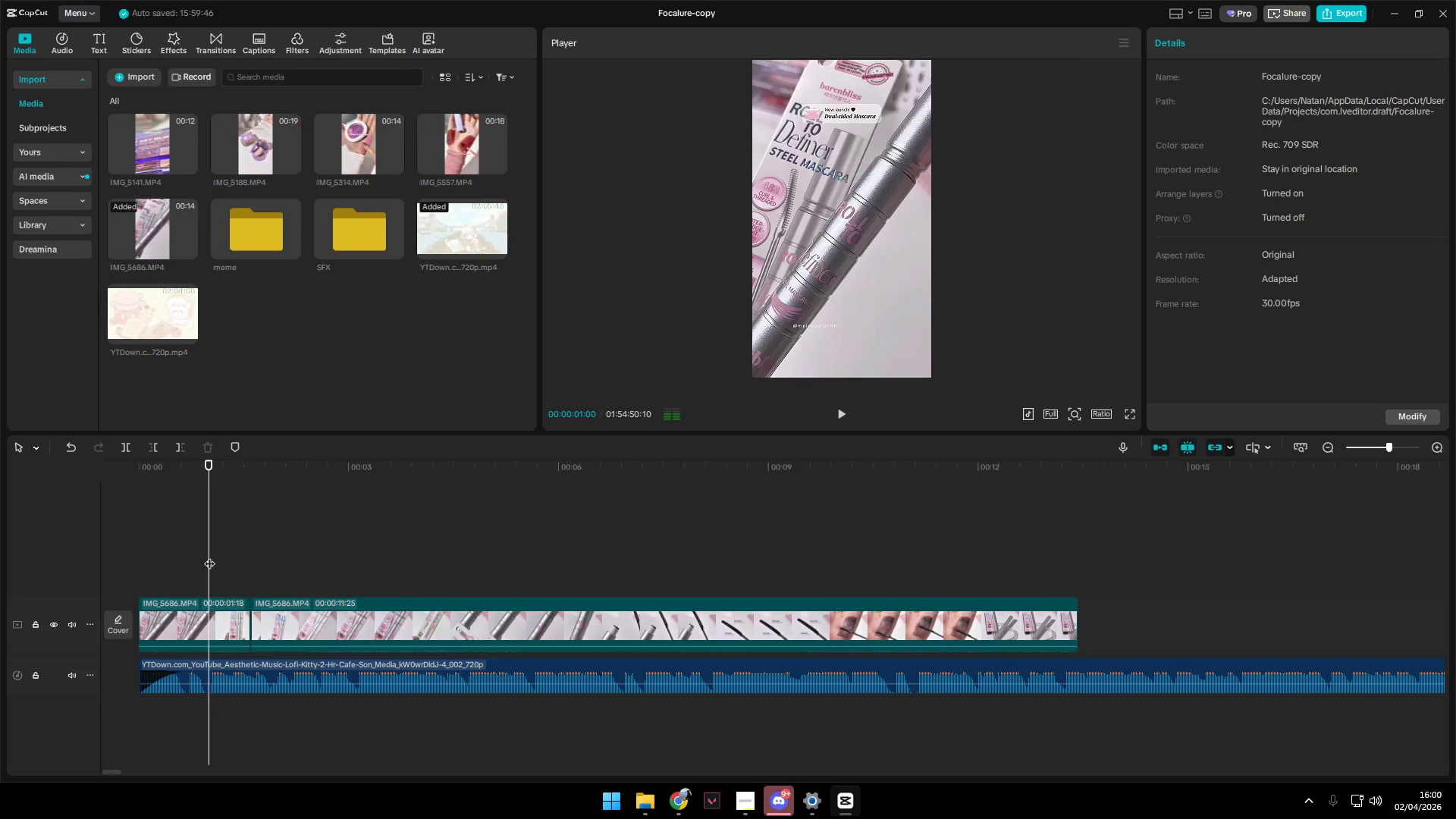 
key(Space)
 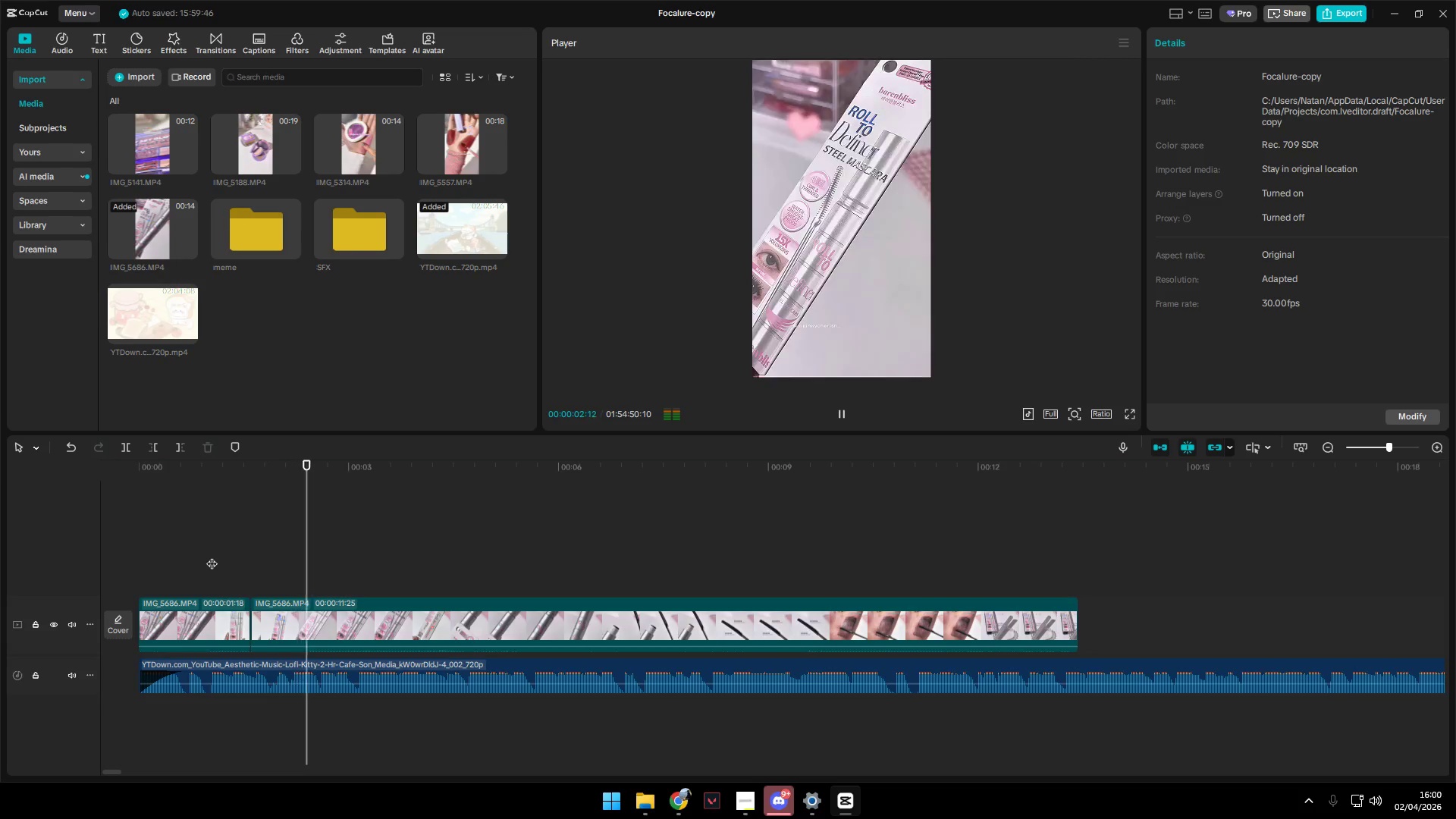 
key(Space)
 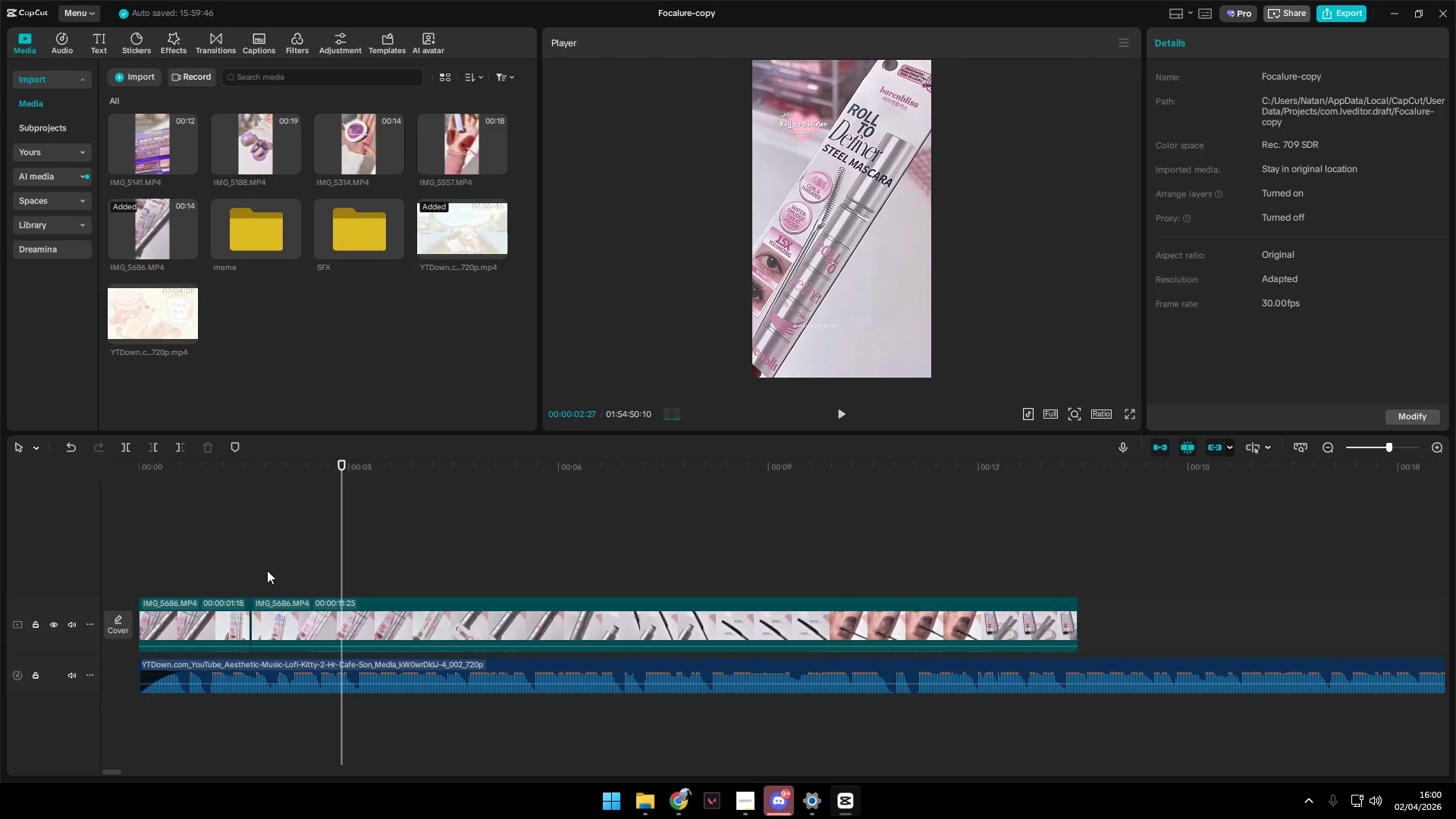 
left_click([268, 570])
 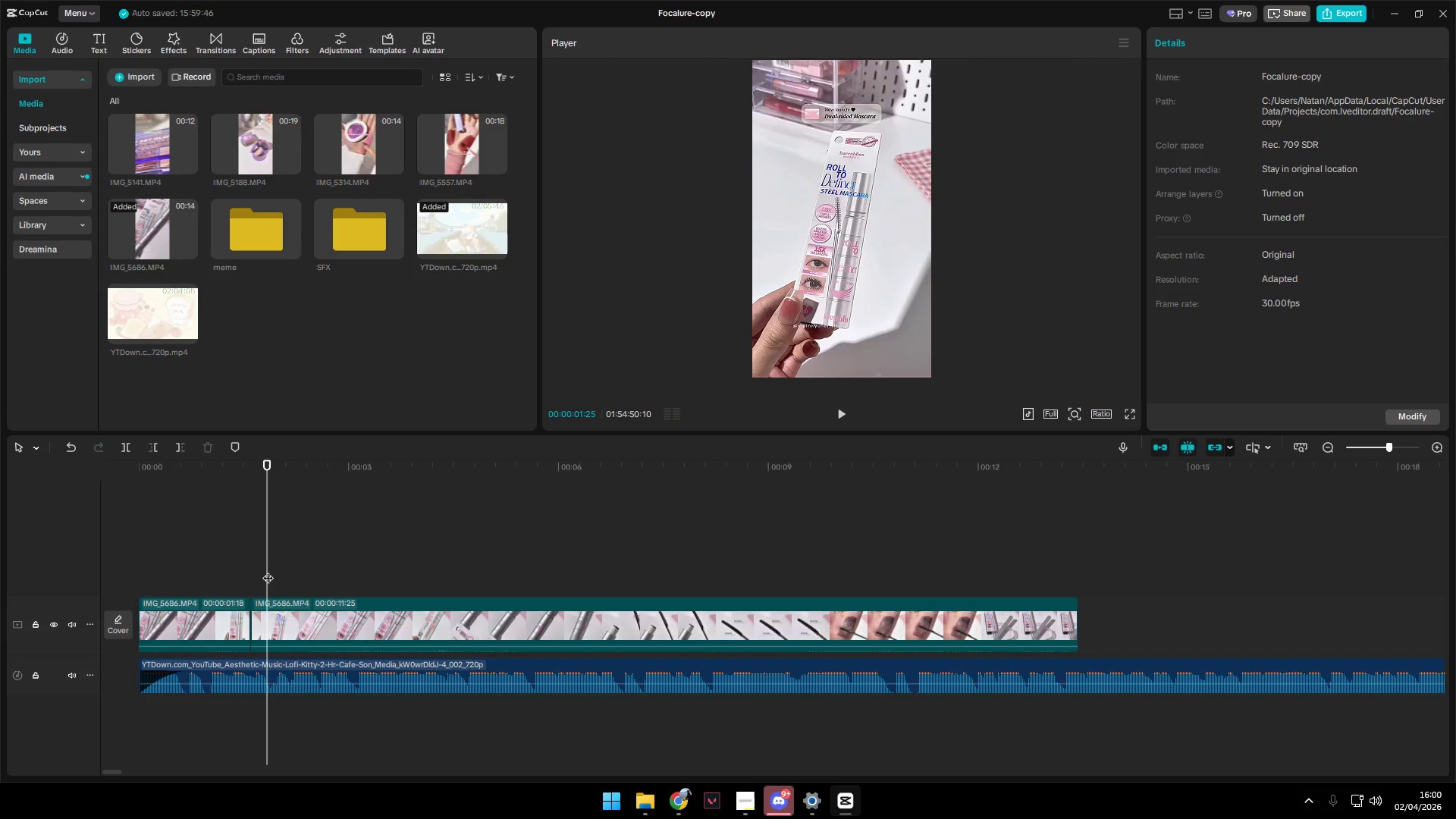 
key(Space)
 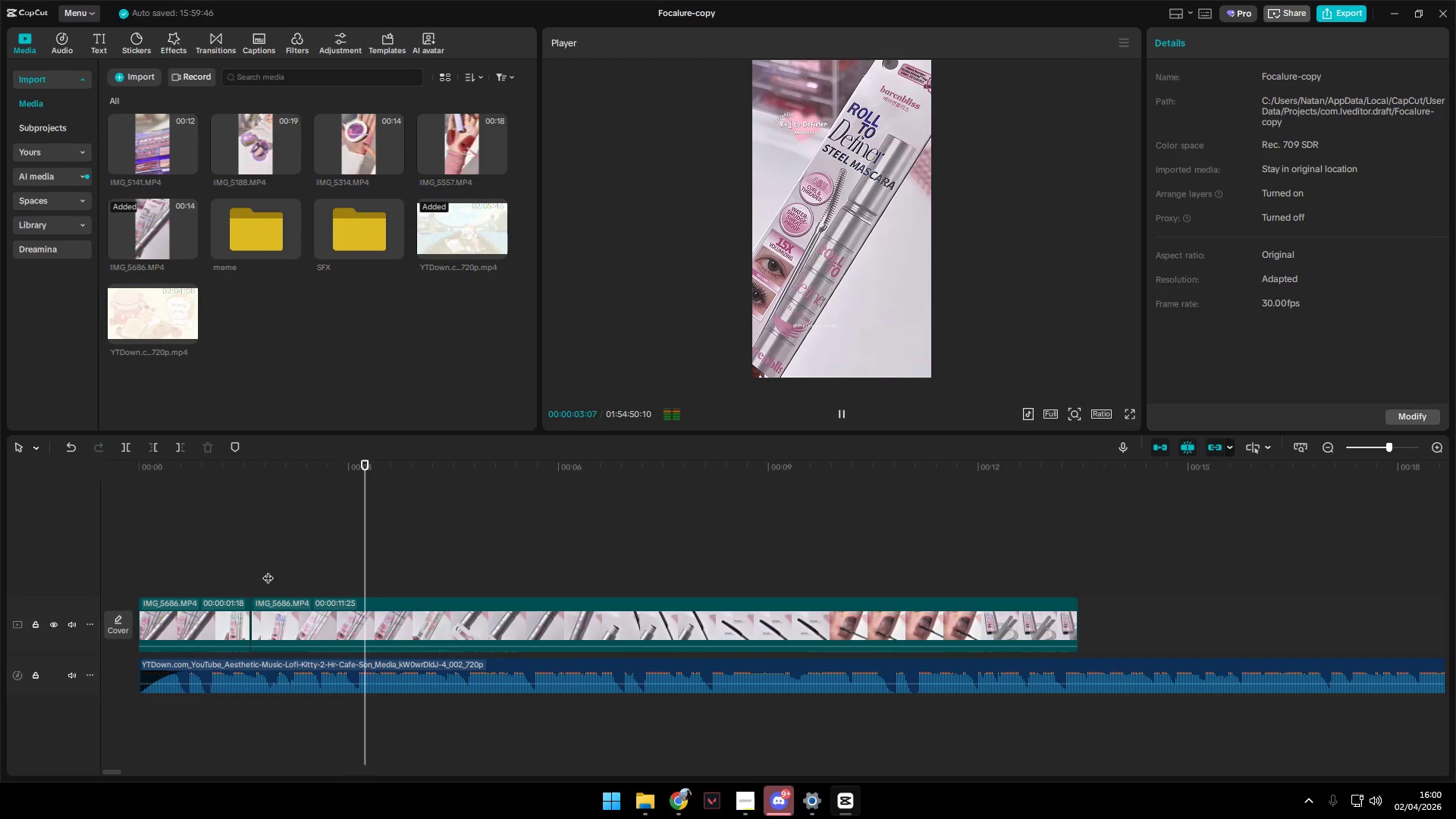 
key(Space)
 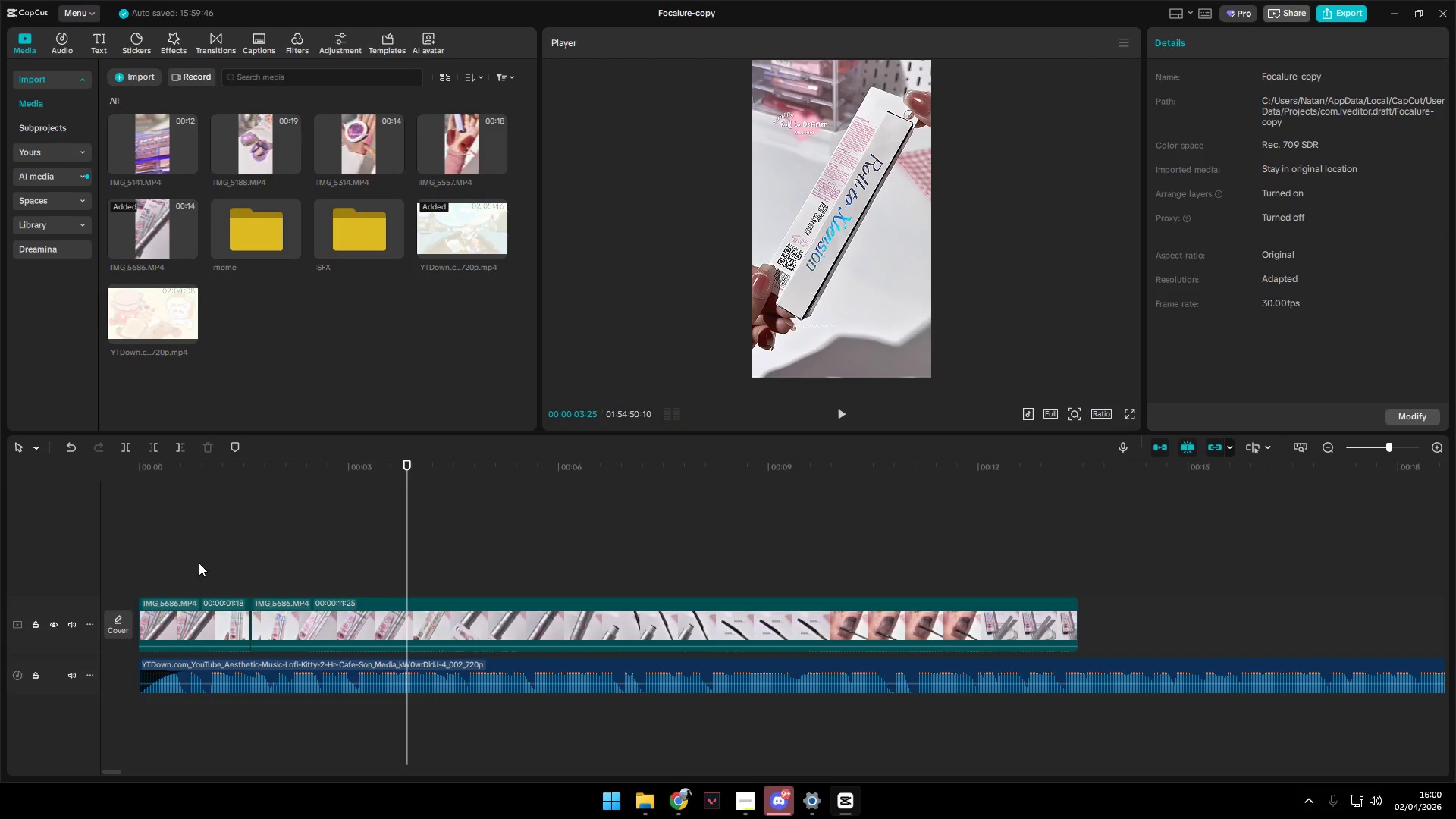 
left_click([178, 560])
 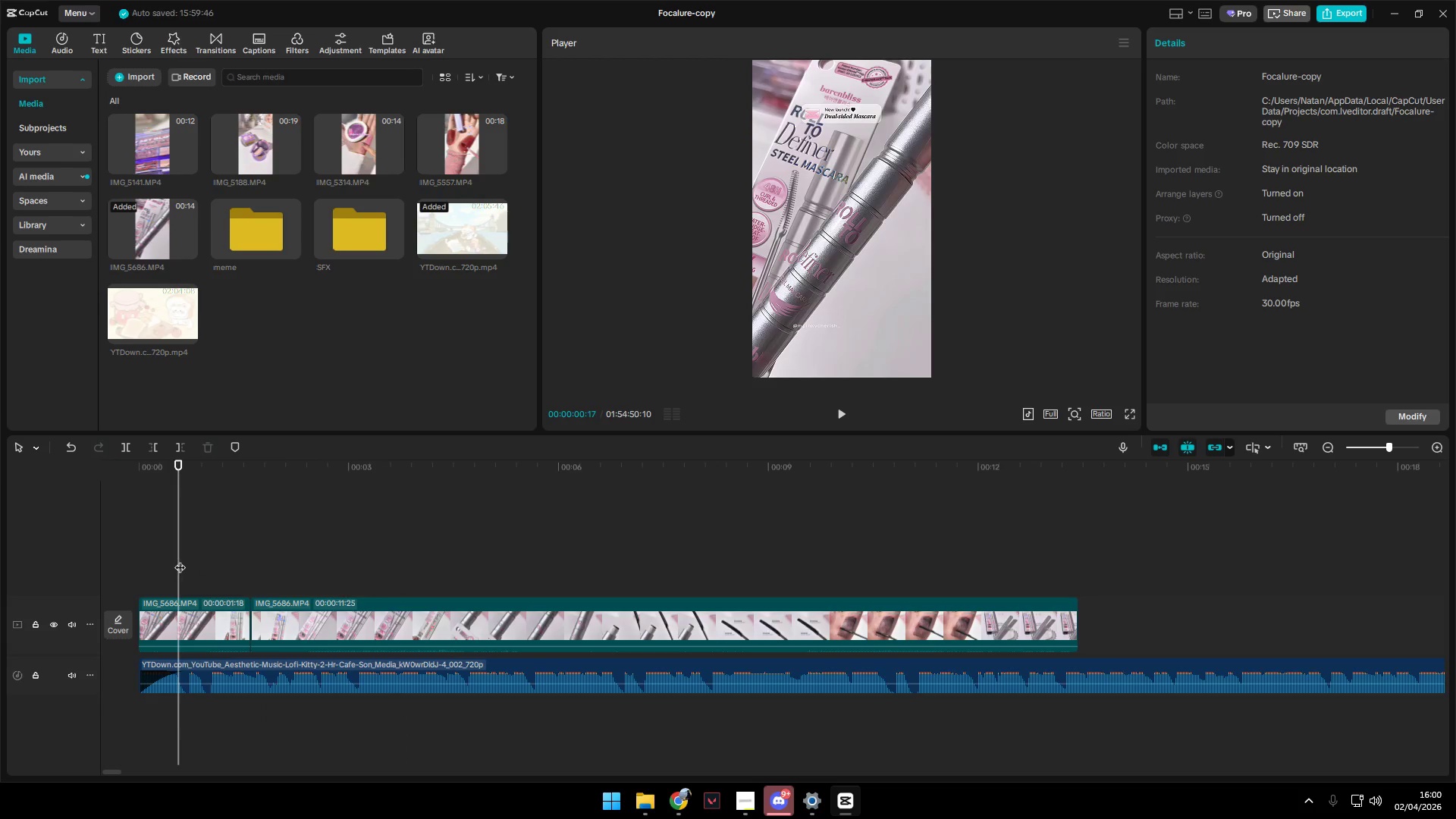 
key(Space)
 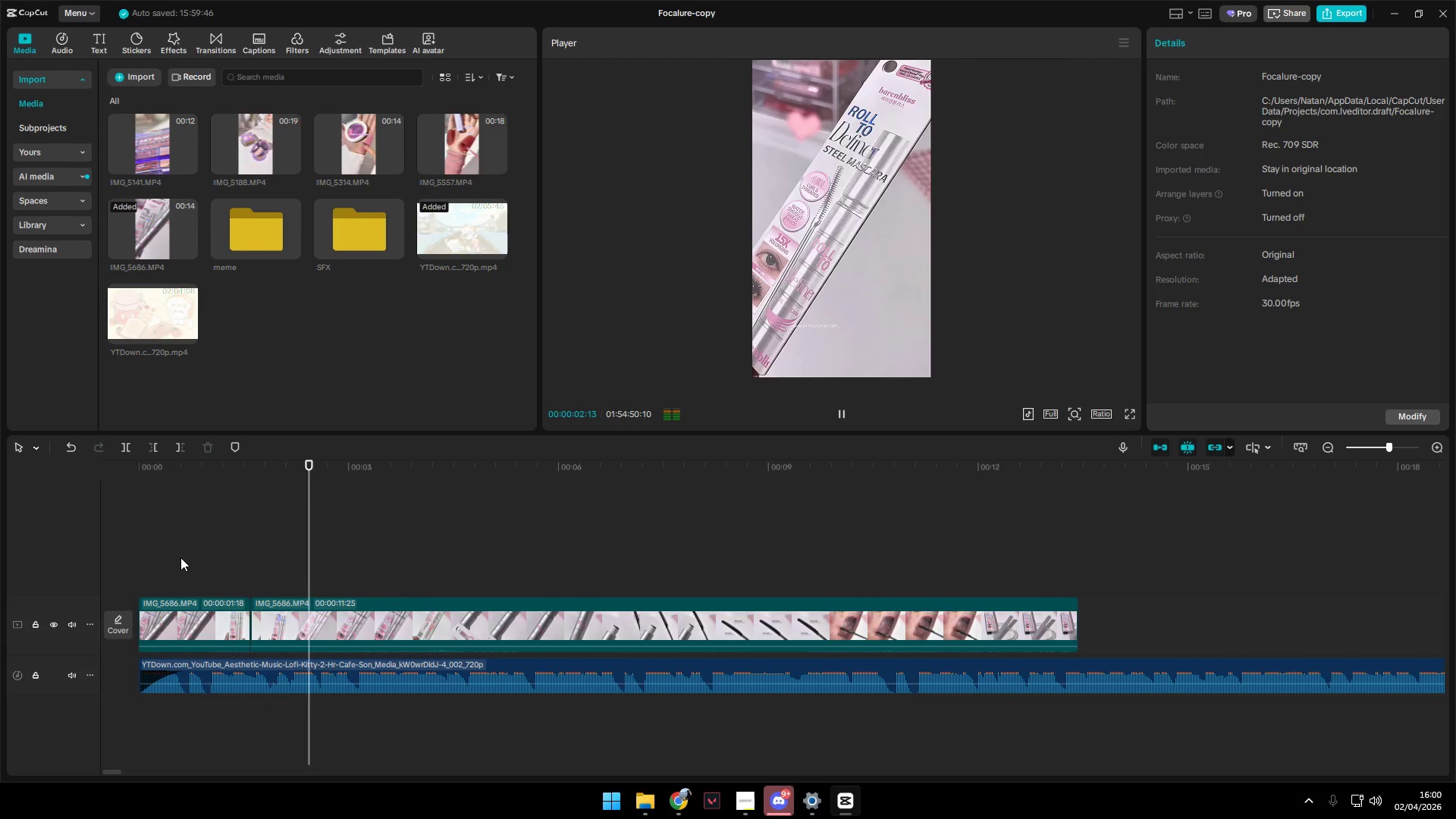 
key(Space)
 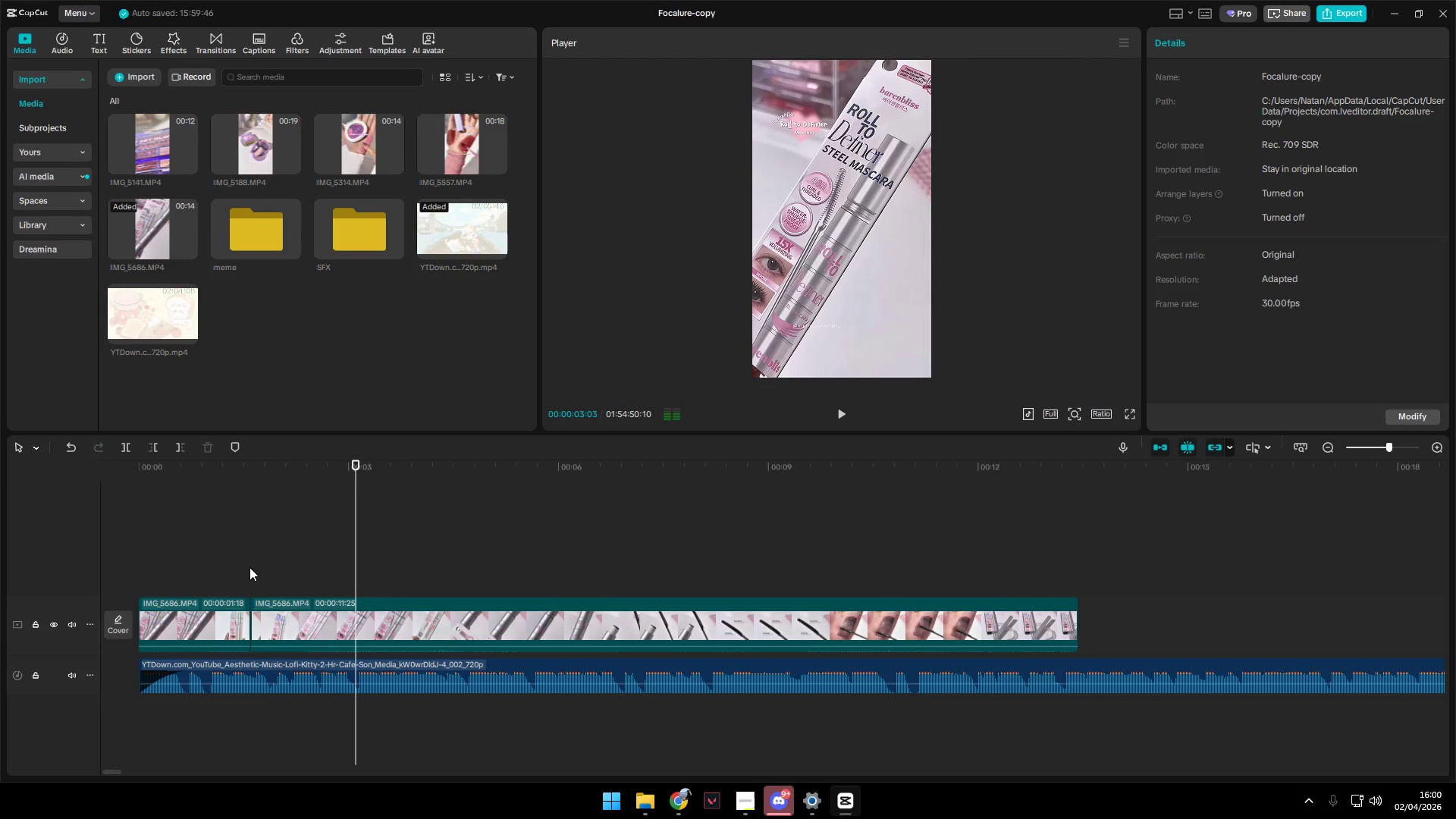 
left_click([267, 568])
 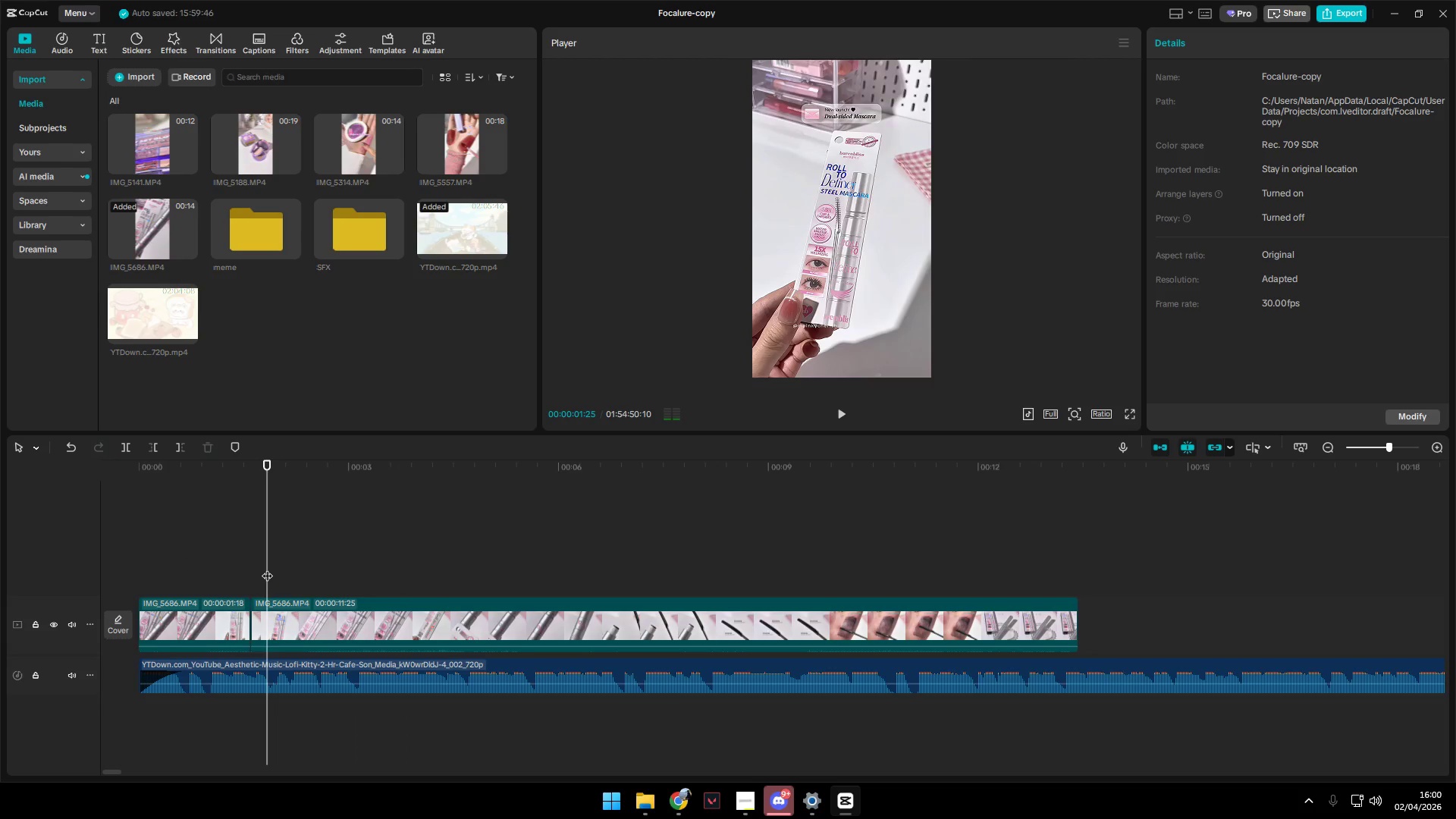 
key(Space)
 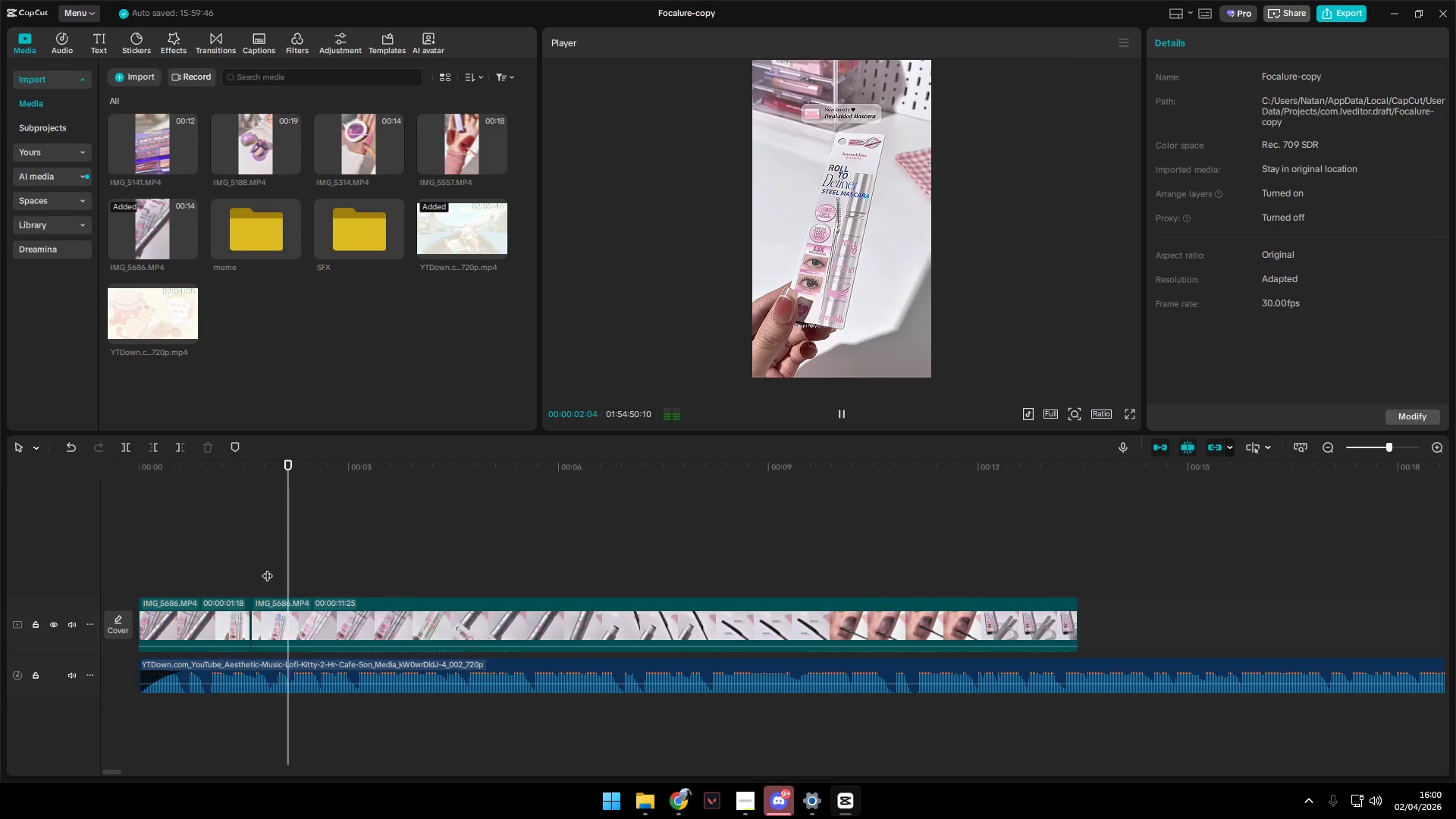 
key(Space)
 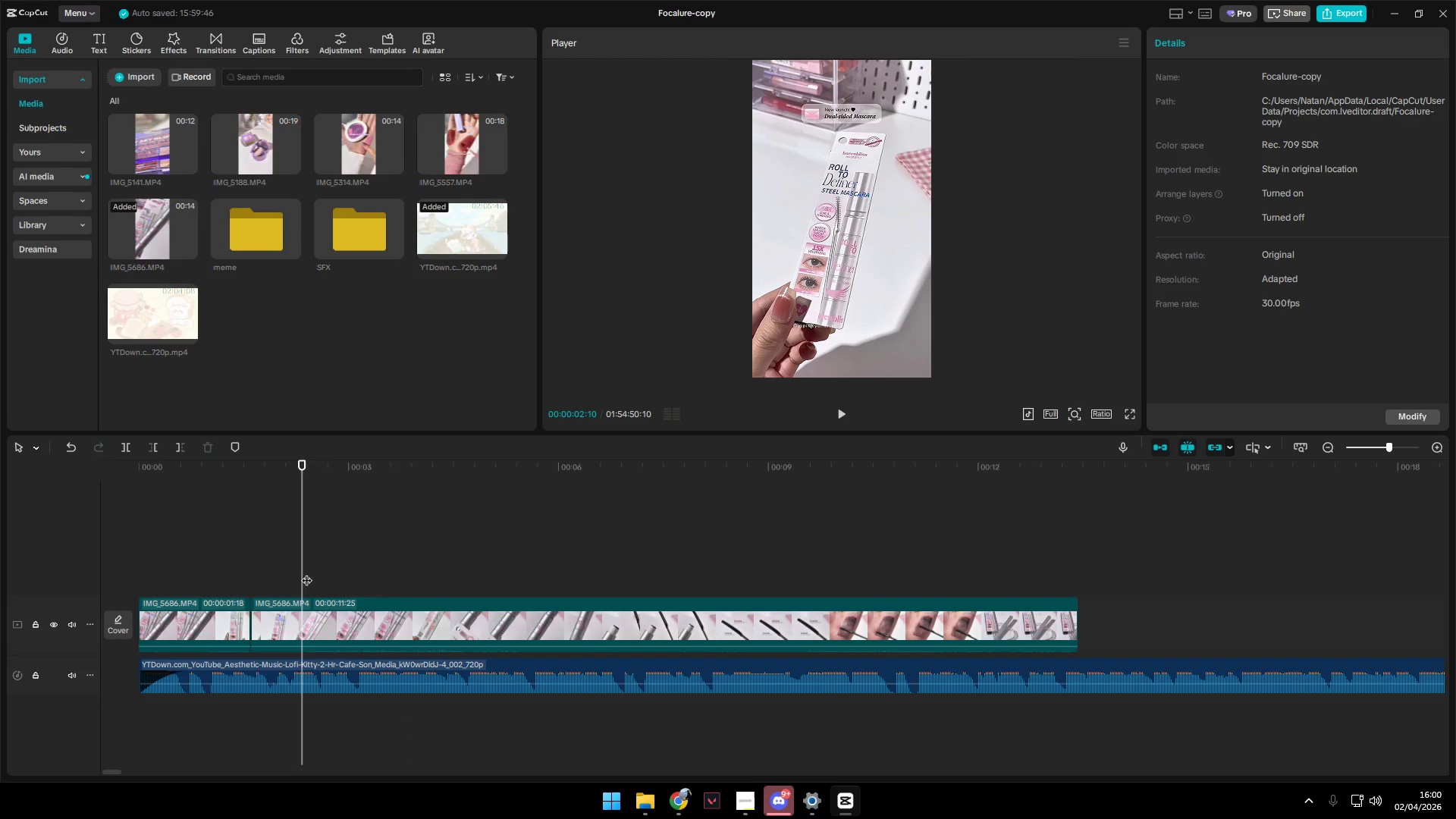 
left_click_drag(start_coordinate=[301, 573], to_coordinate=[305, 573])
 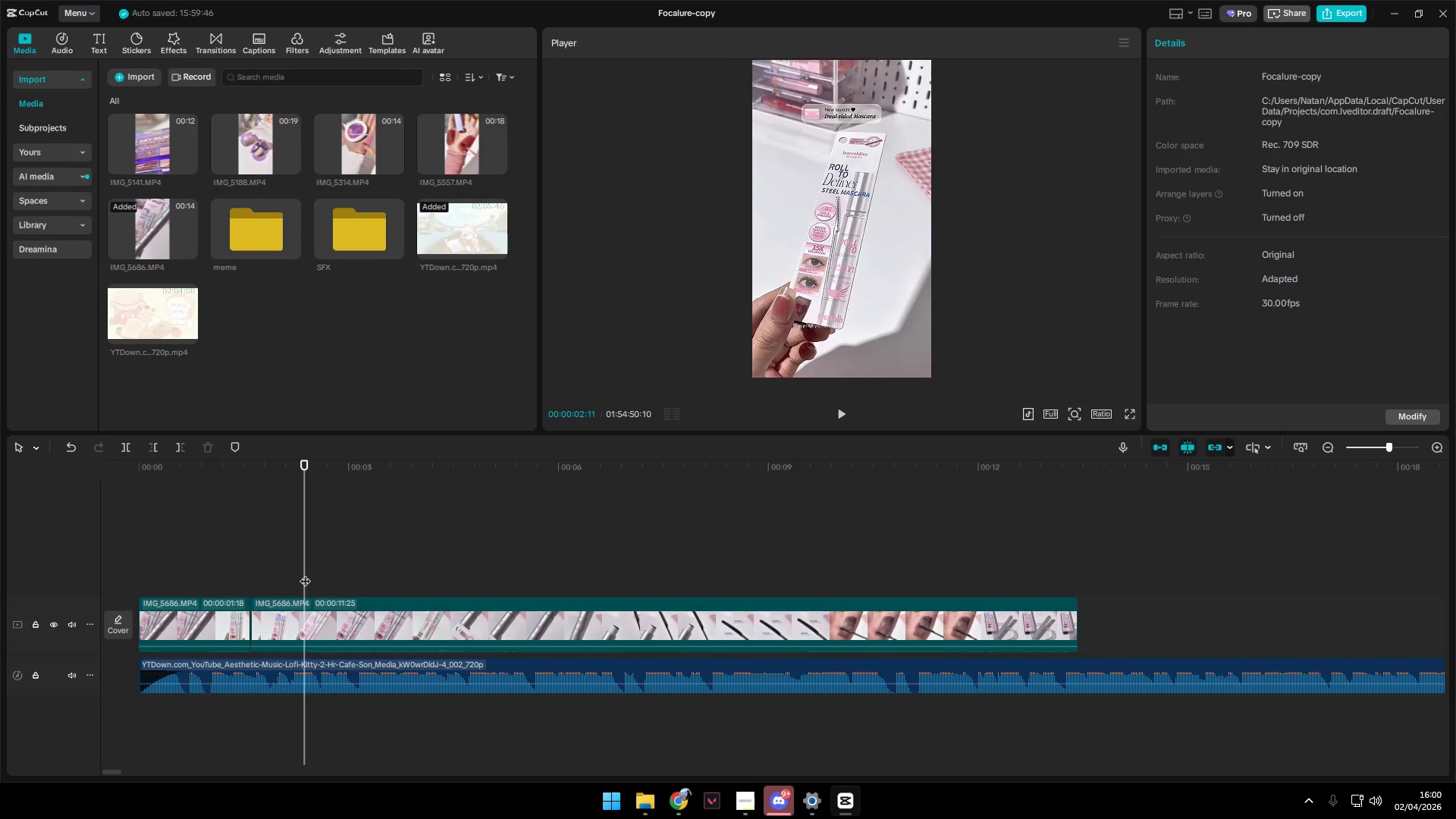 
key(Space)
 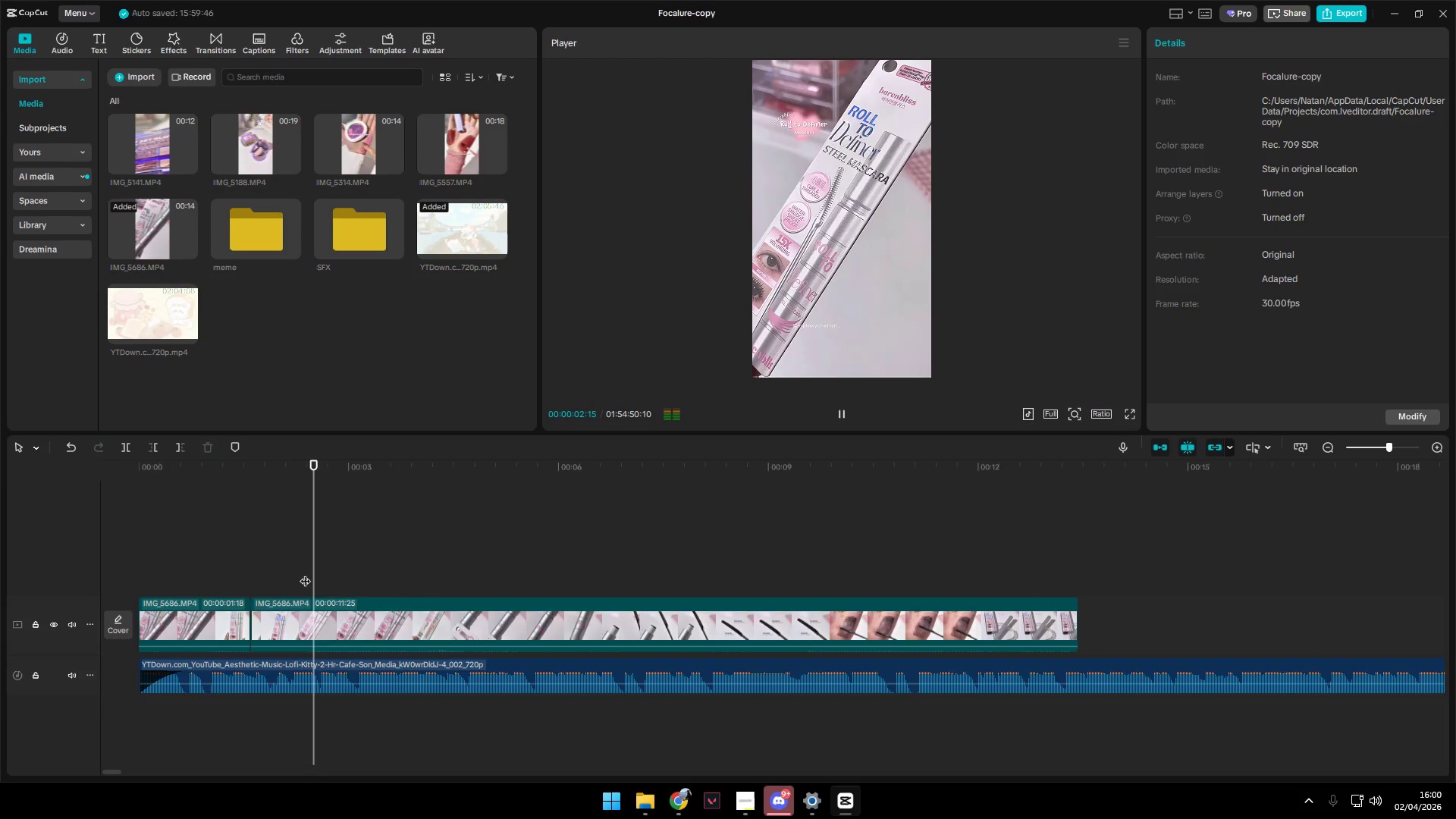 
key(Space)
 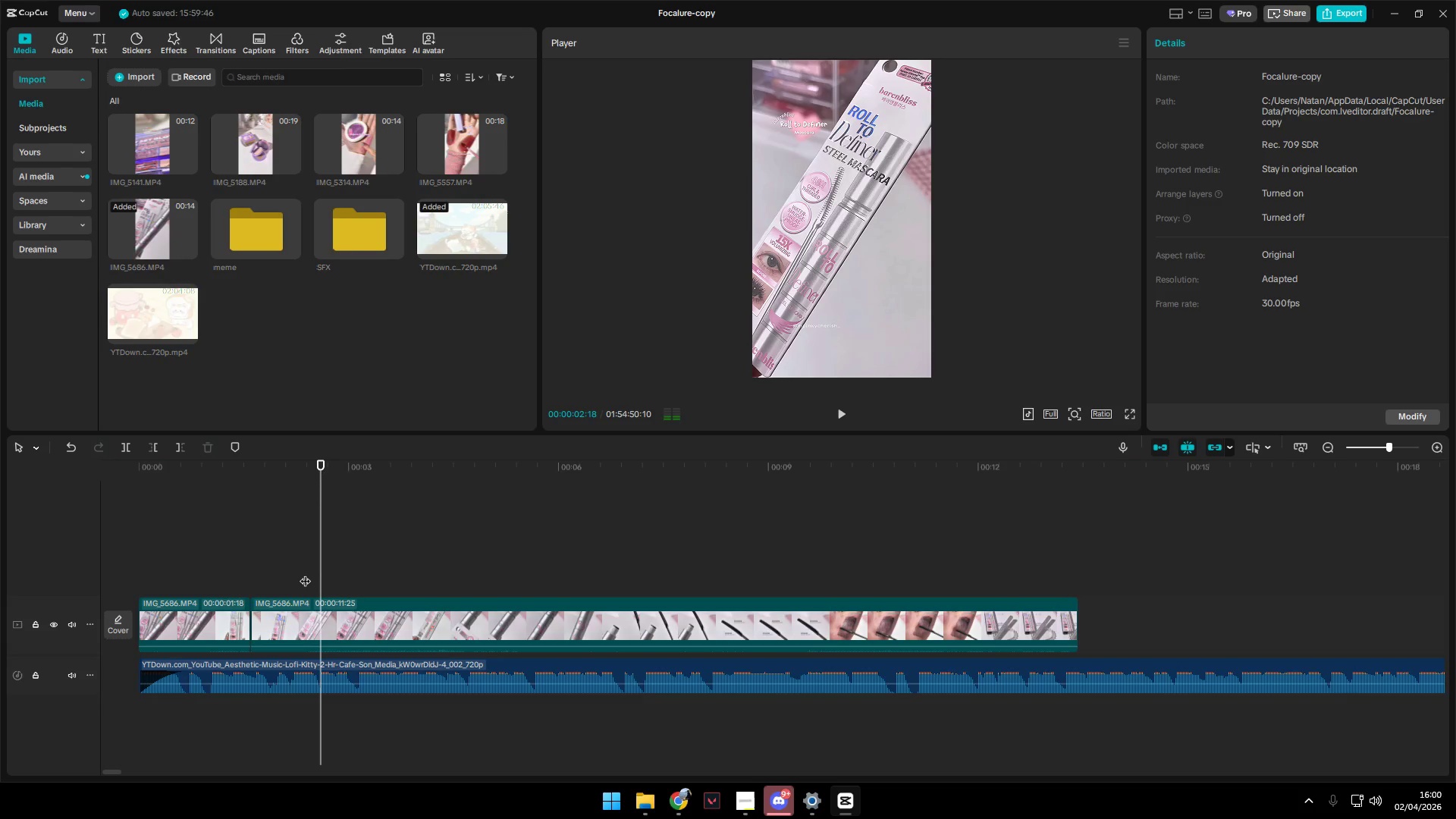 
left_click([305, 573])
 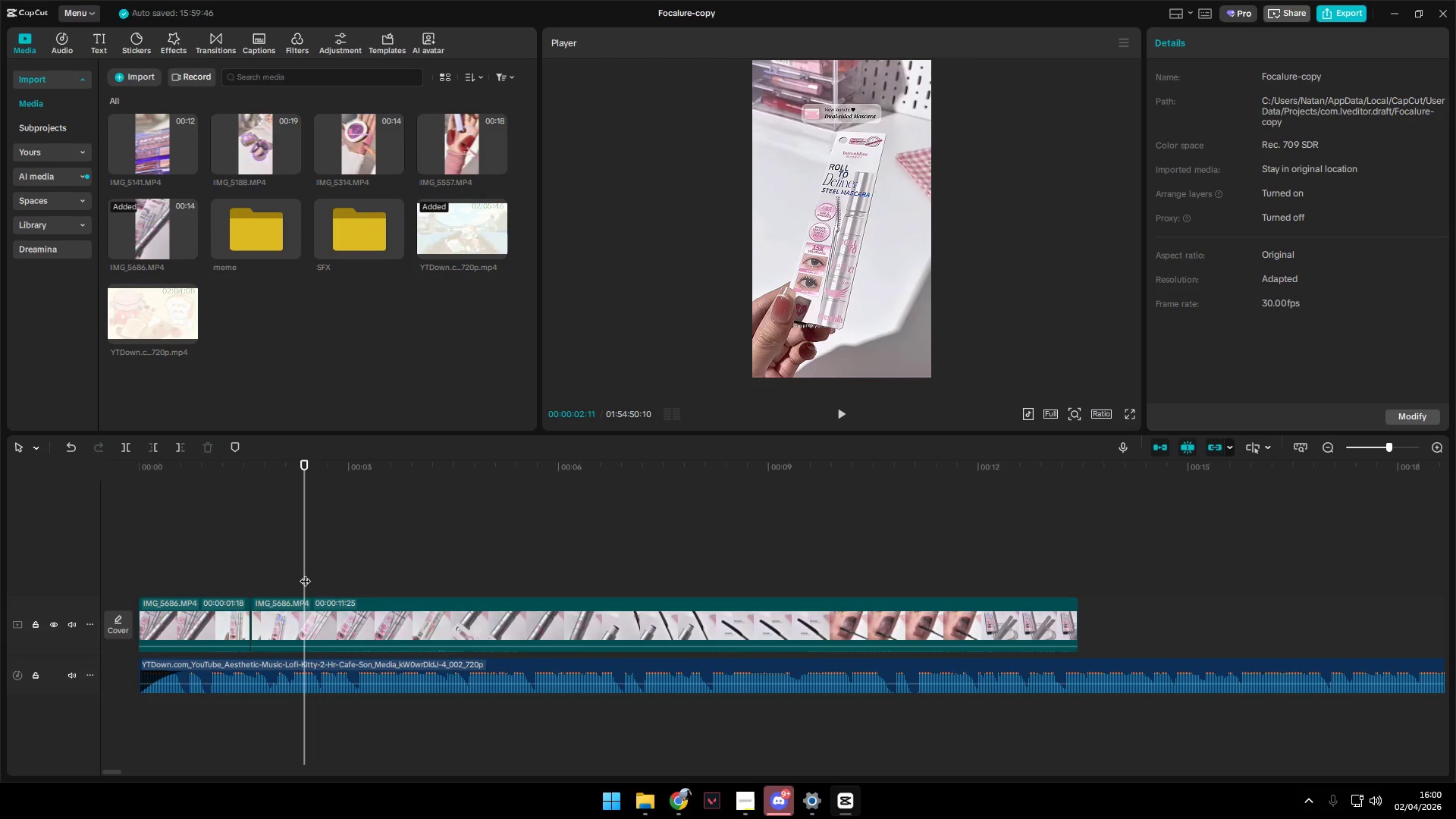 
key(Space)
 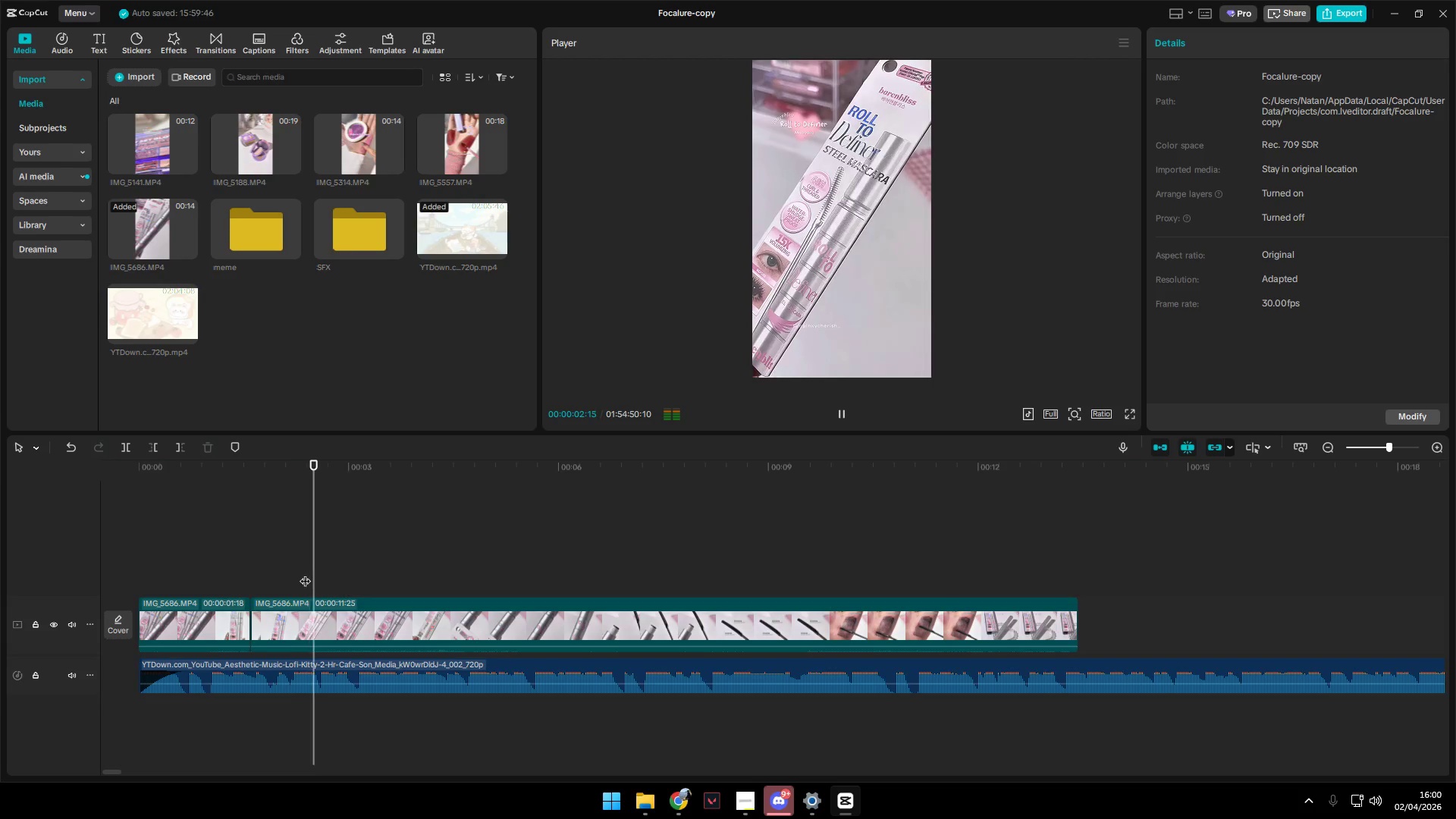 
key(Space)
 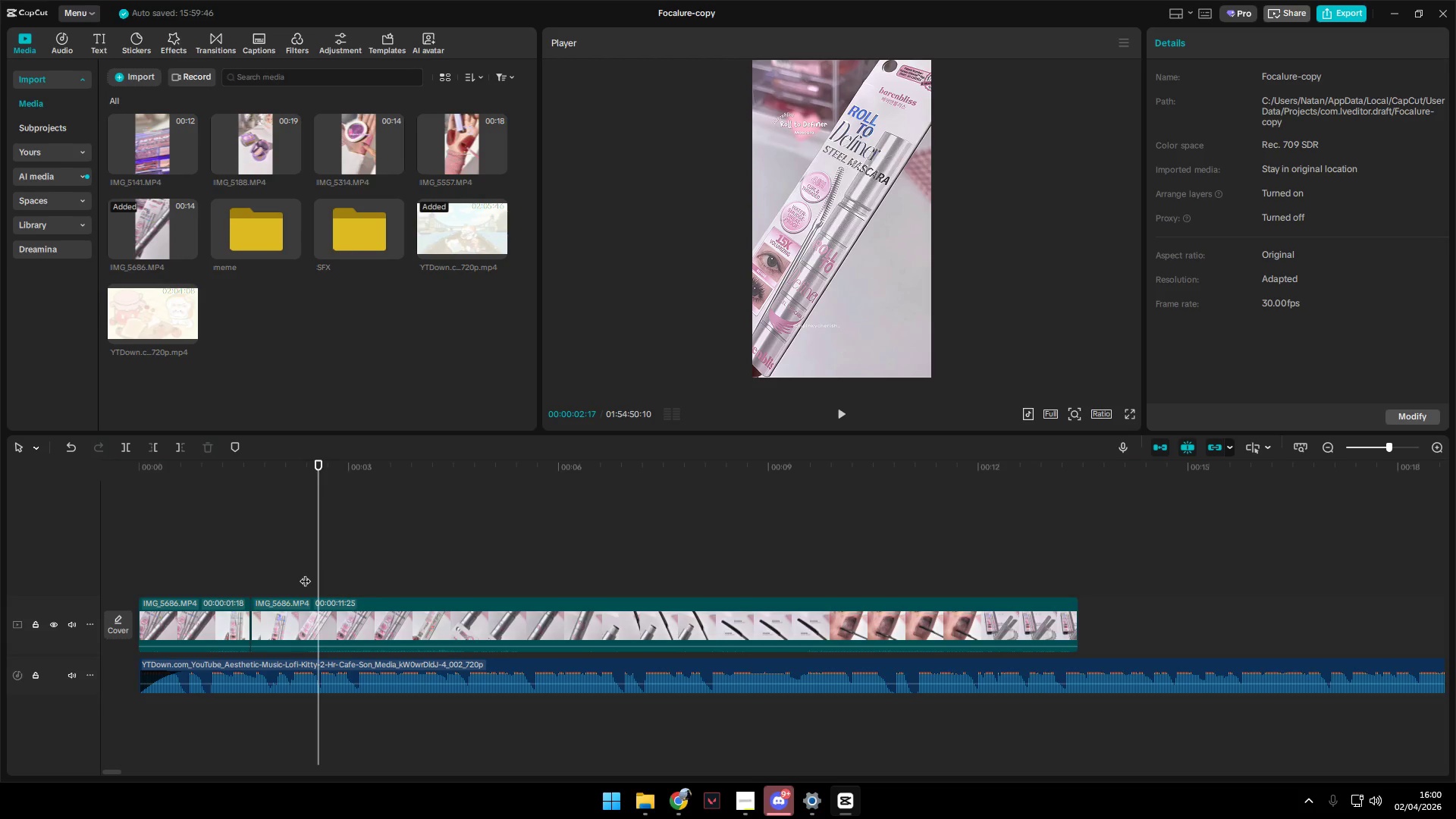 
key(Space)
 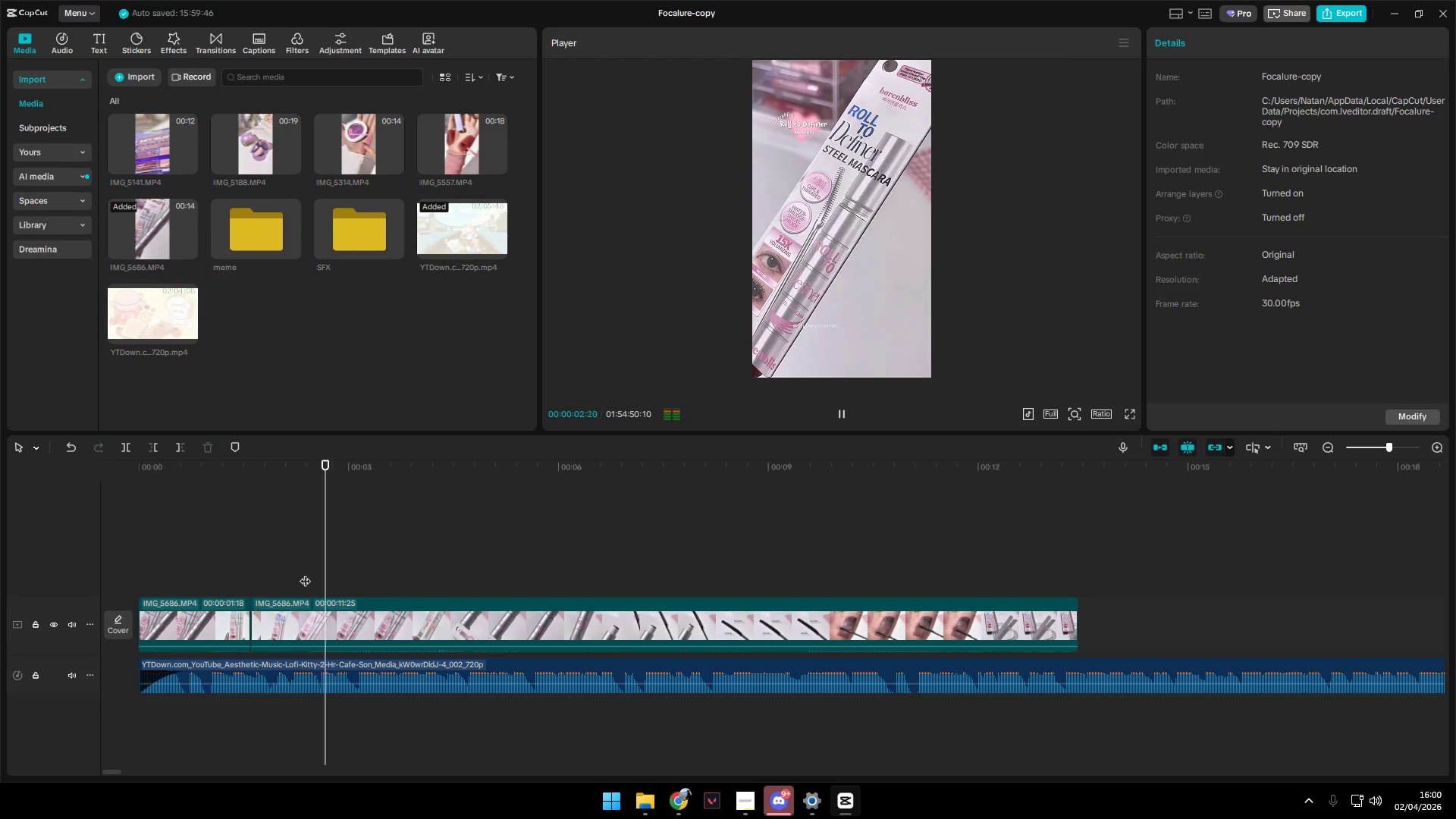 
key(Space)
 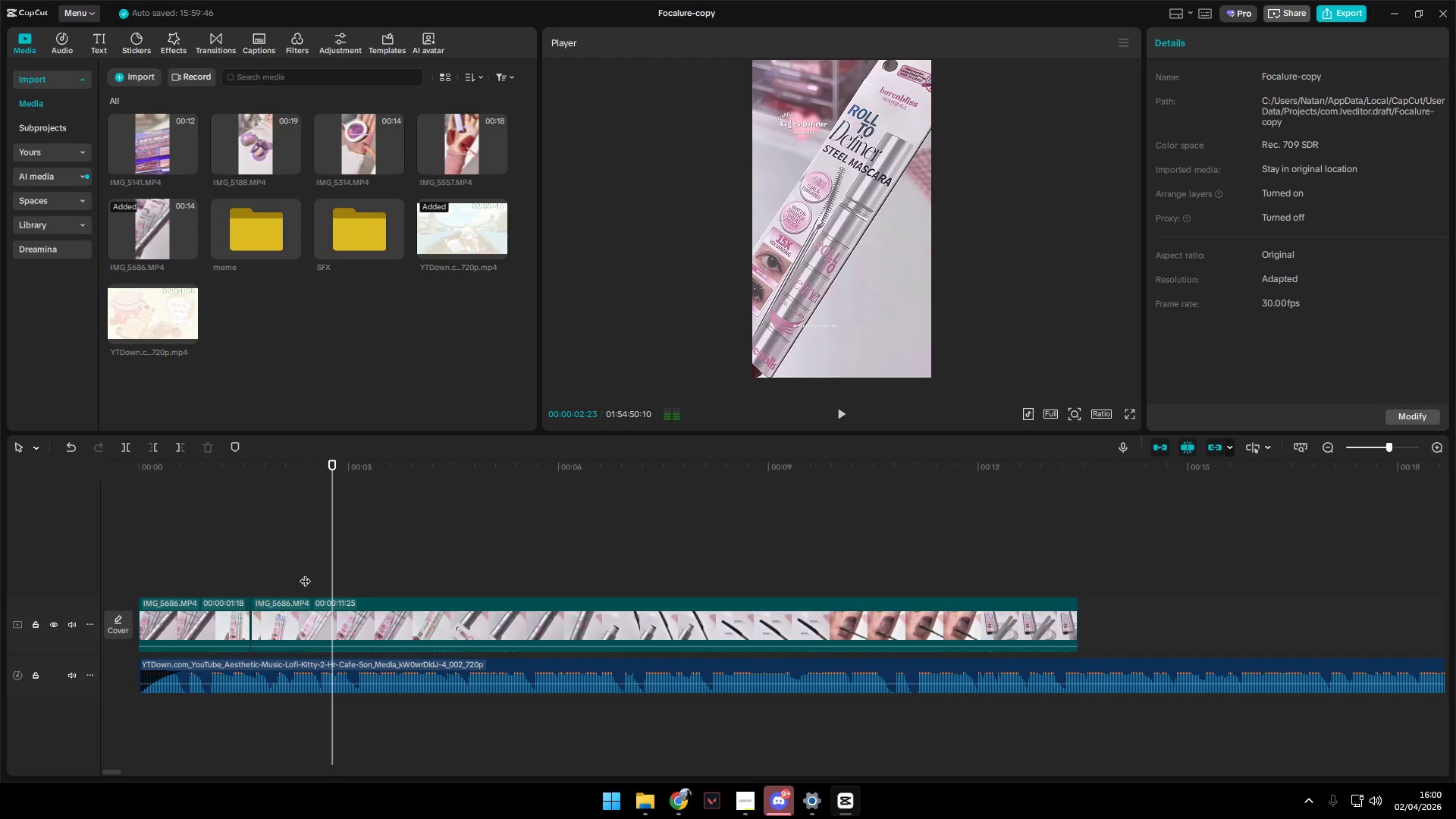 
left_click([305, 573])
 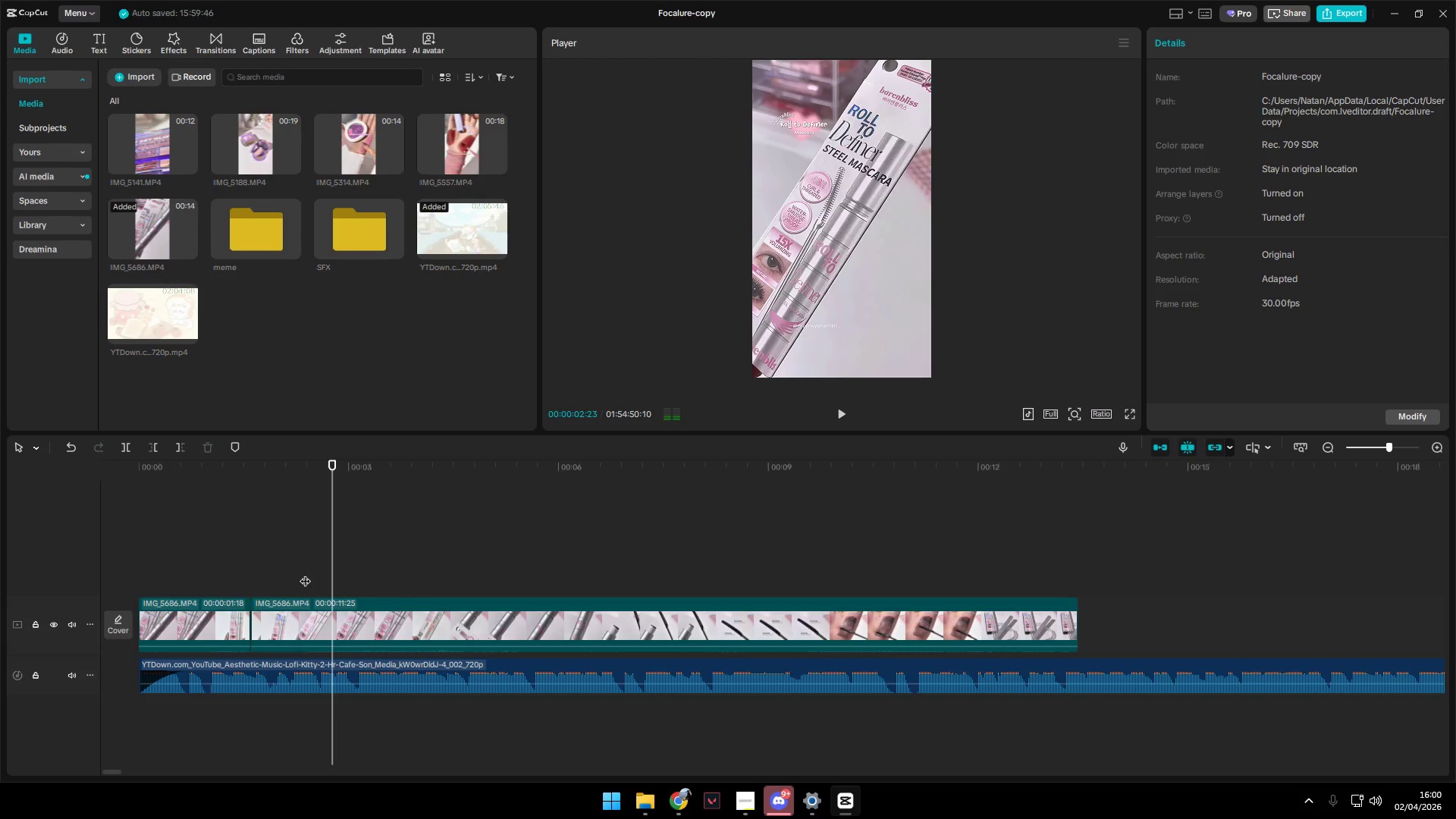 
key(Space)
 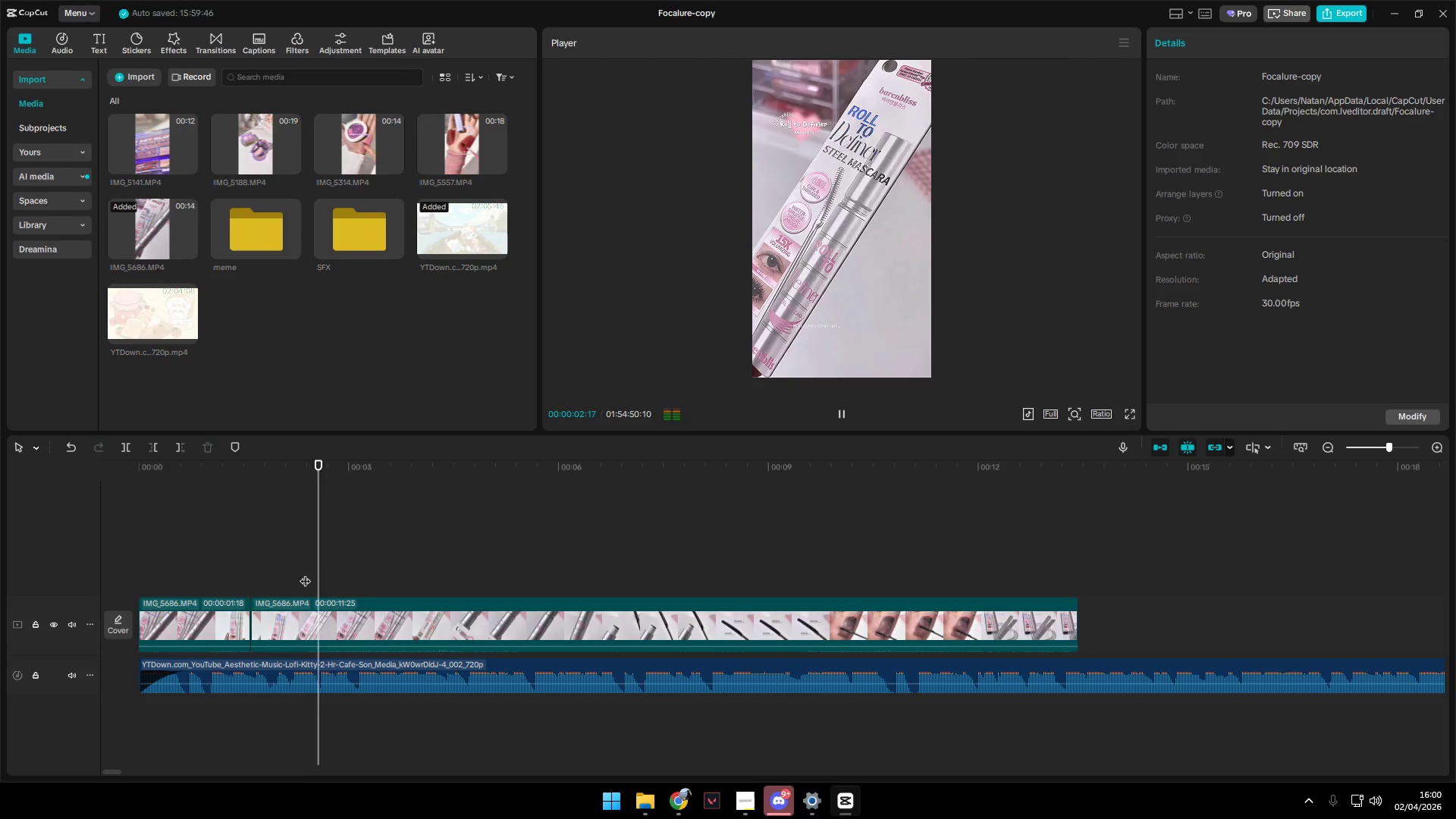 
key(Space)
 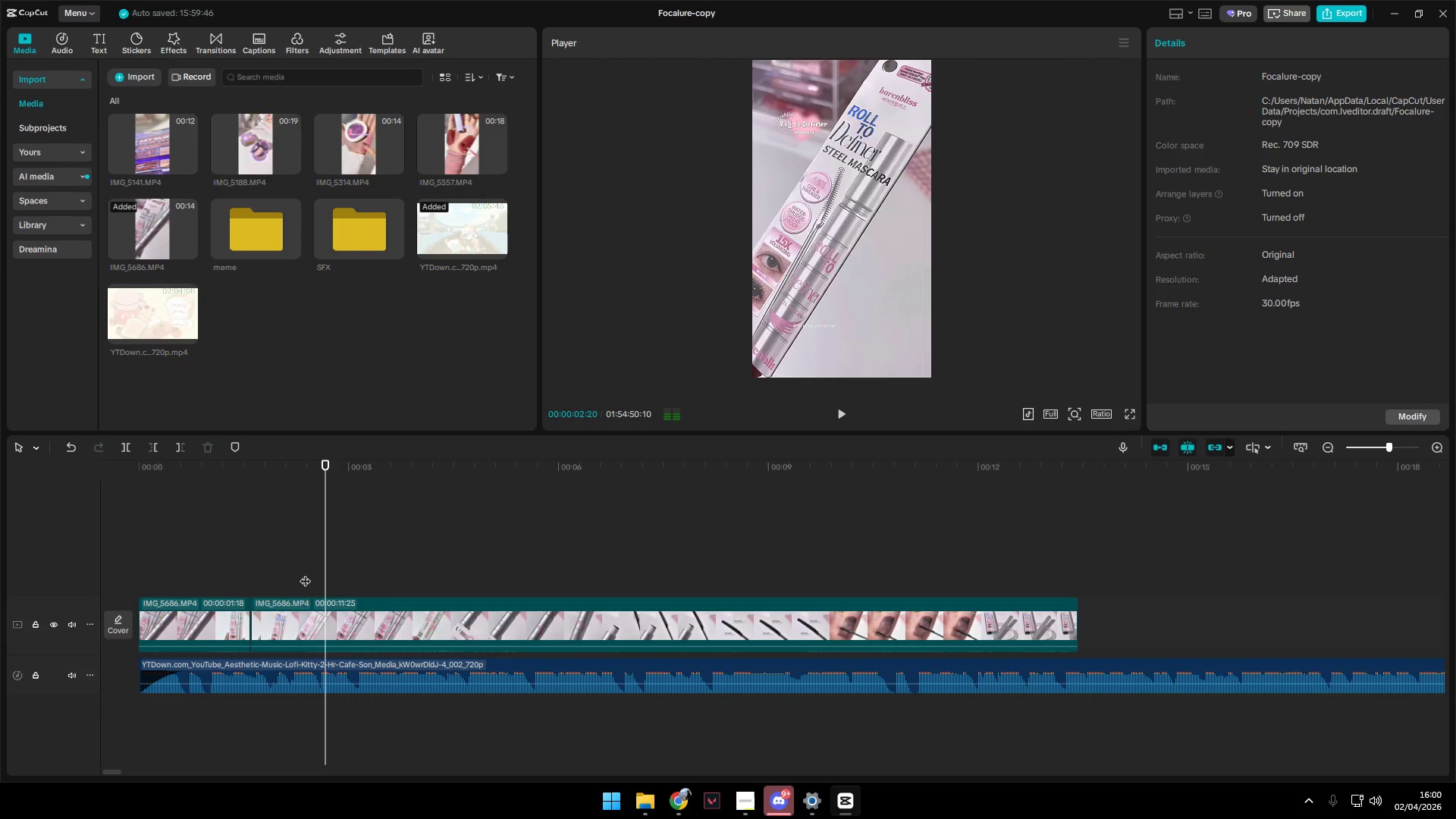 
left_click([305, 573])
 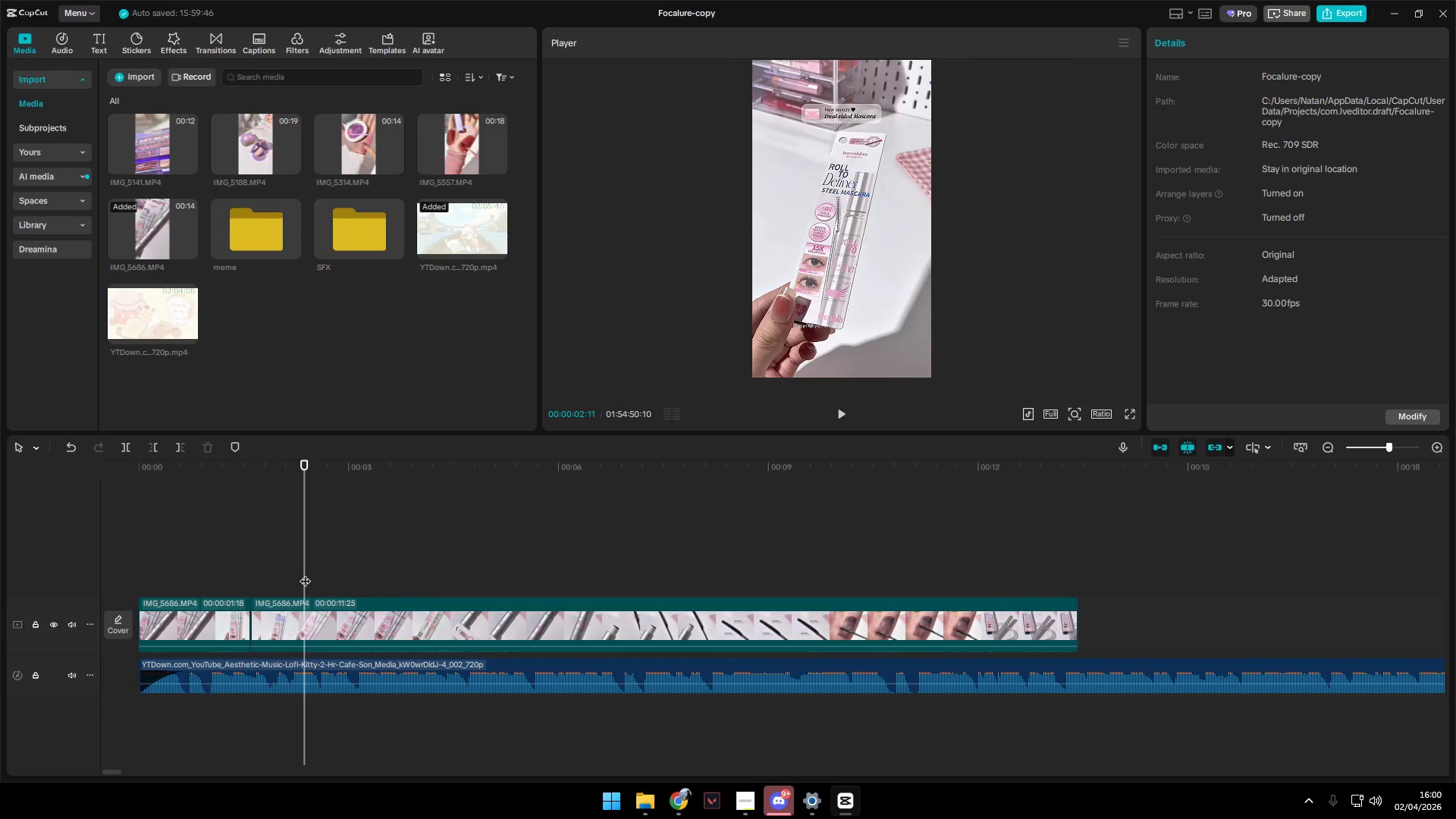 
left_click_drag(start_coordinate=[305, 573], to_coordinate=[300, 573])
 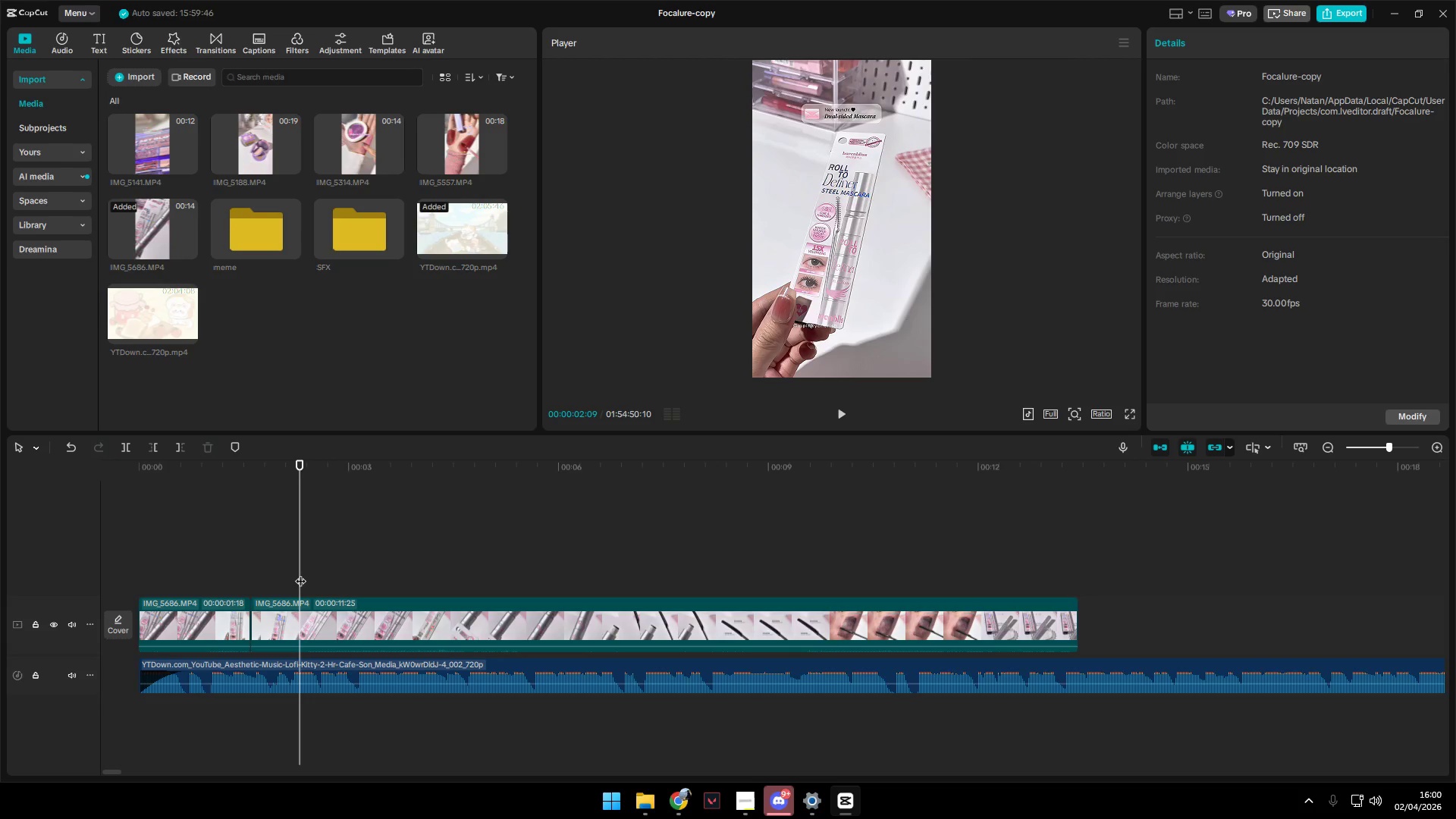 
key(Shift+E)
 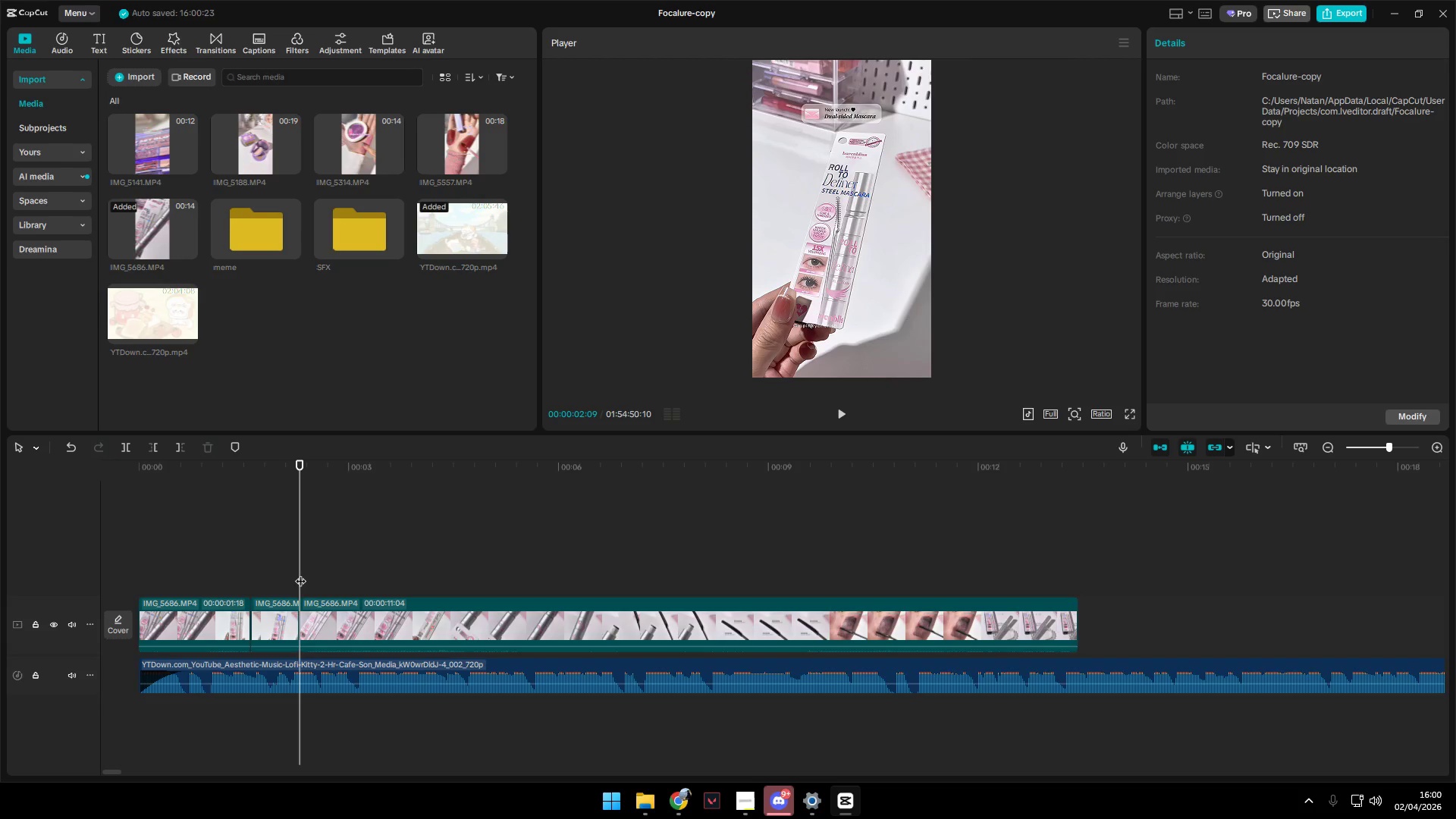 
key(Space)
 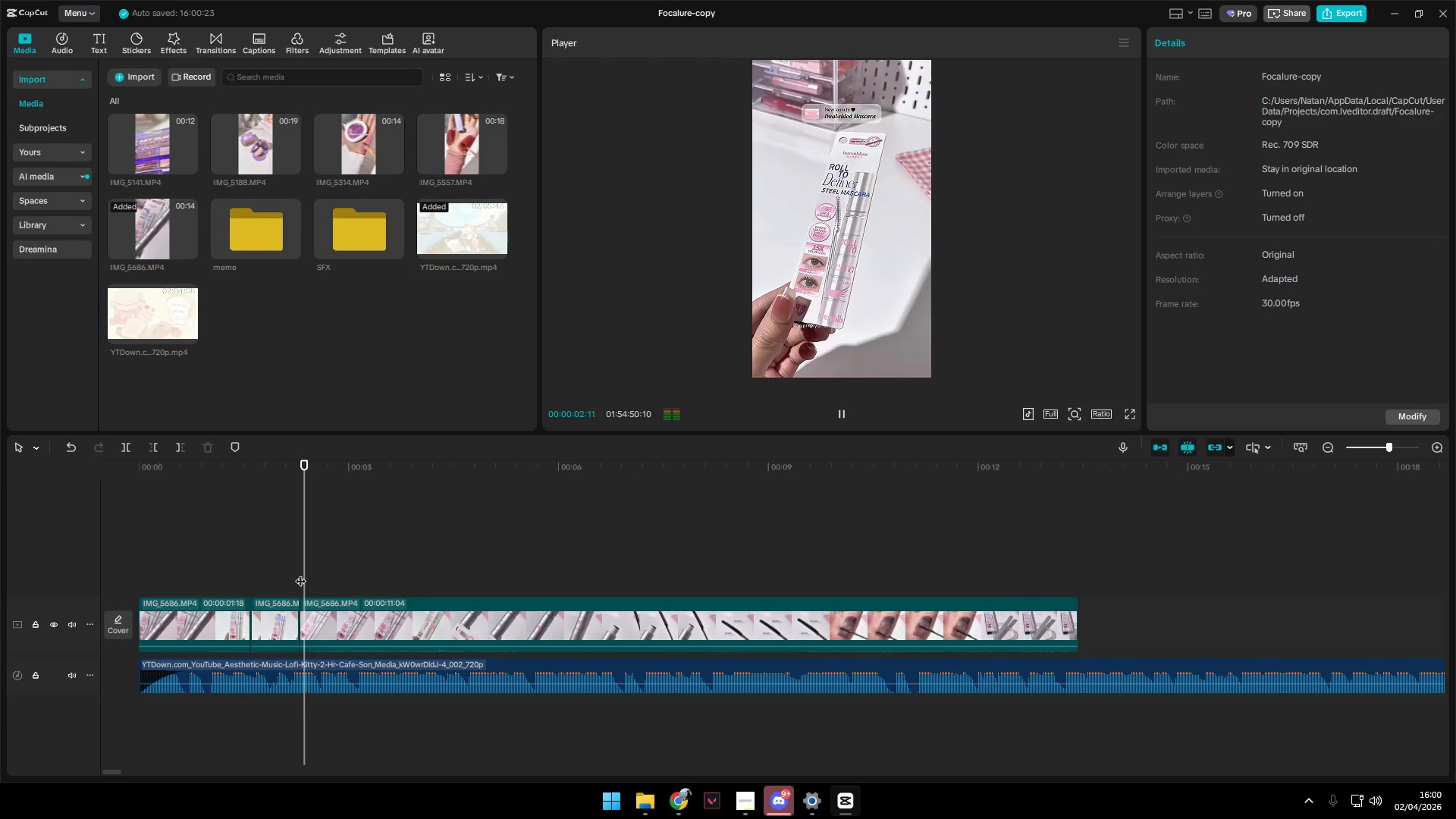 
key(Space)
 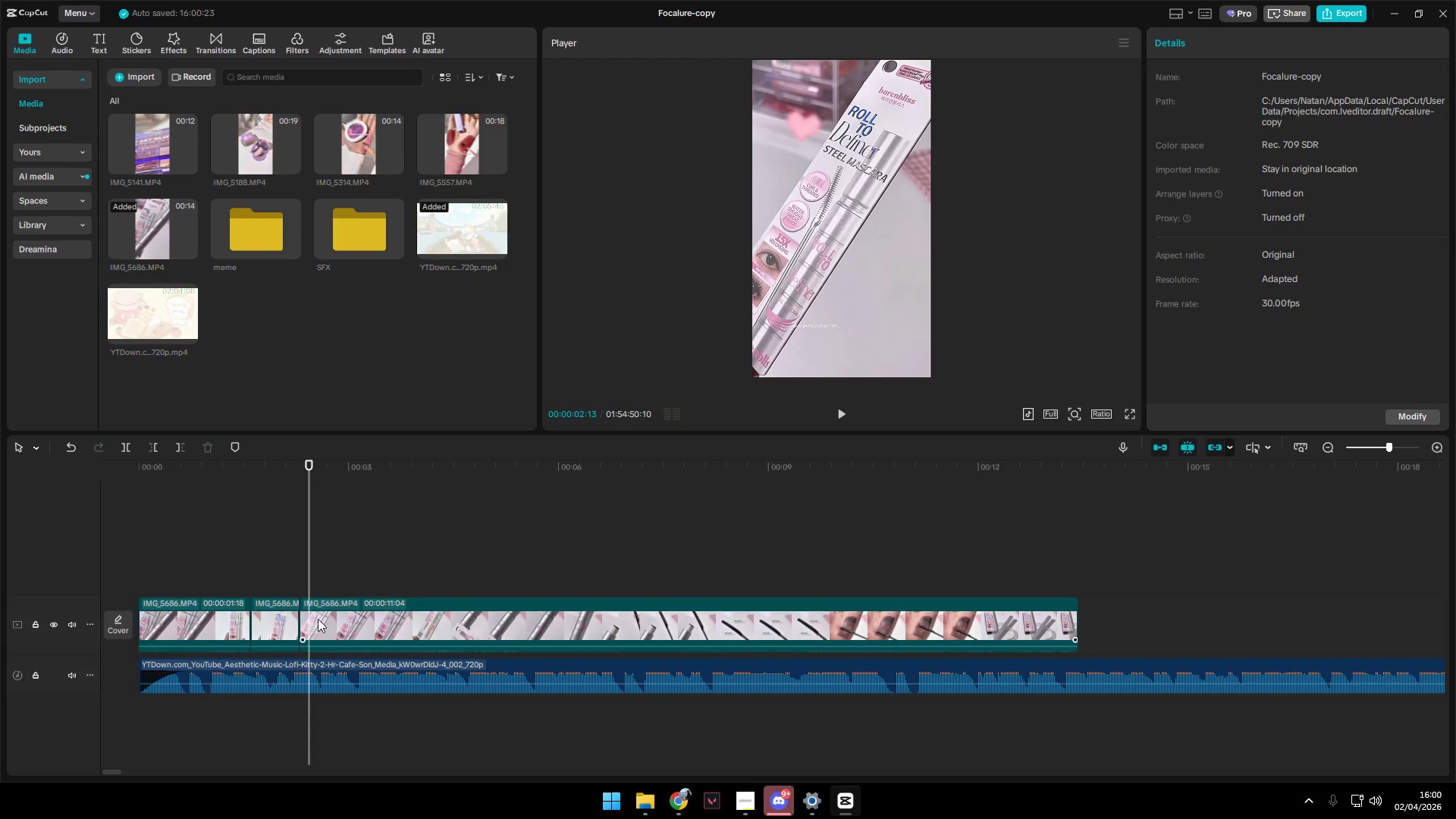 
left_click([320, 610])
 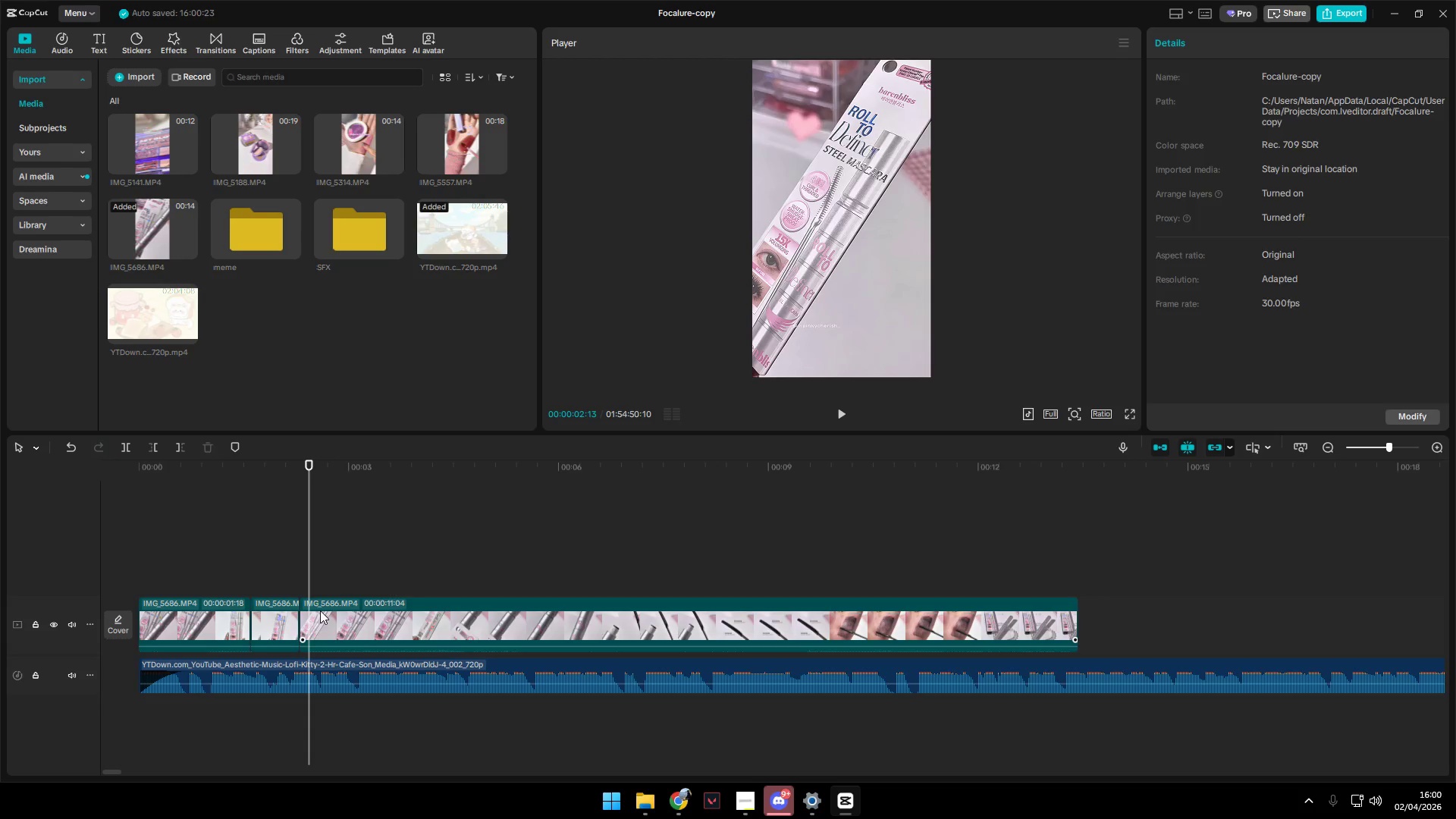 
key(Q)
 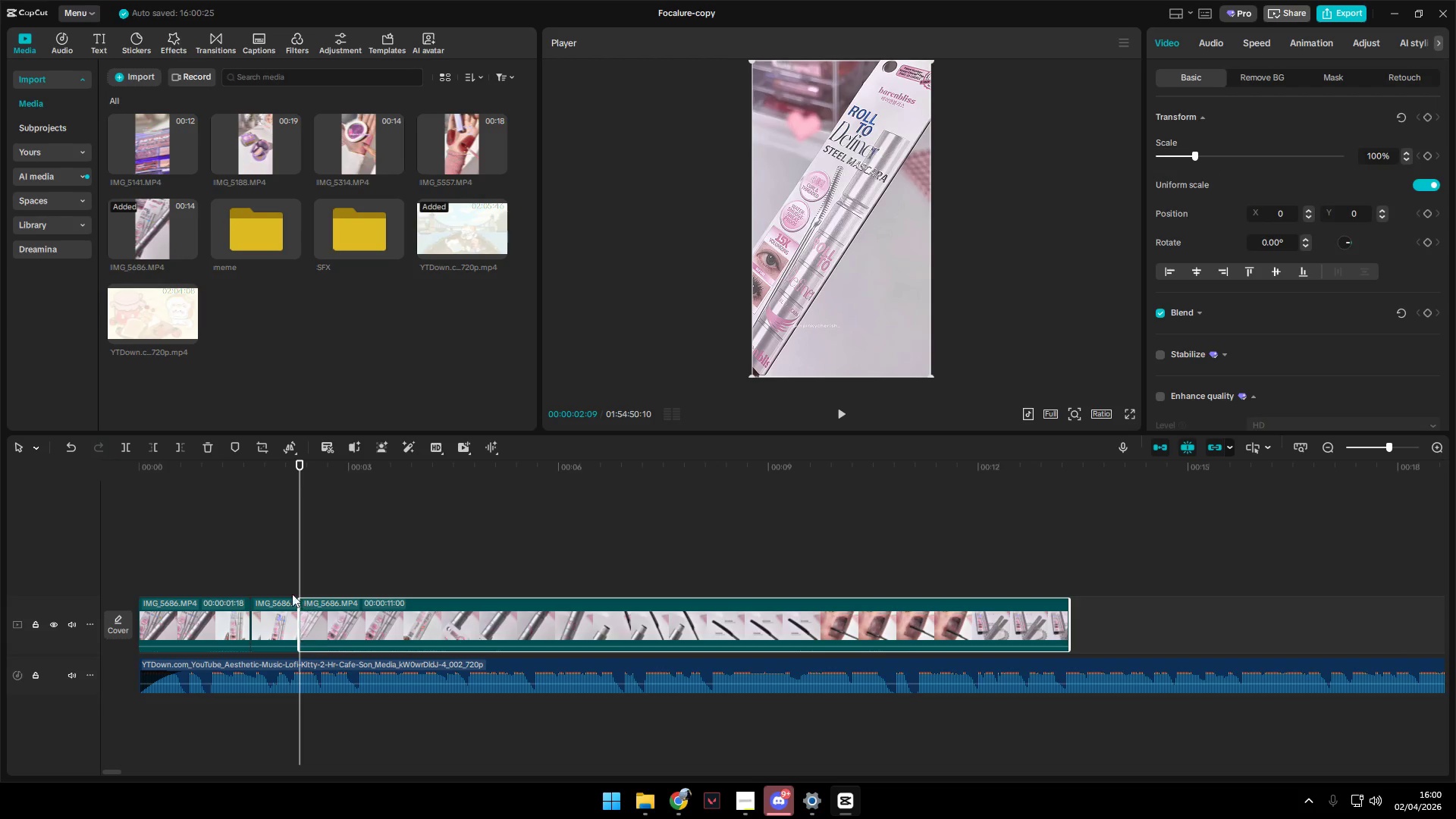 
left_click([253, 573])
 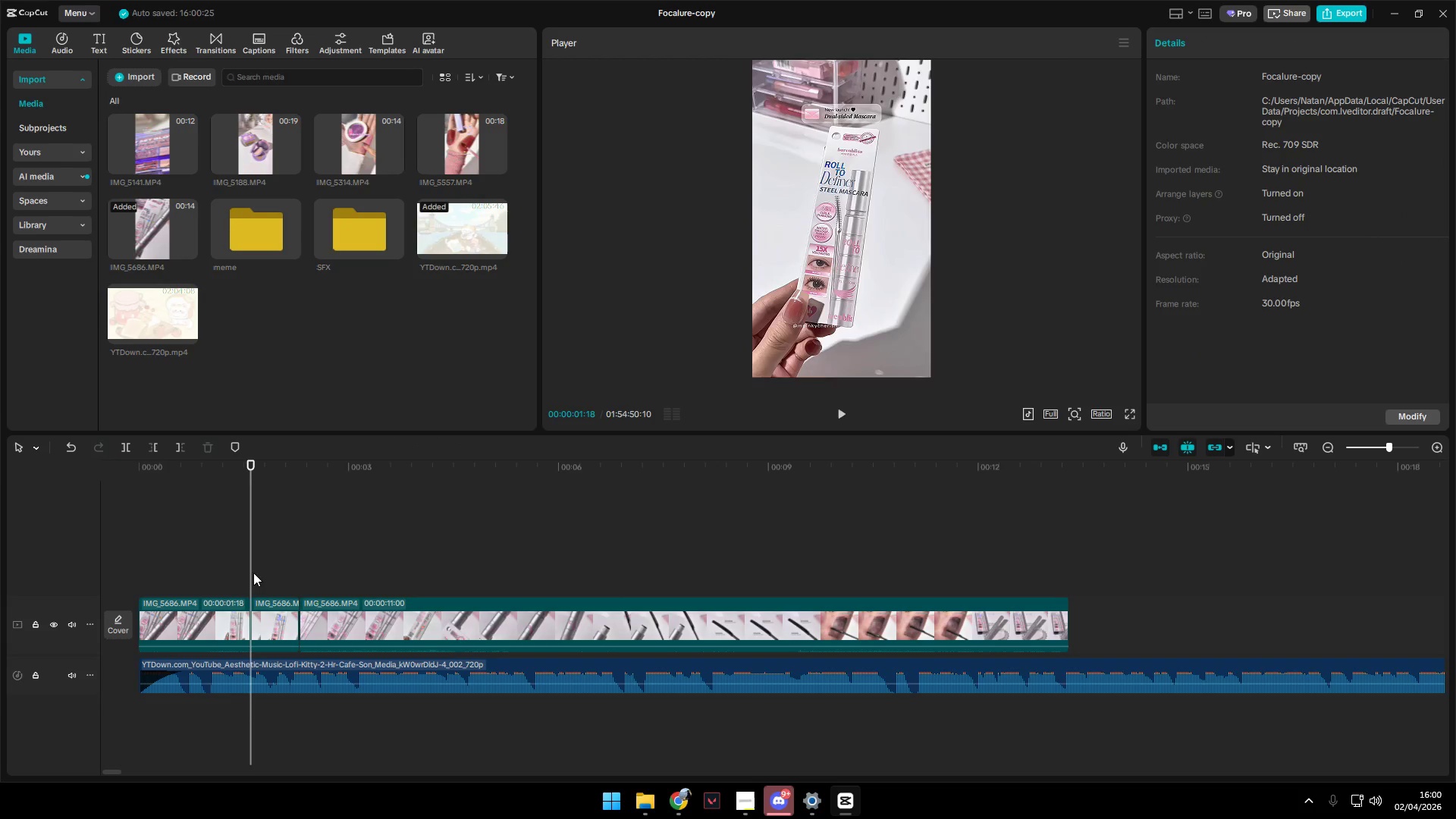 
key(Space)
 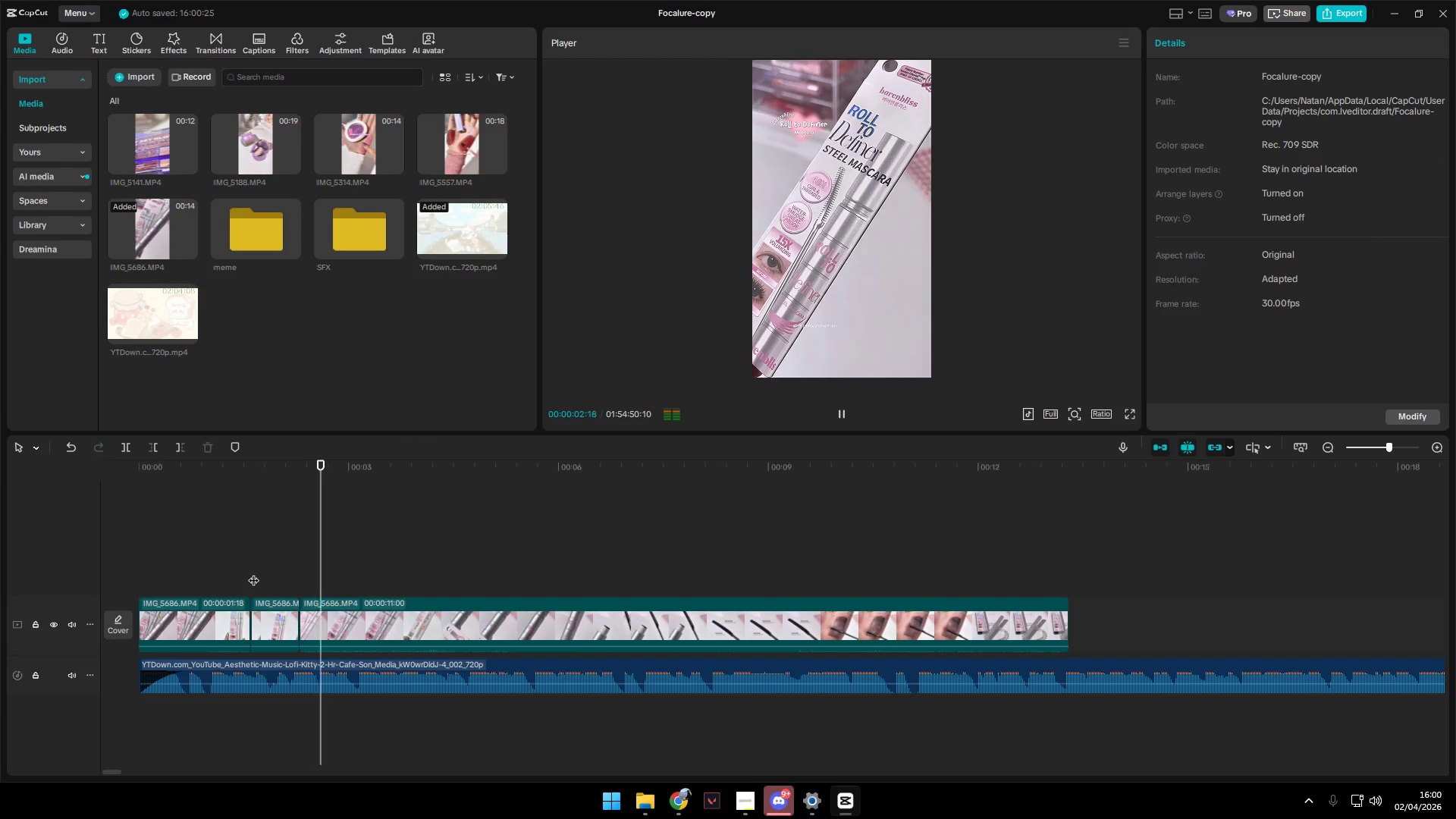 
key(Space)
 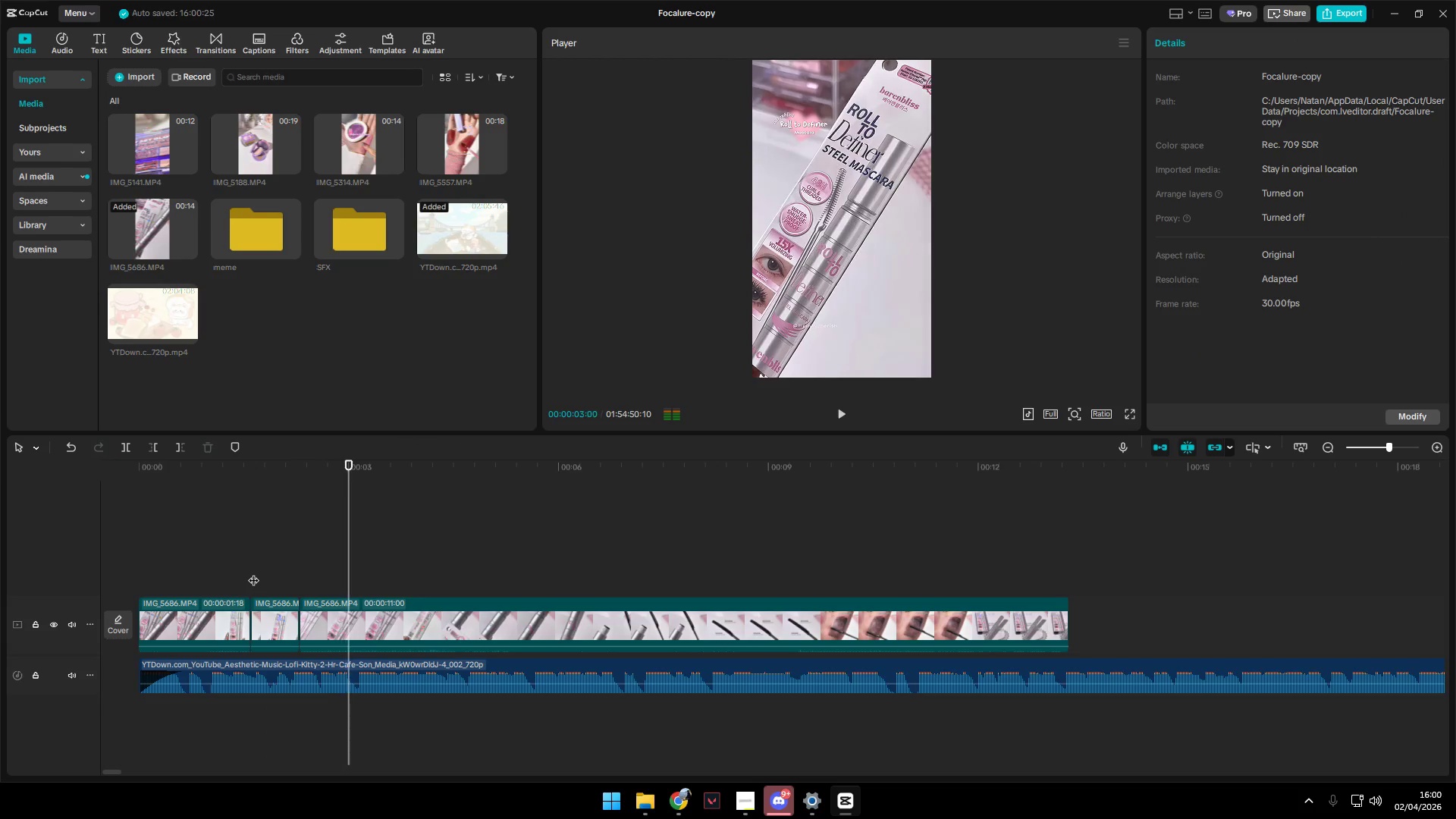 
left_click([253, 573])
 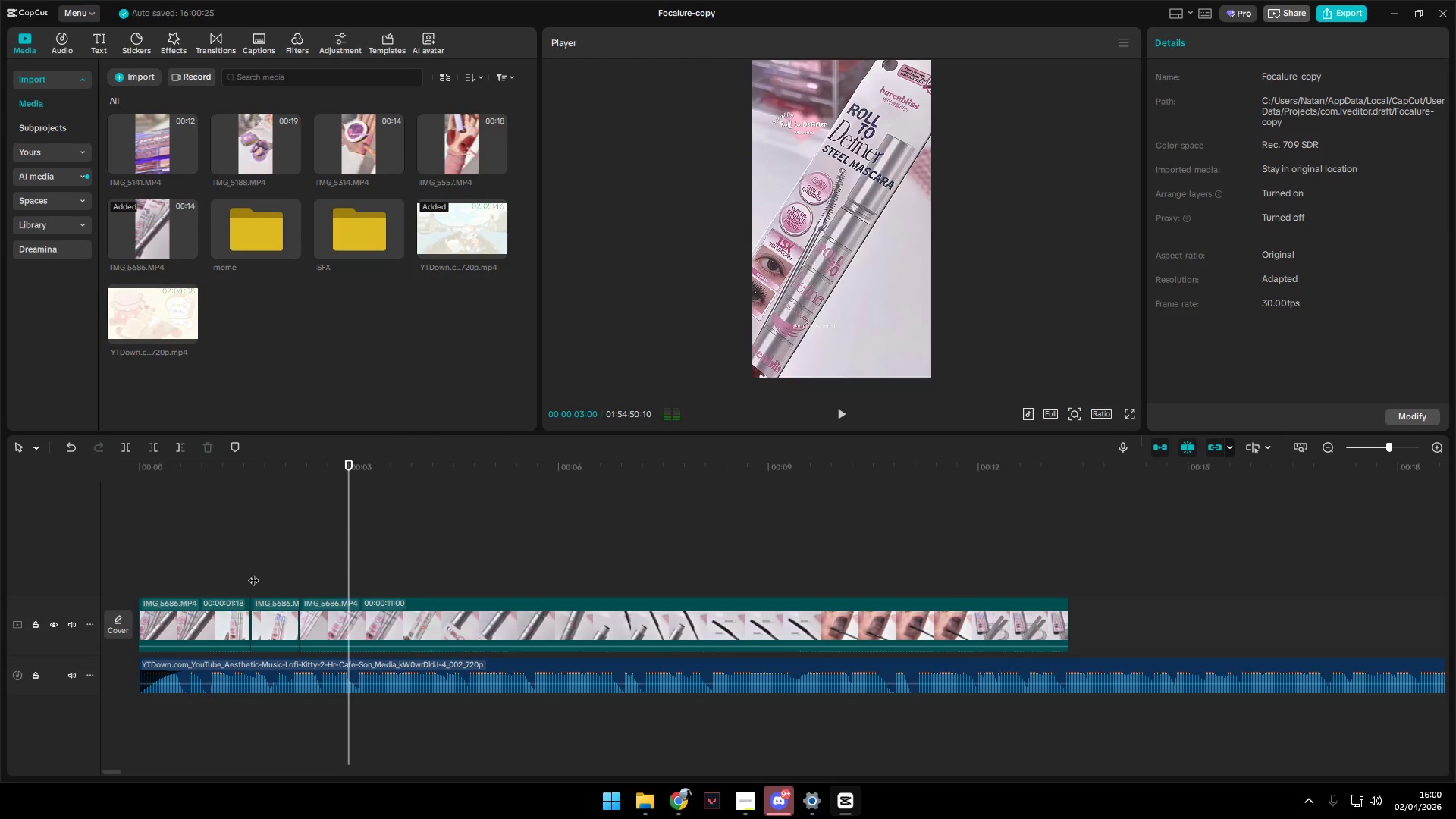 
key(Space)
 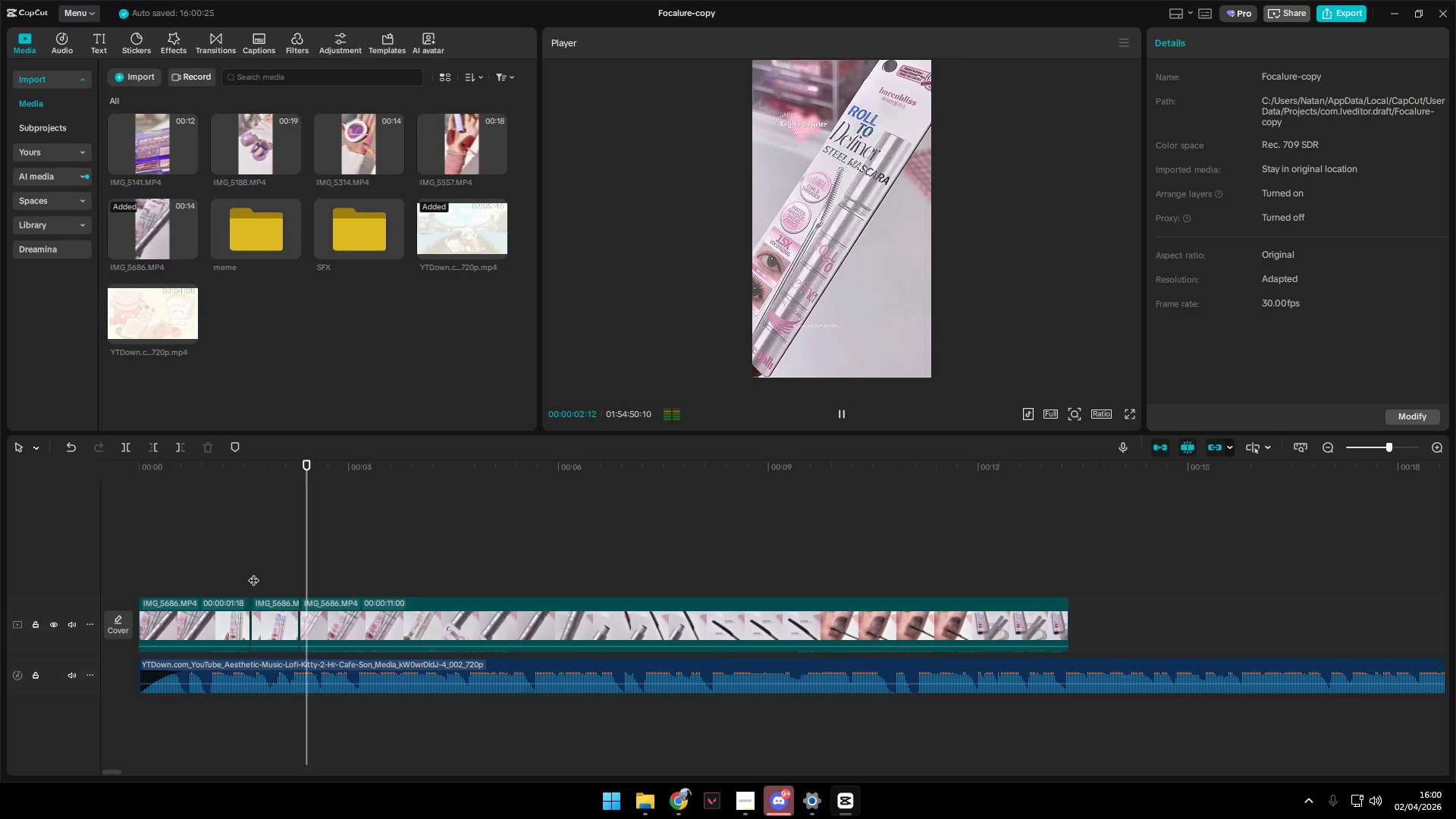 
key(Space)
 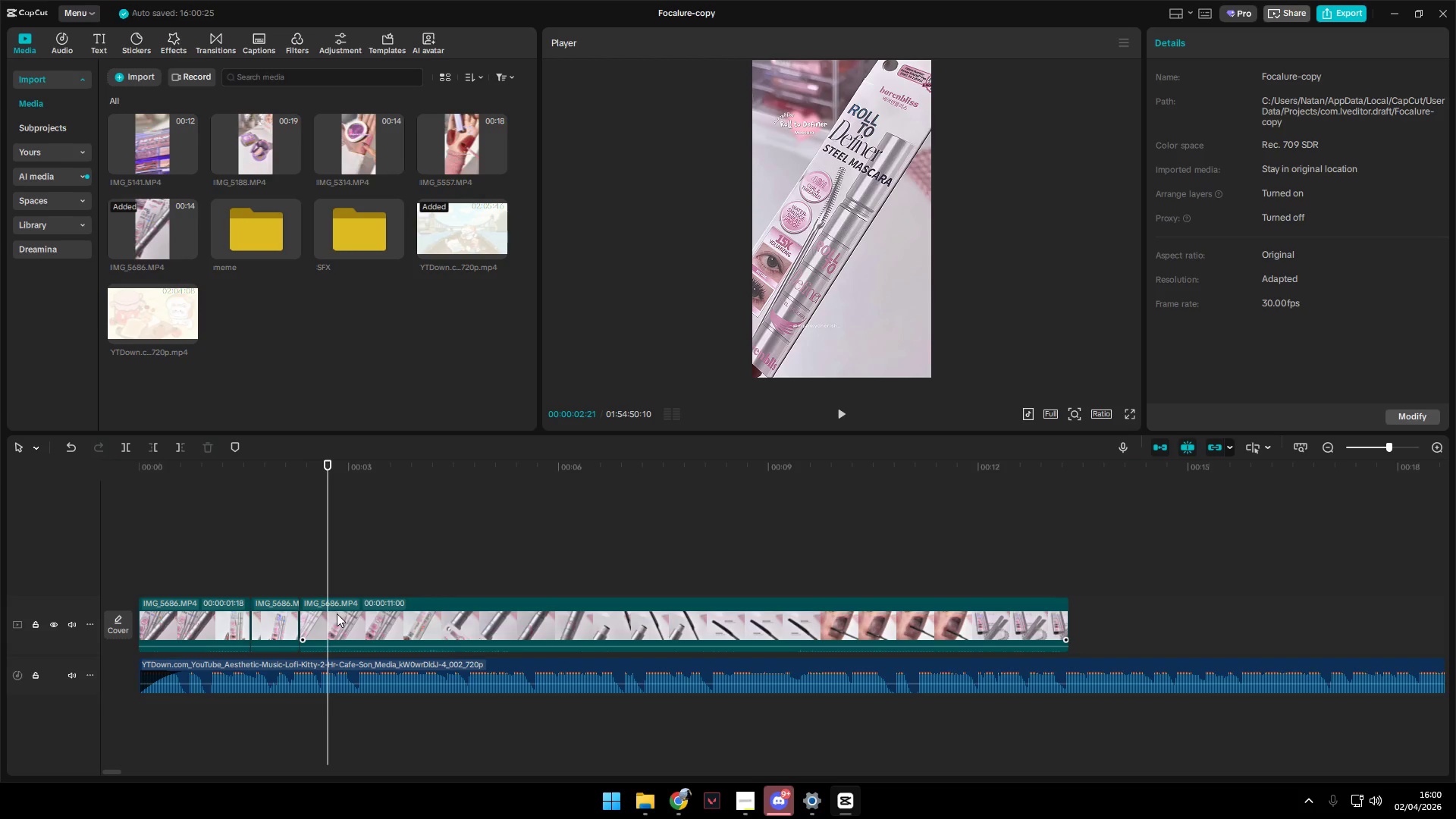 
left_click_drag(start_coordinate=[337, 615], to_coordinate=[354, 619])
 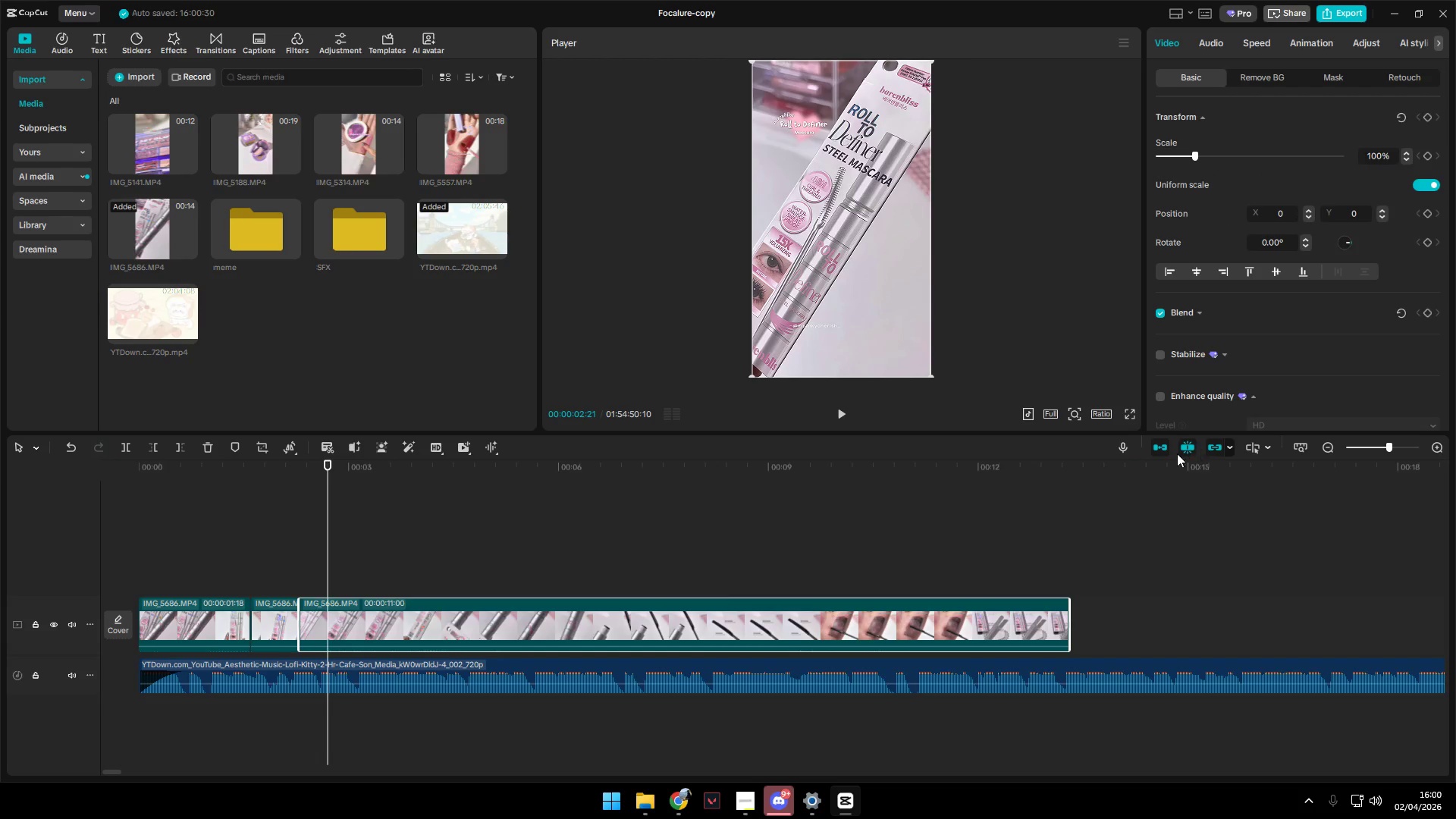 
left_click([1185, 450])
 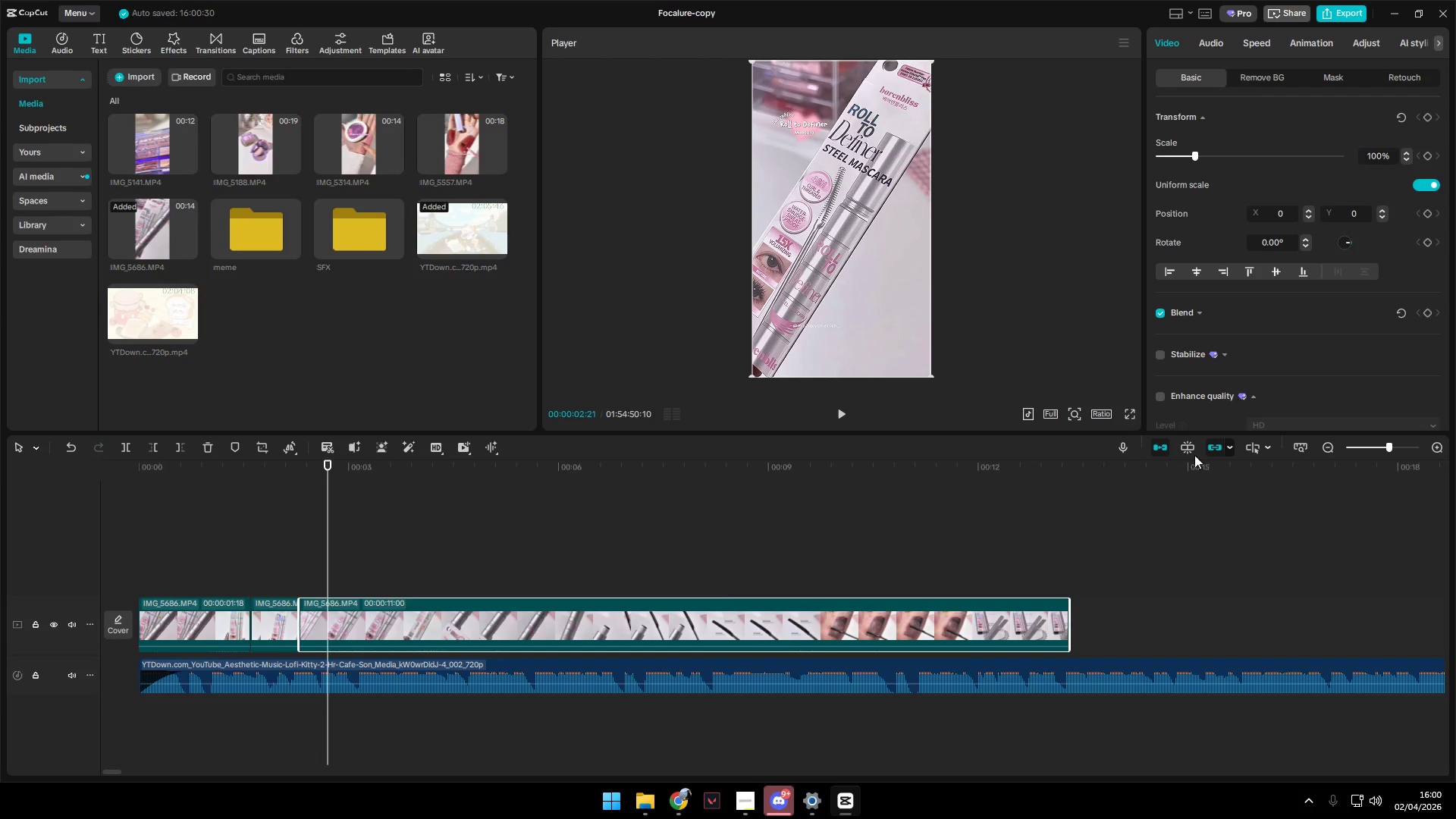 
double_click([1159, 447])
 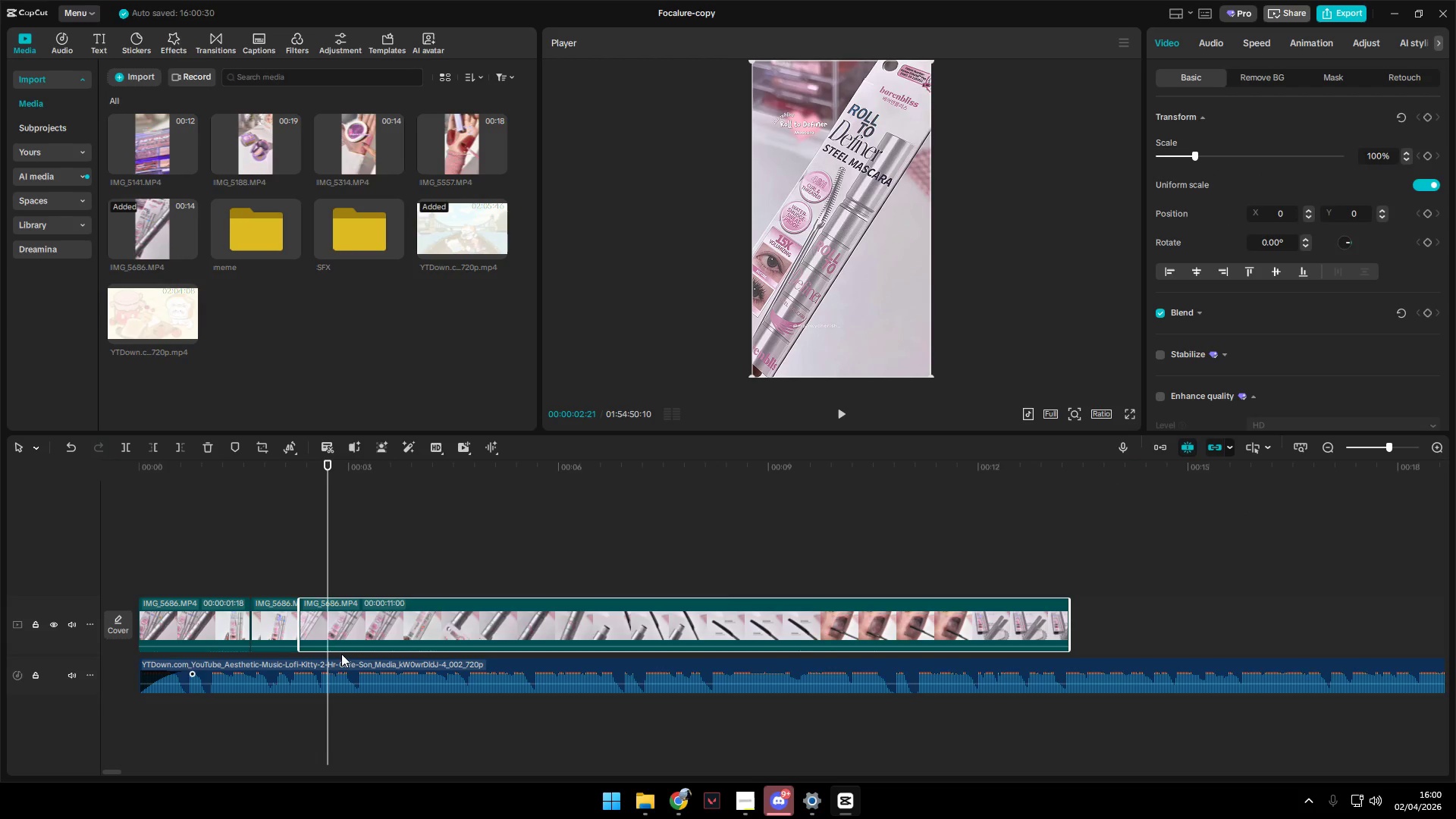 
left_click_drag(start_coordinate=[367, 626], to_coordinate=[389, 628])
 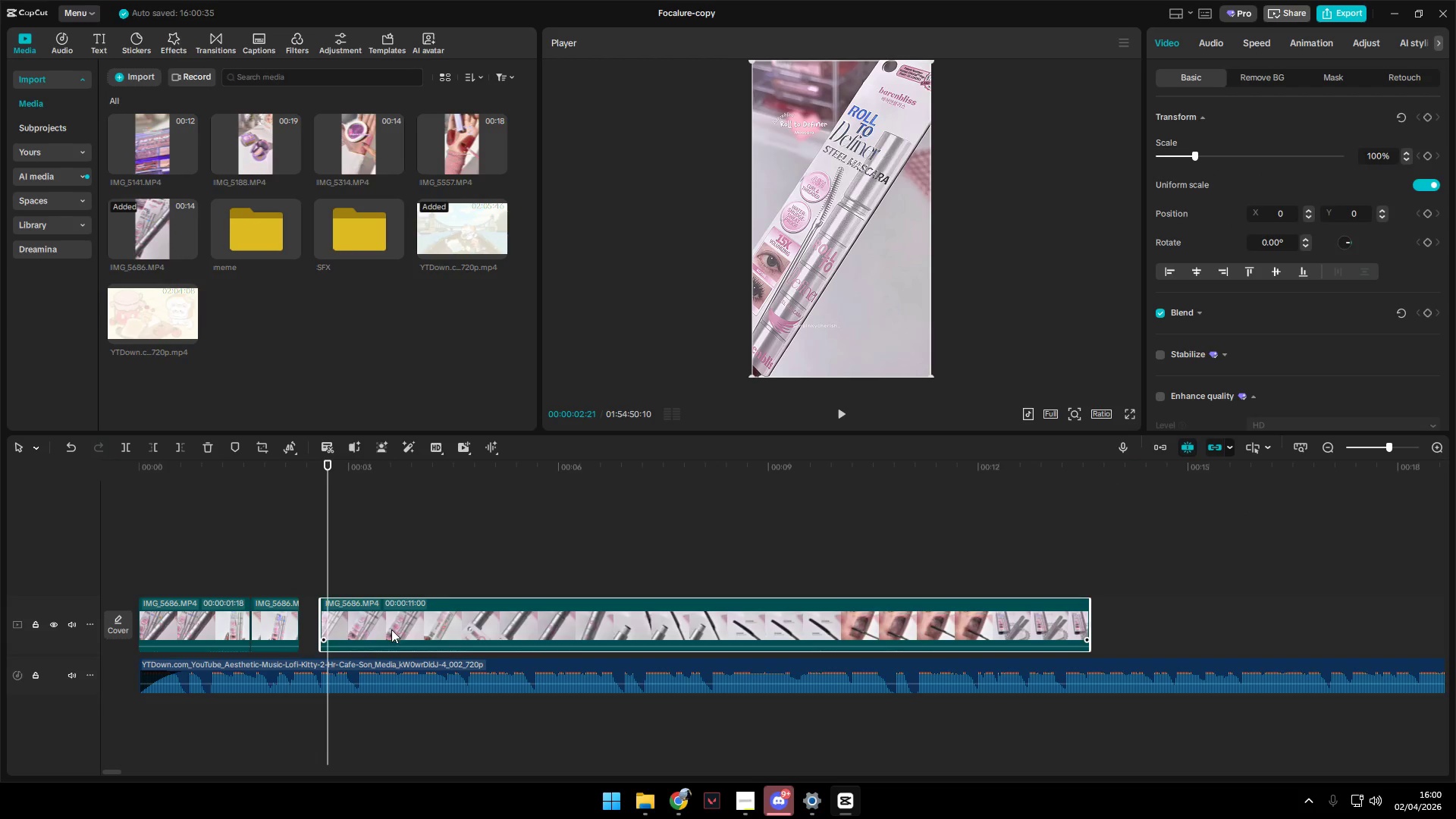 
hold_key(key=ControlLeft, duration=0.73)
 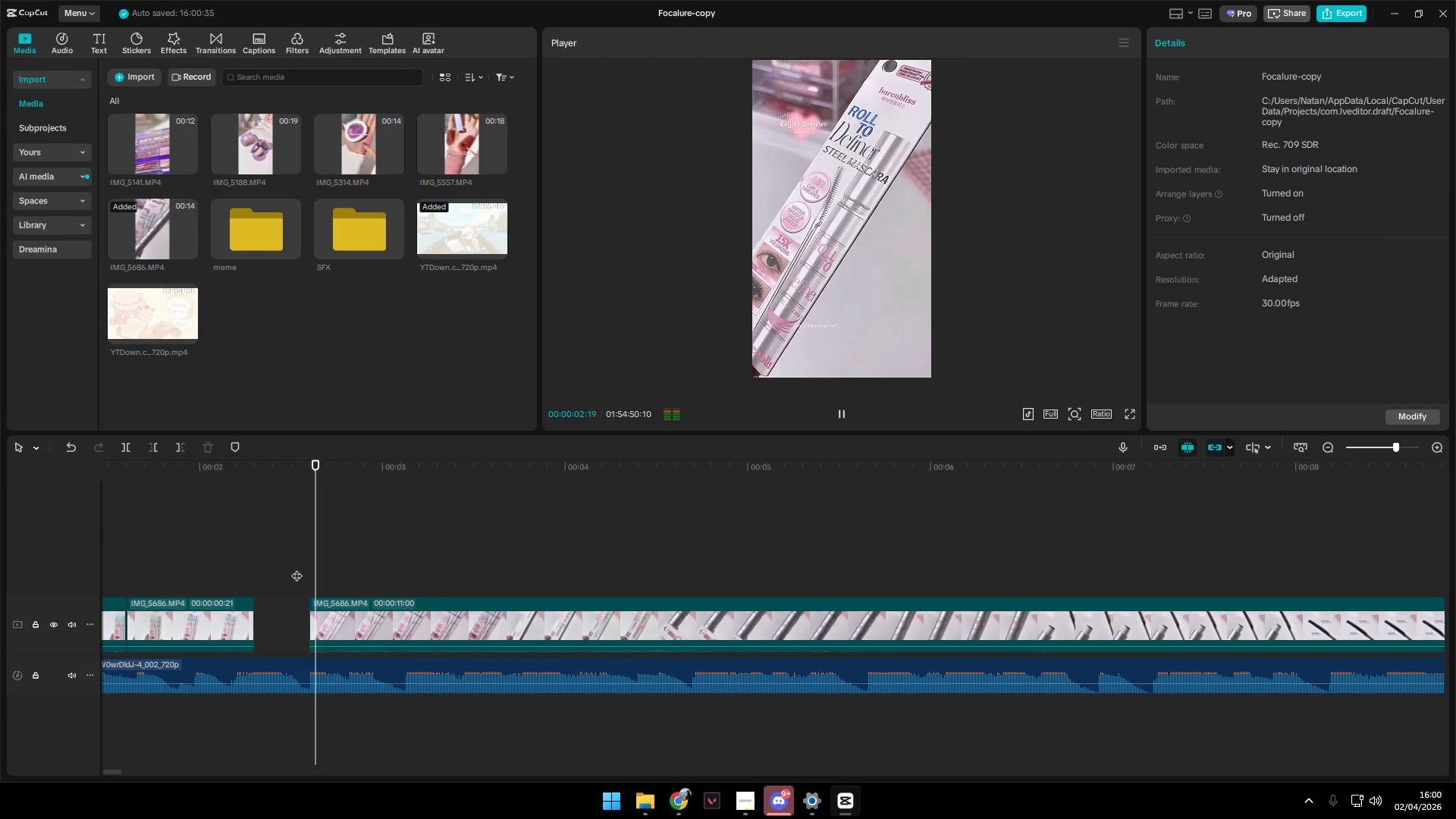 
left_click([295, 568])
 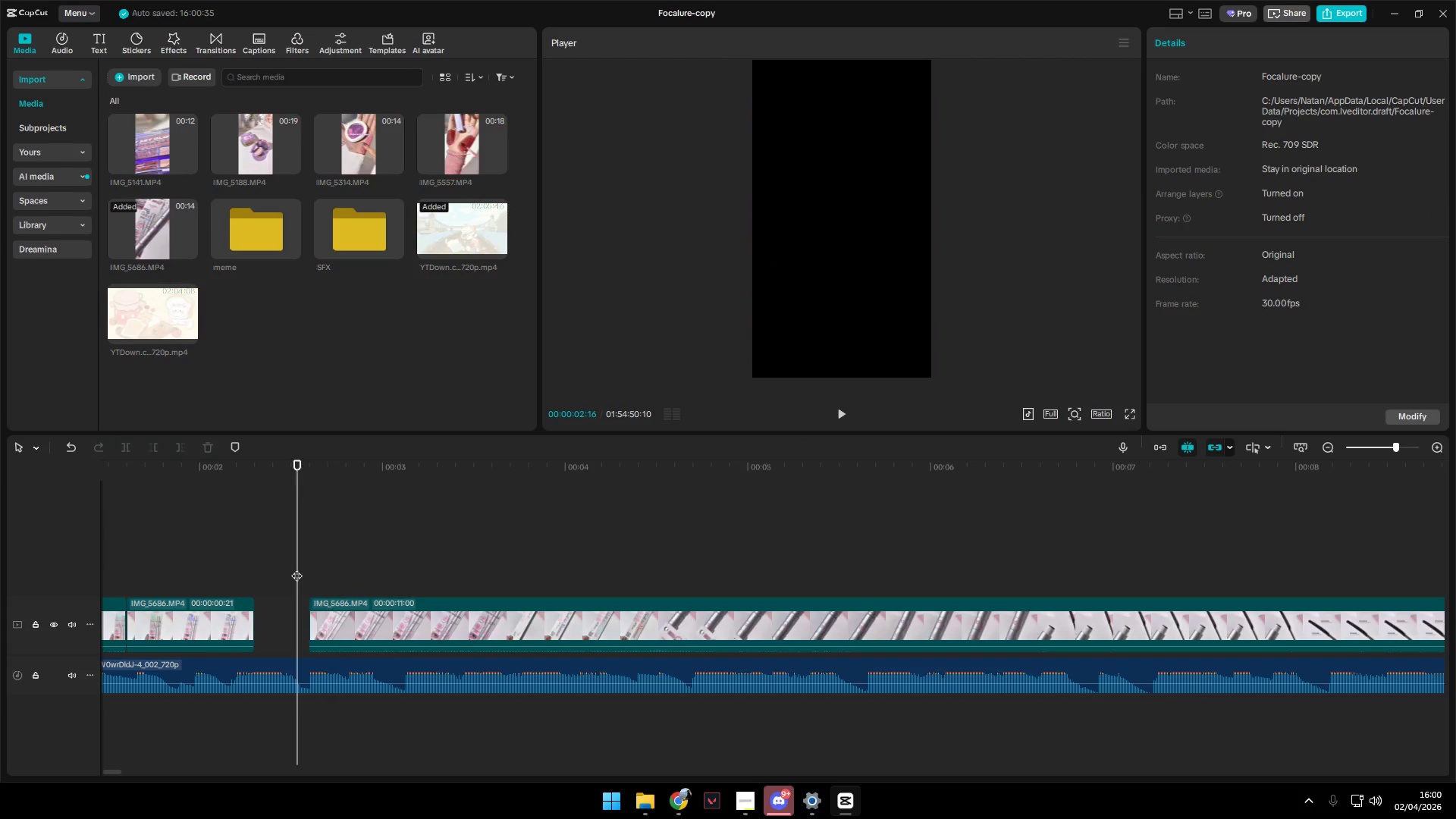 
scroll: coordinate [391, 635], scroll_direction: up, amount: 10.0
 